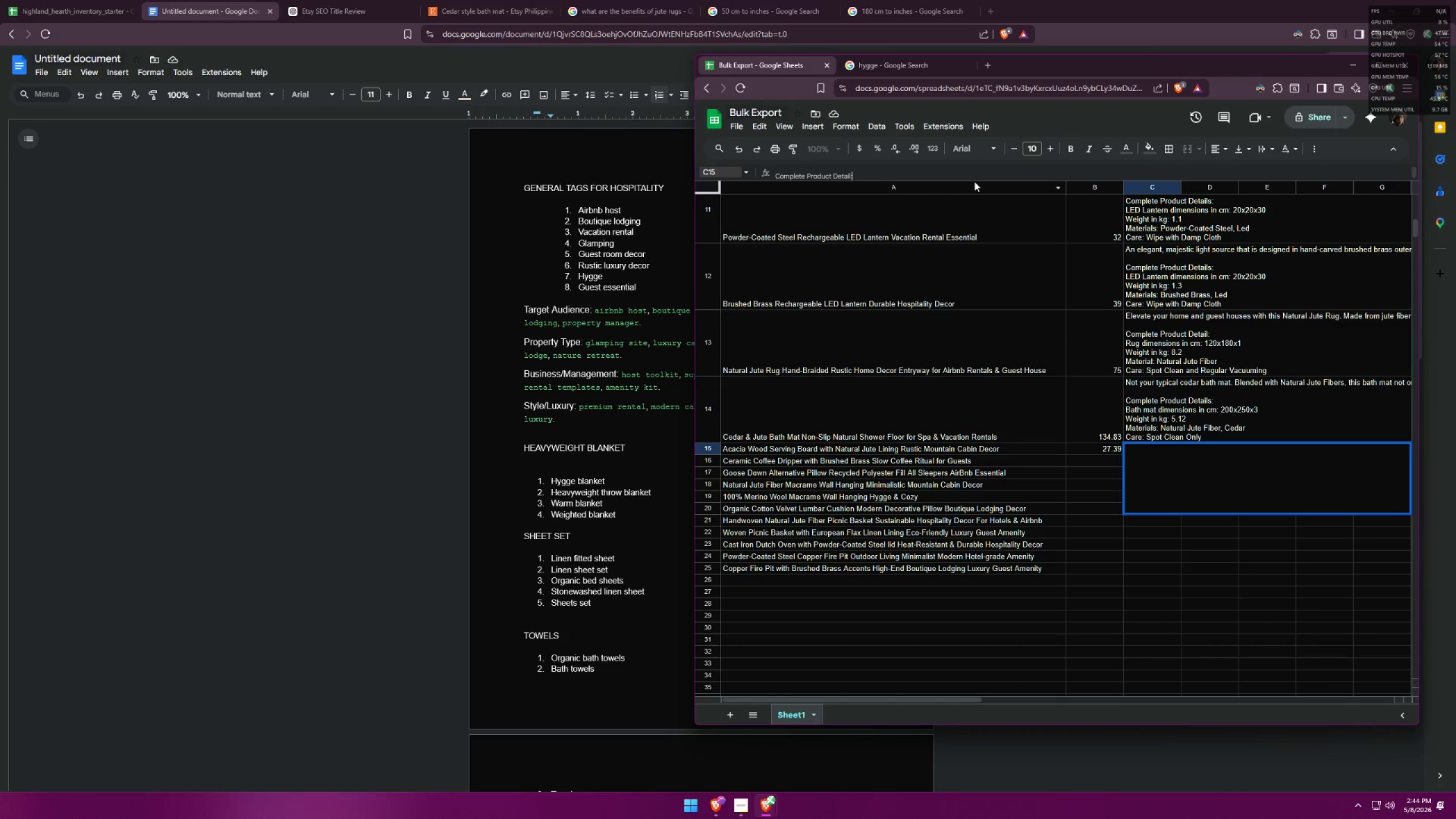 
key(Control+Enter)
 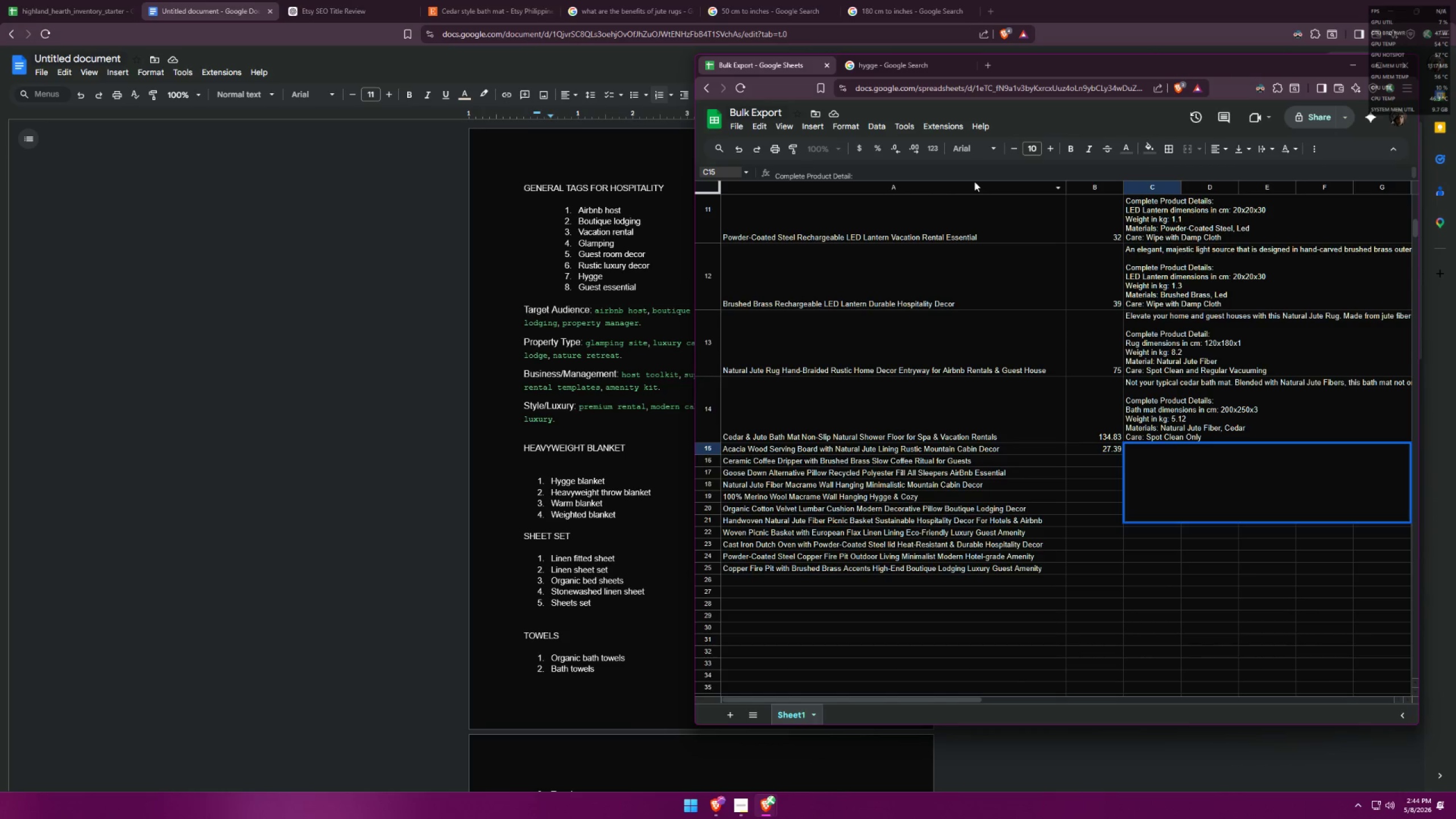 
type(Server)
key(Backspace)
key(Backspace)
type(ing board dimensions in cm: )
 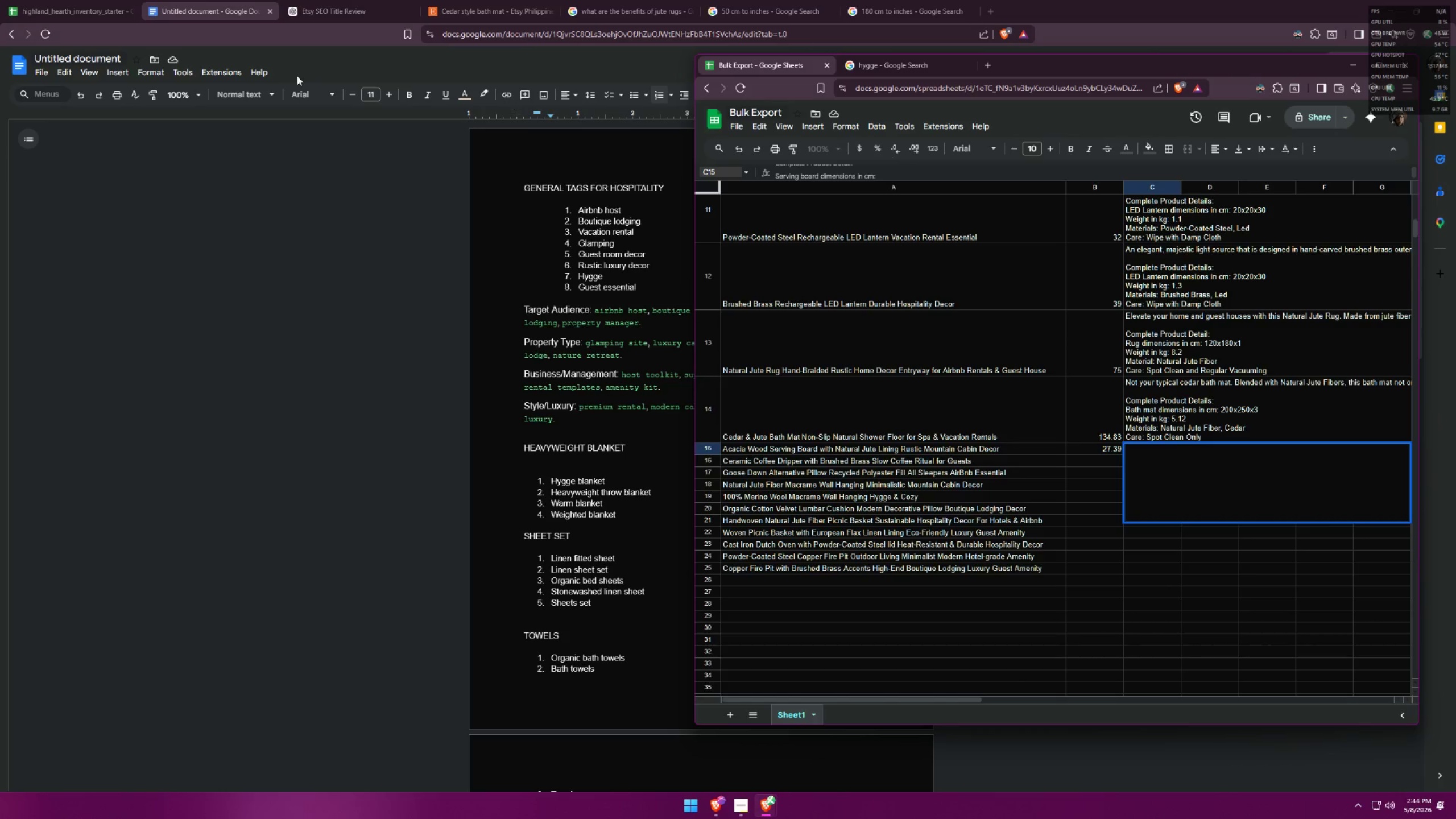 
left_click([0, 0])
 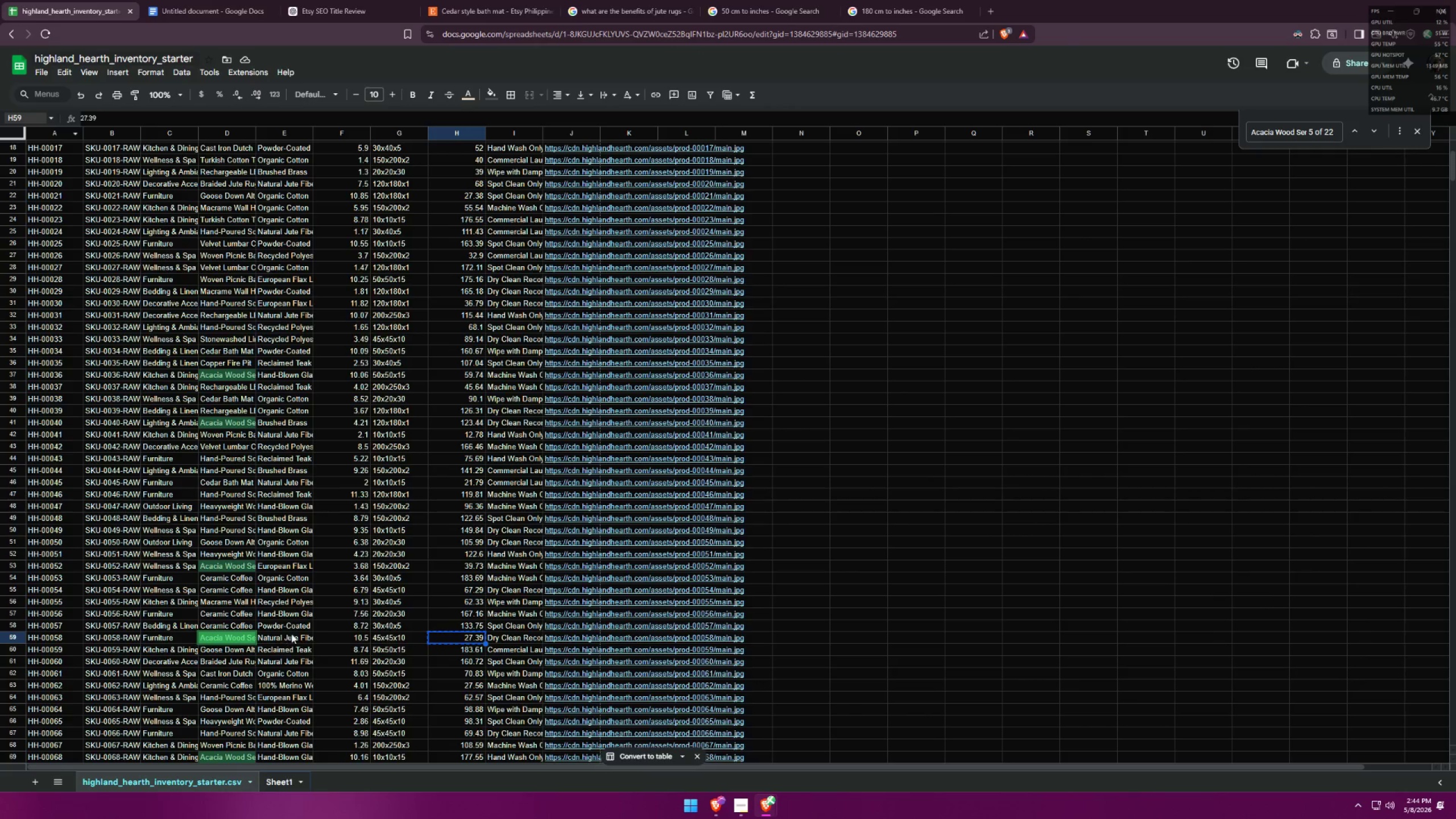 
left_click([390, 637])
 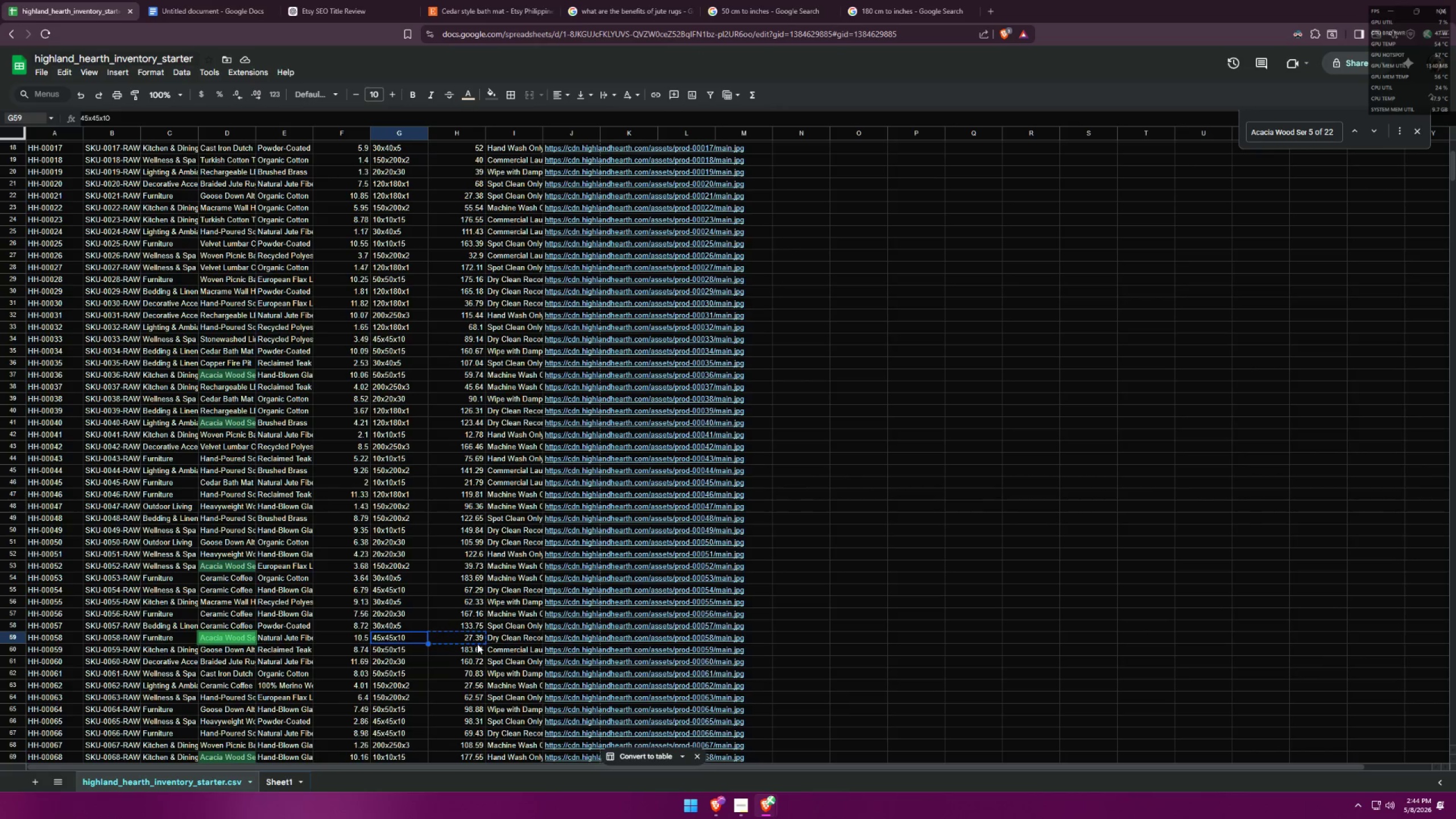 
key(Control+ControlLeft)
 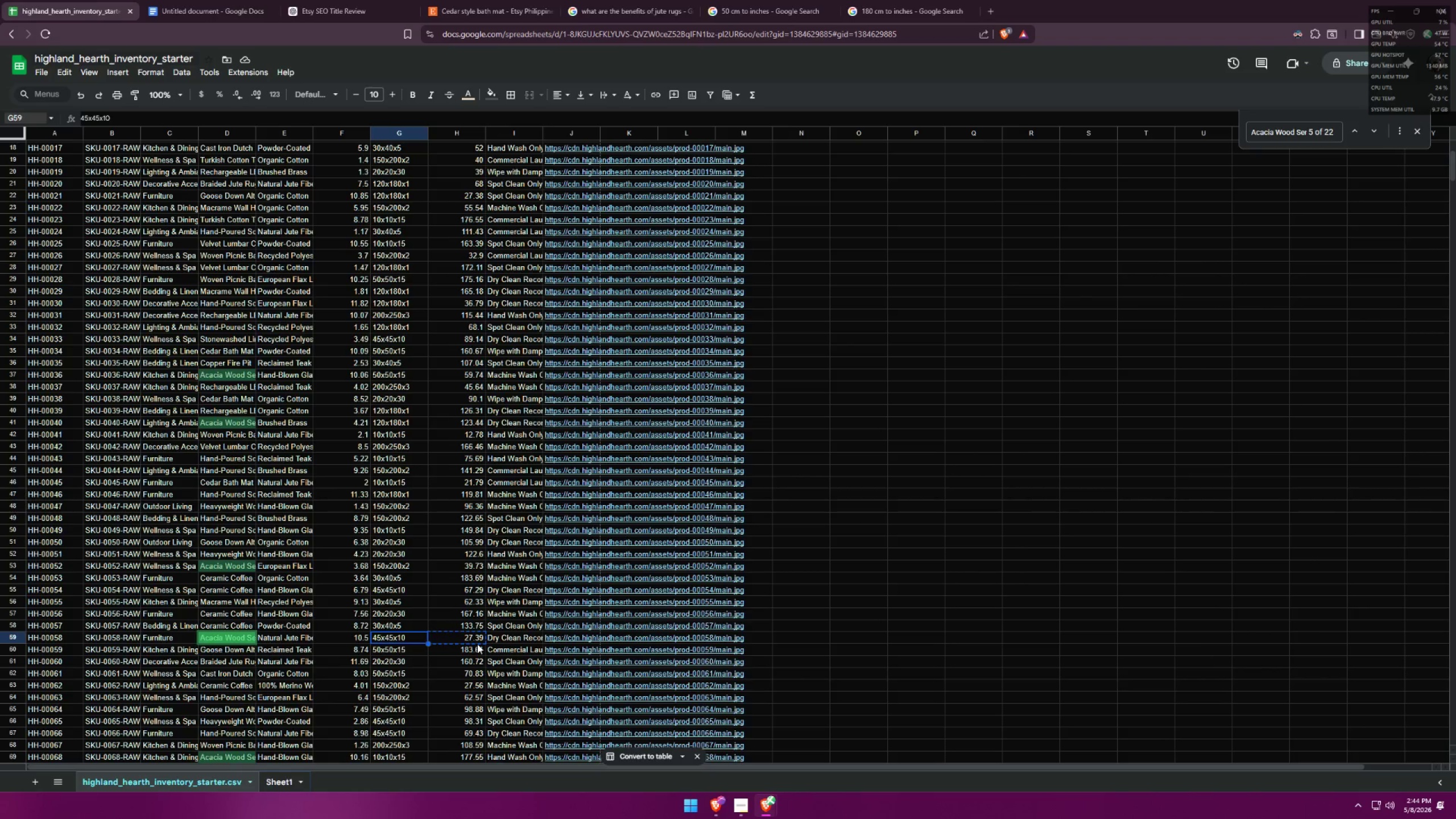 
key(Control+C)
 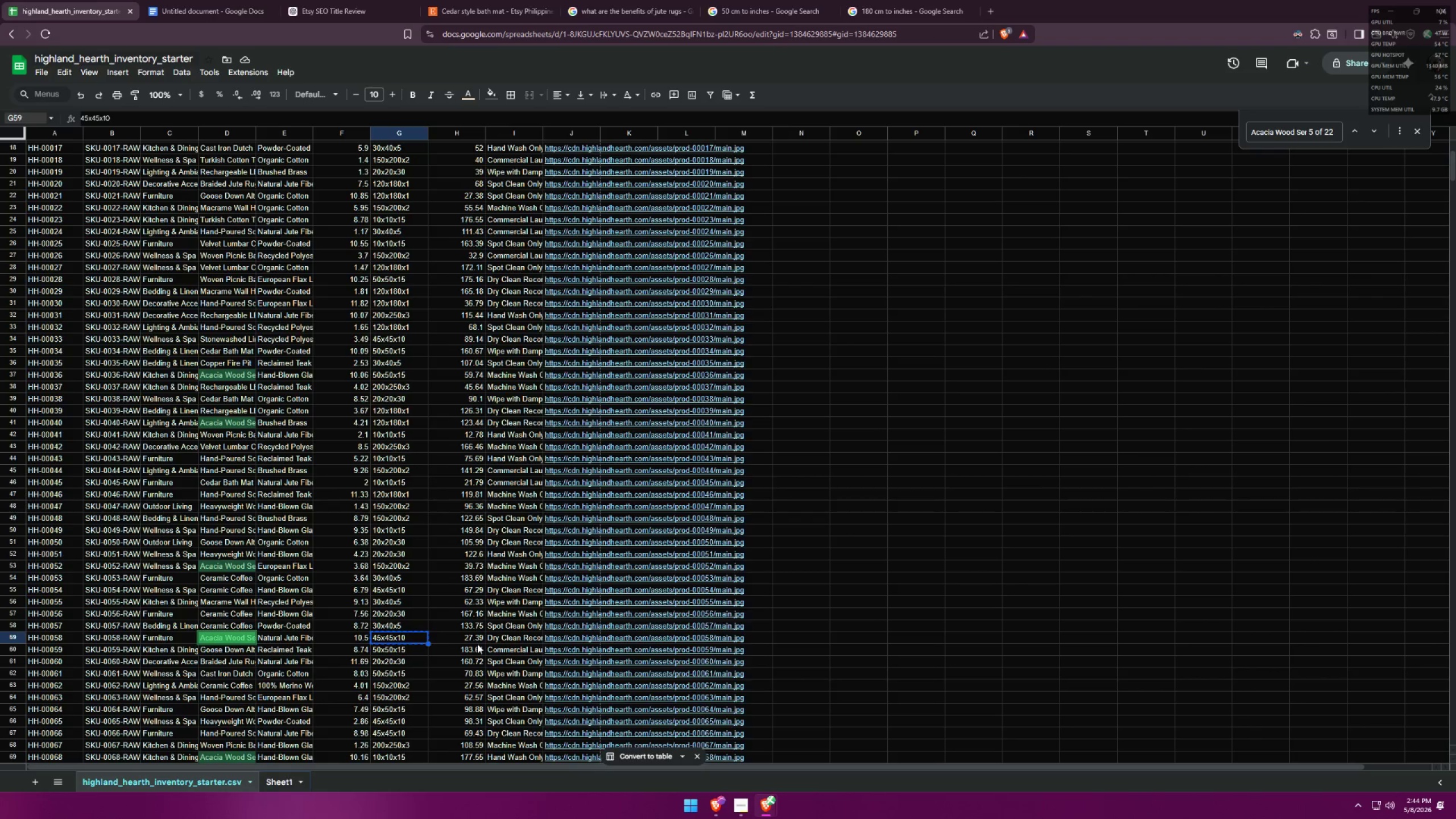 
key(Alt+AltLeft)
 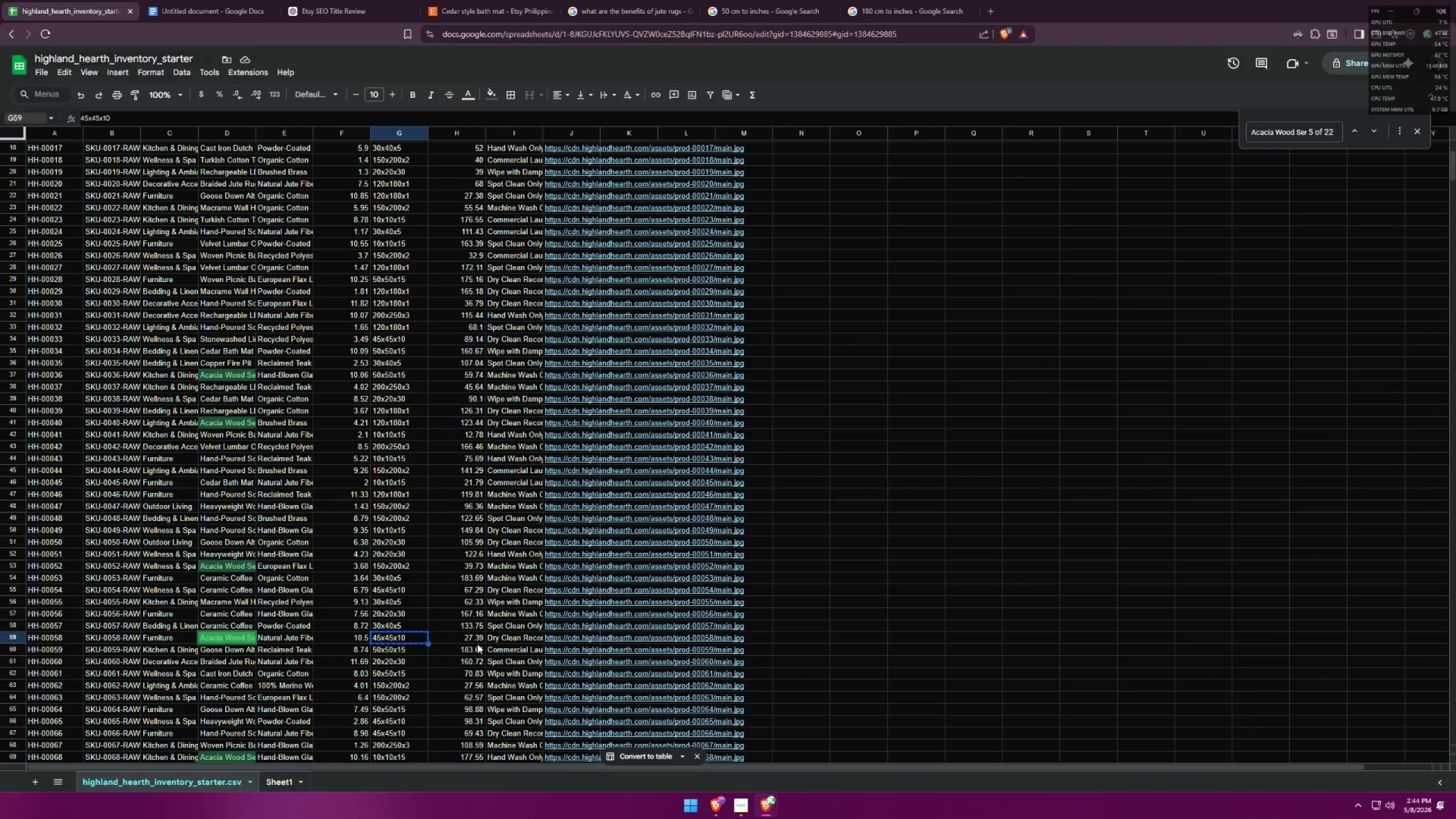 
key(Alt+Tab)
 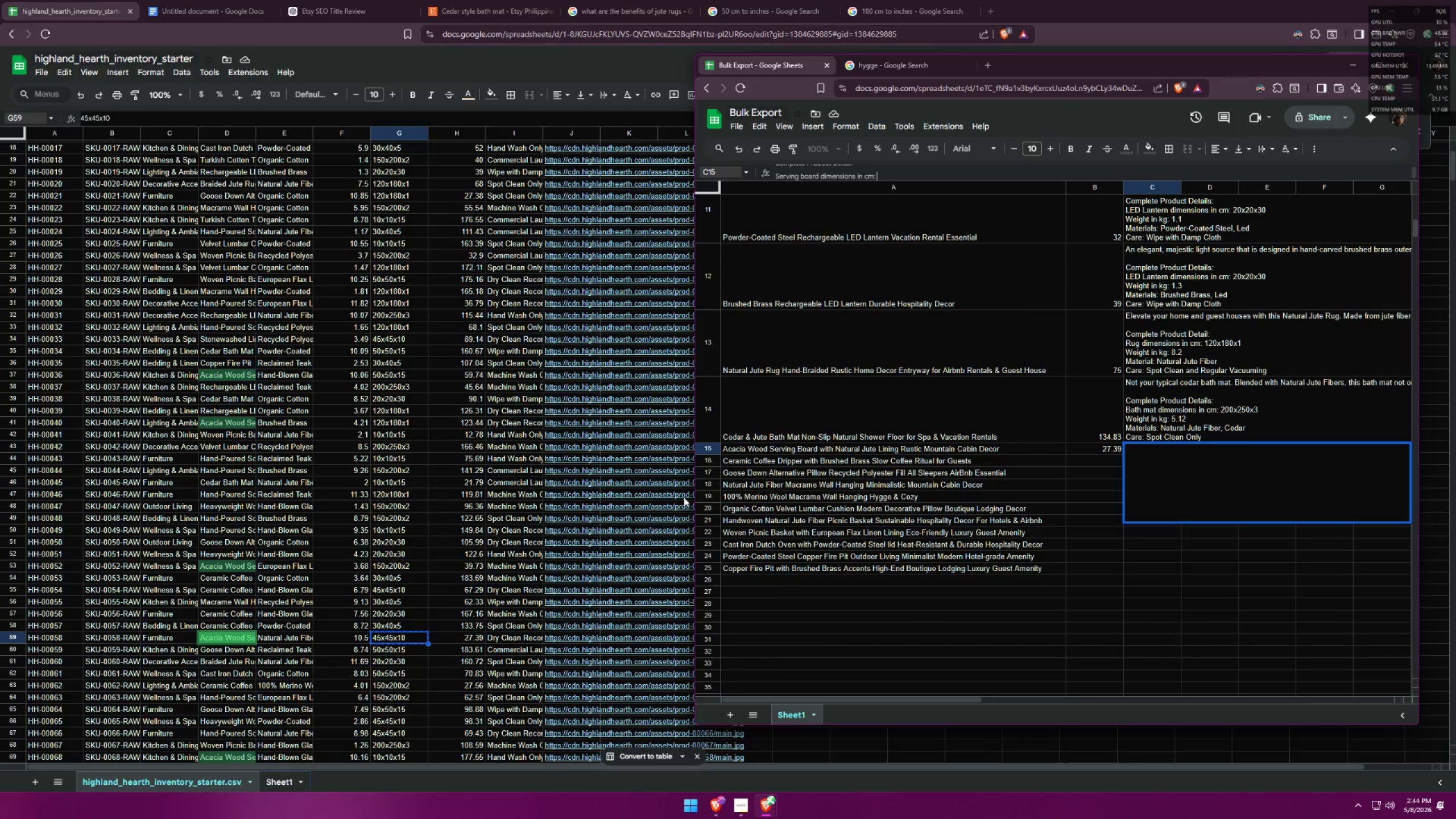 
key(Control+ControlLeft)
 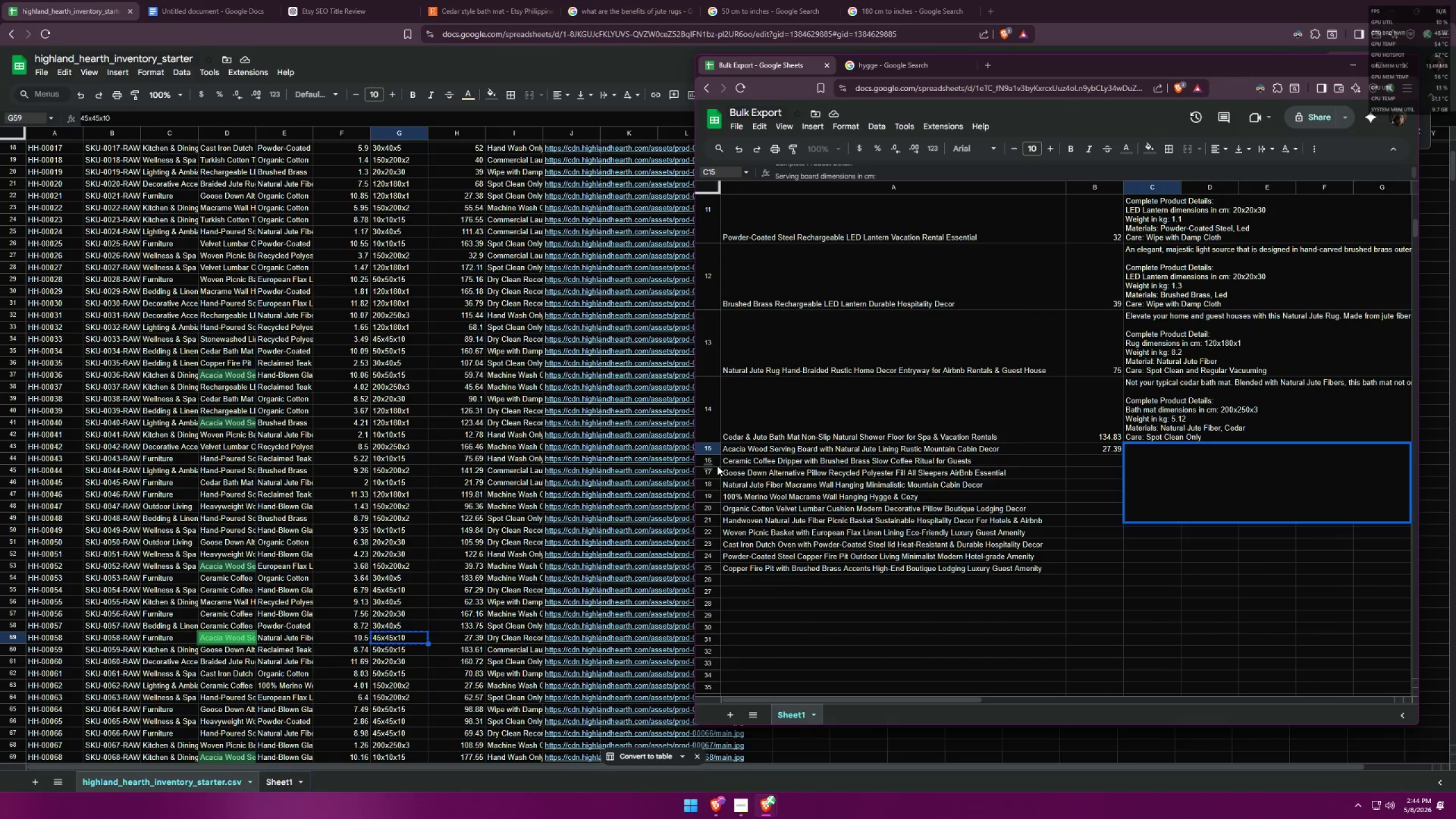 
key(Control+V)
 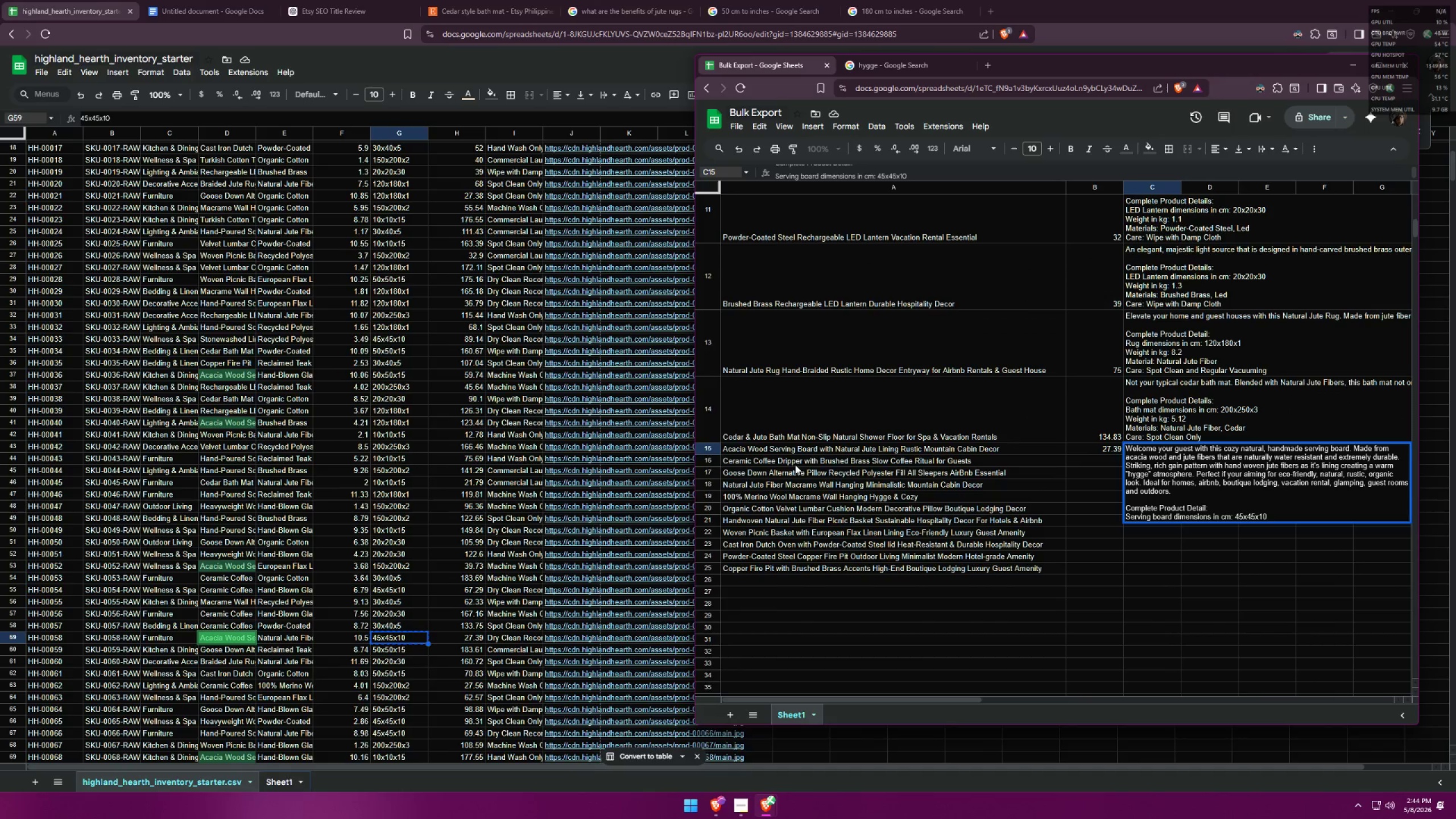 
key(Control+Enter)
 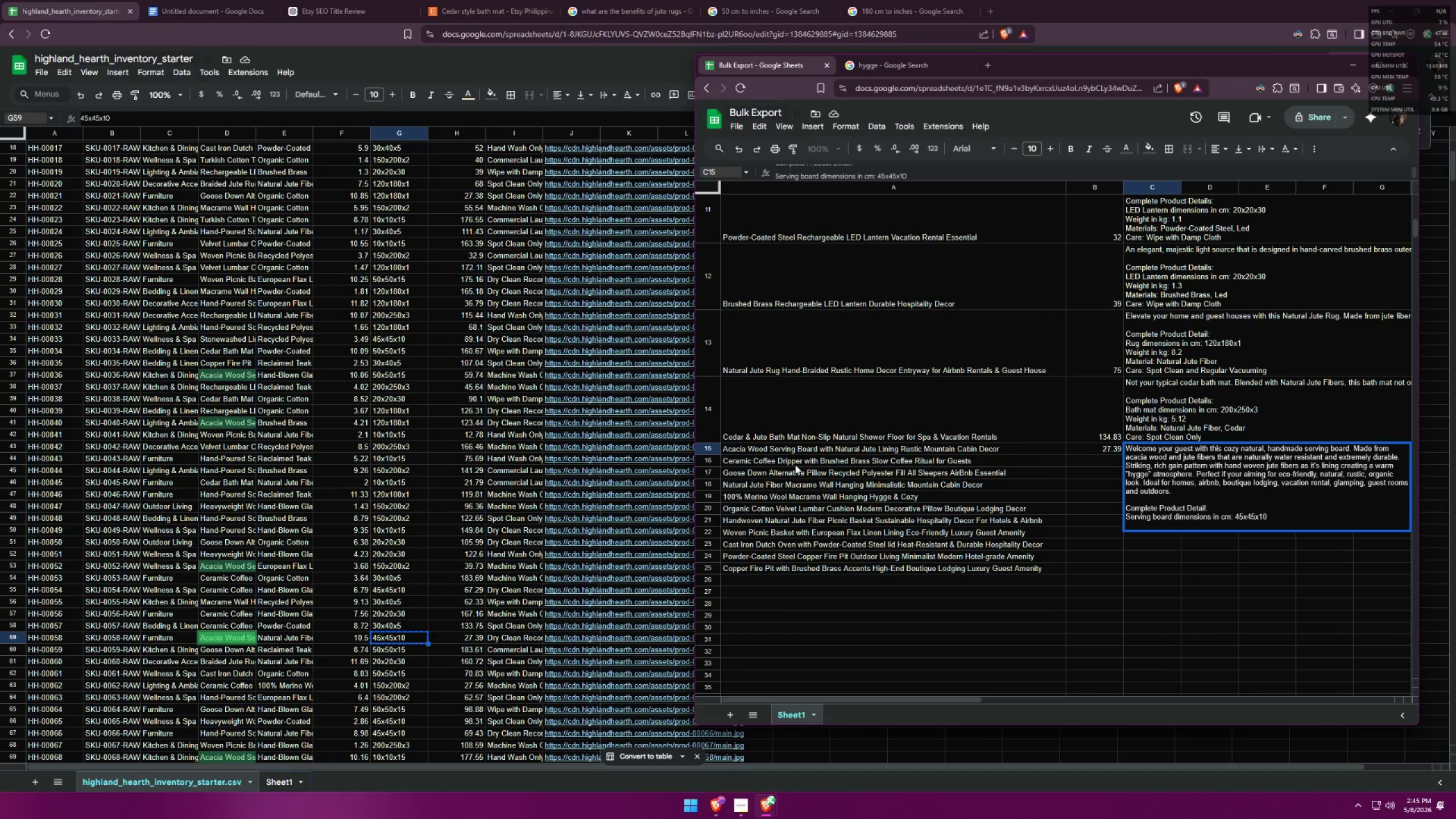 
type(Weight in kg:)
 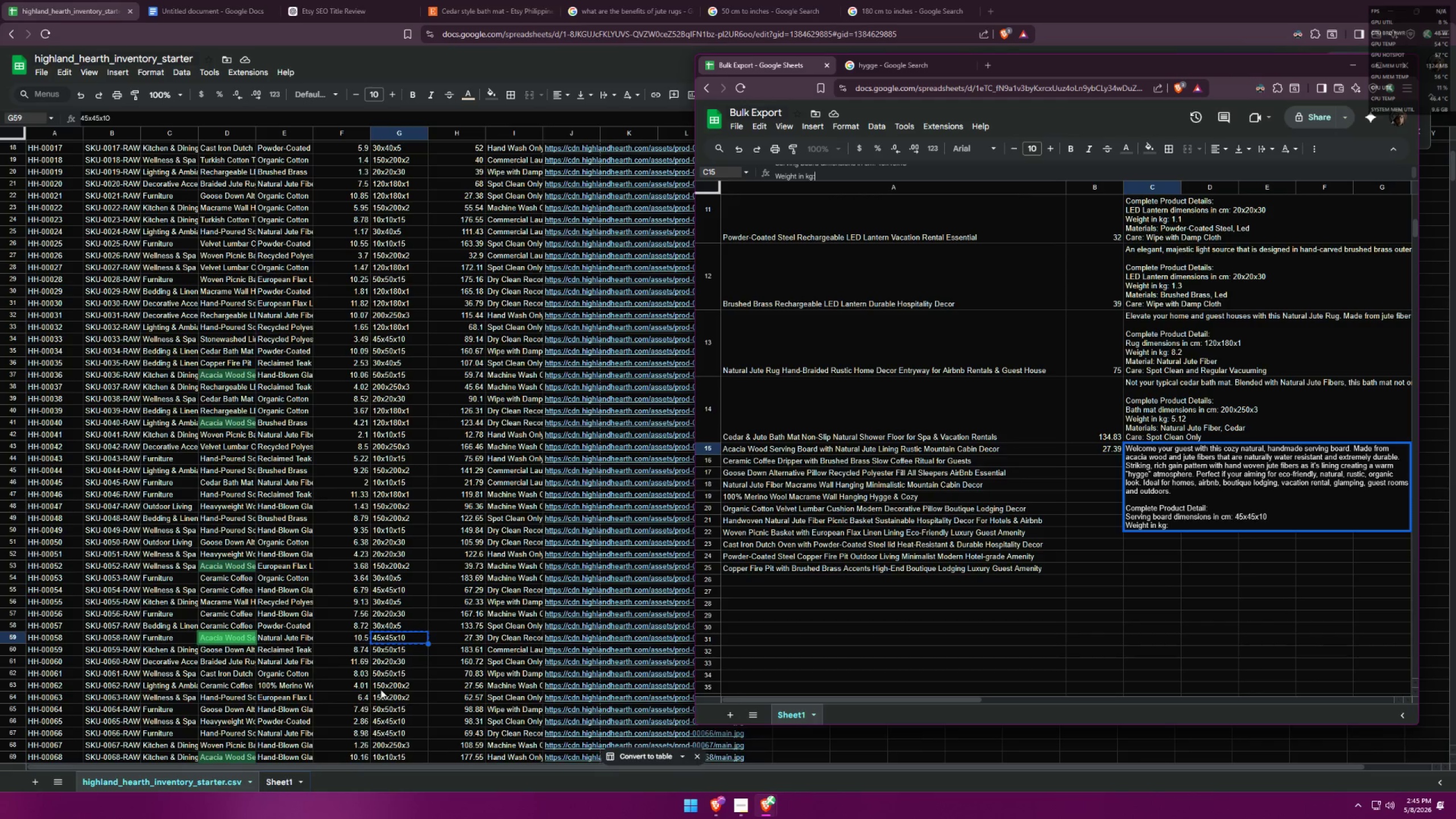 
left_click([349, 642])
 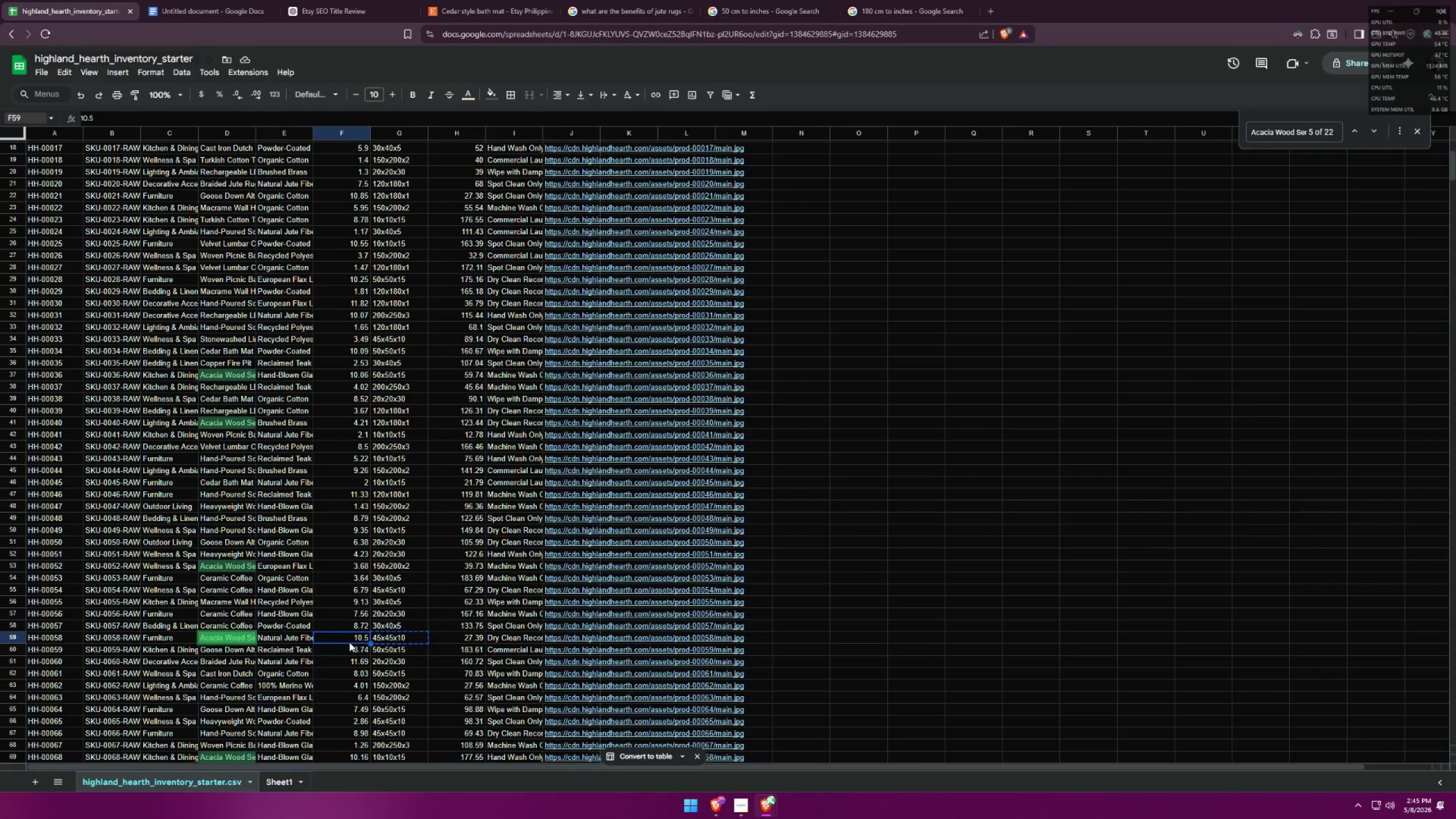 
key(Control+ControlLeft)
 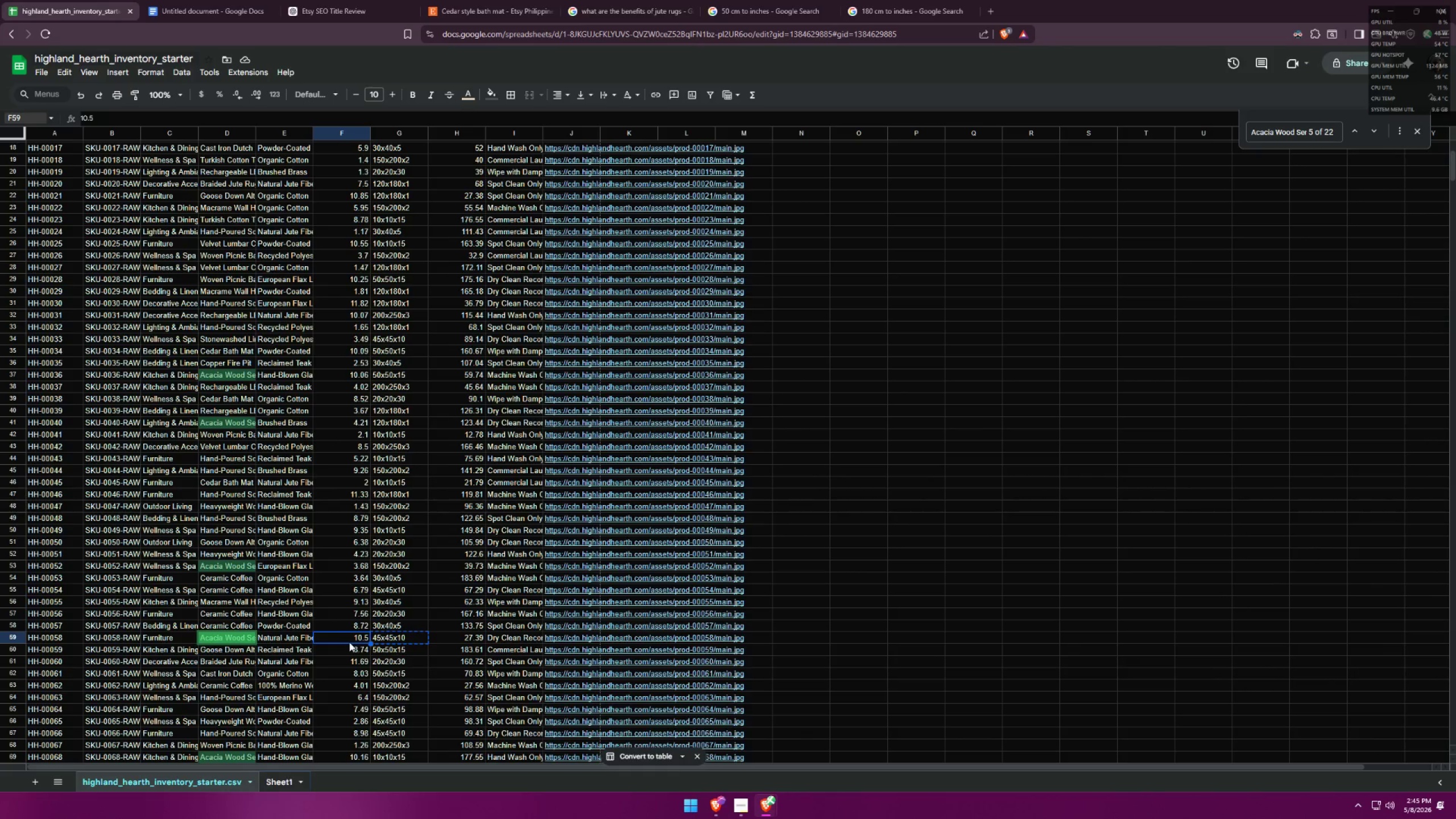 
key(Control+C)
 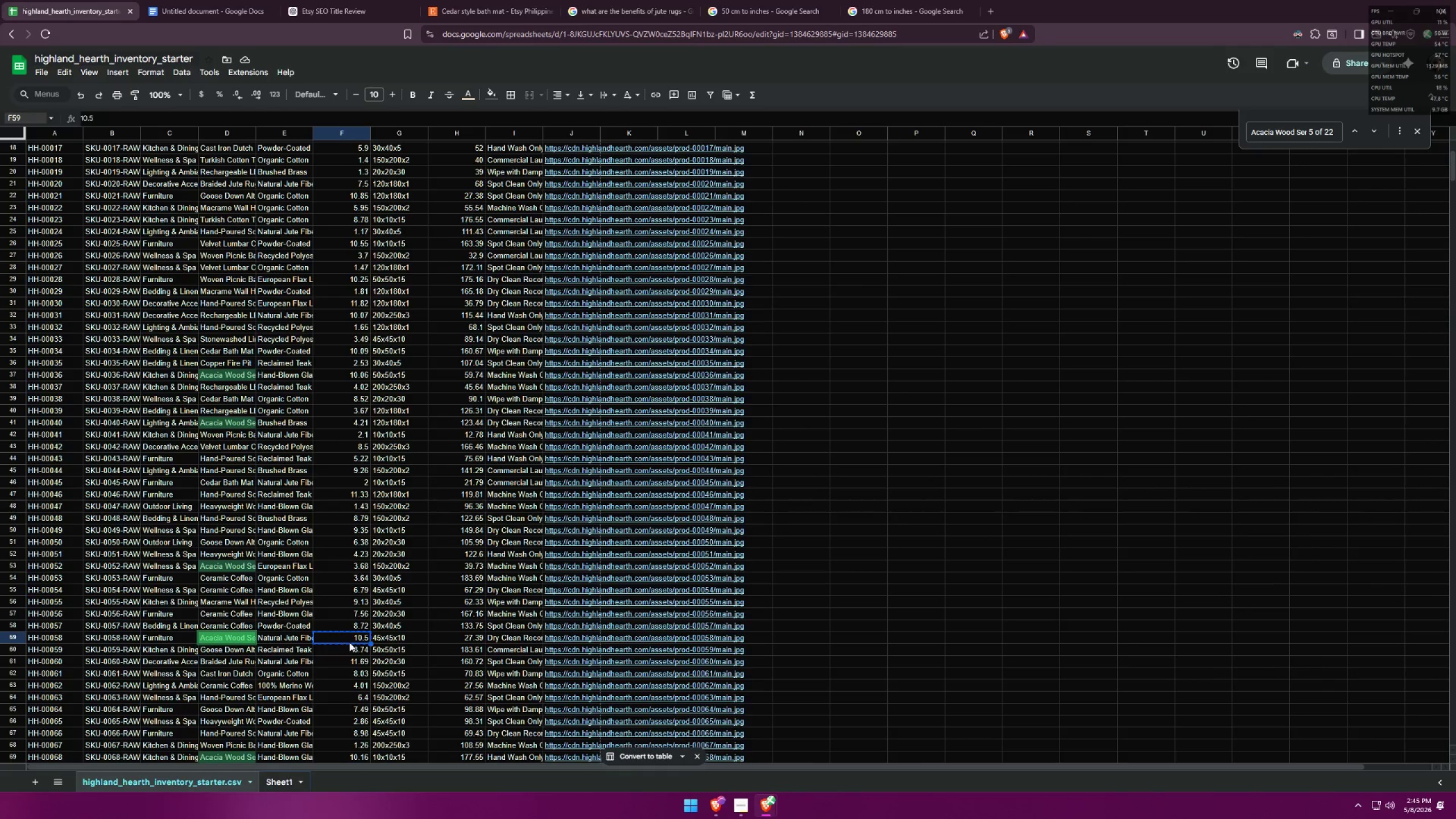 
key(Alt+AltLeft)
 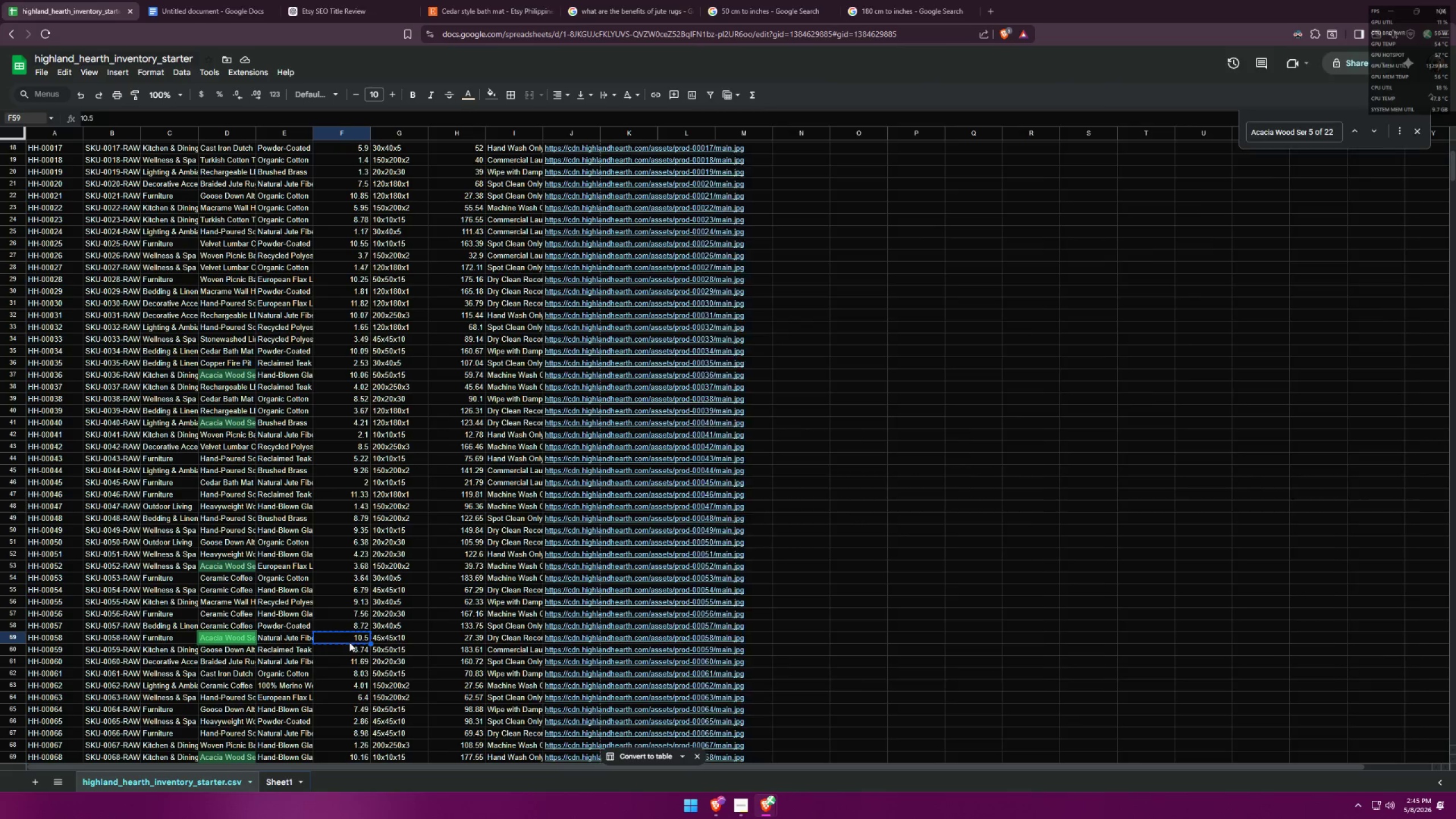 
key(Alt+Tab)
 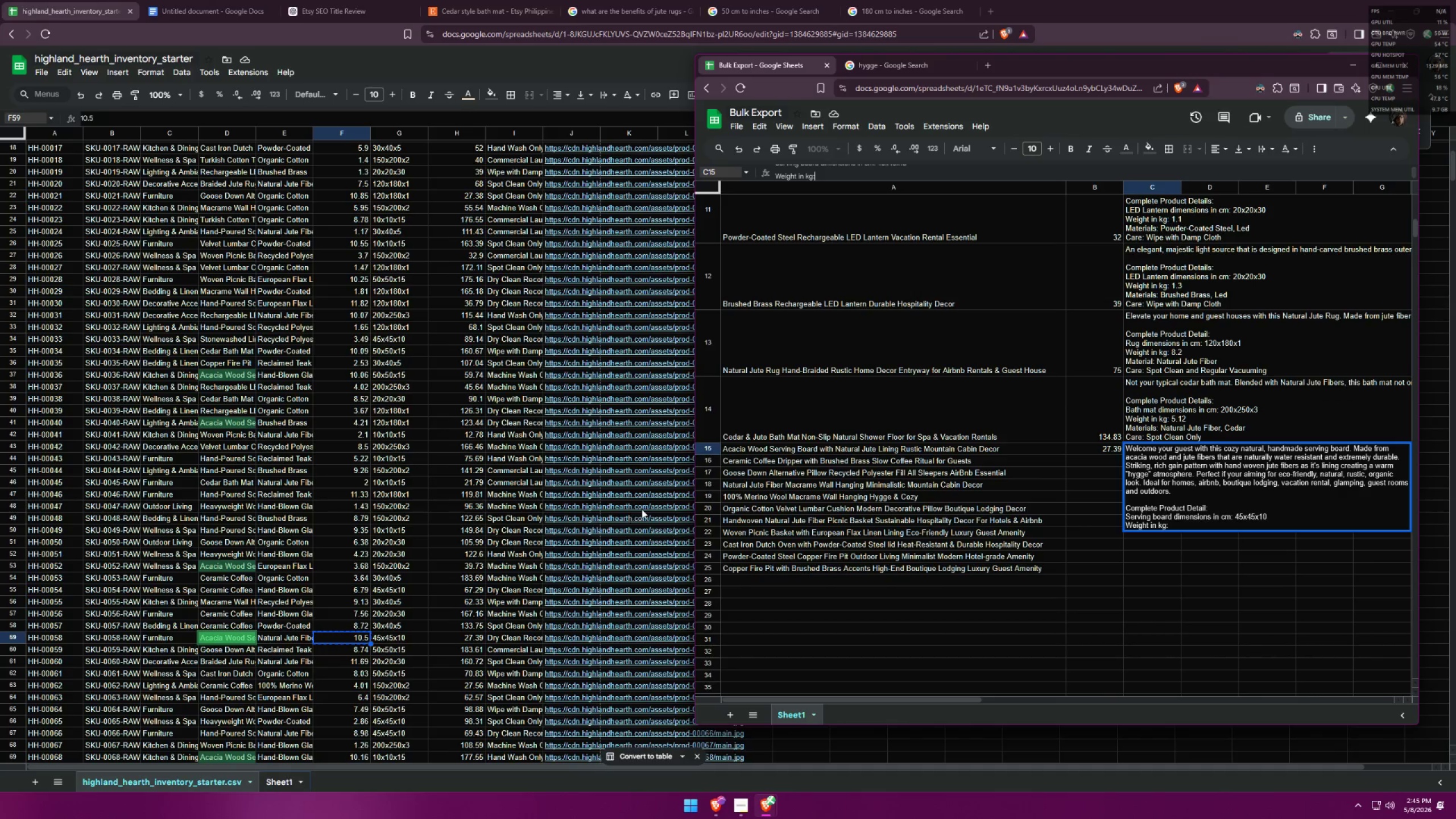 
key(Space)
 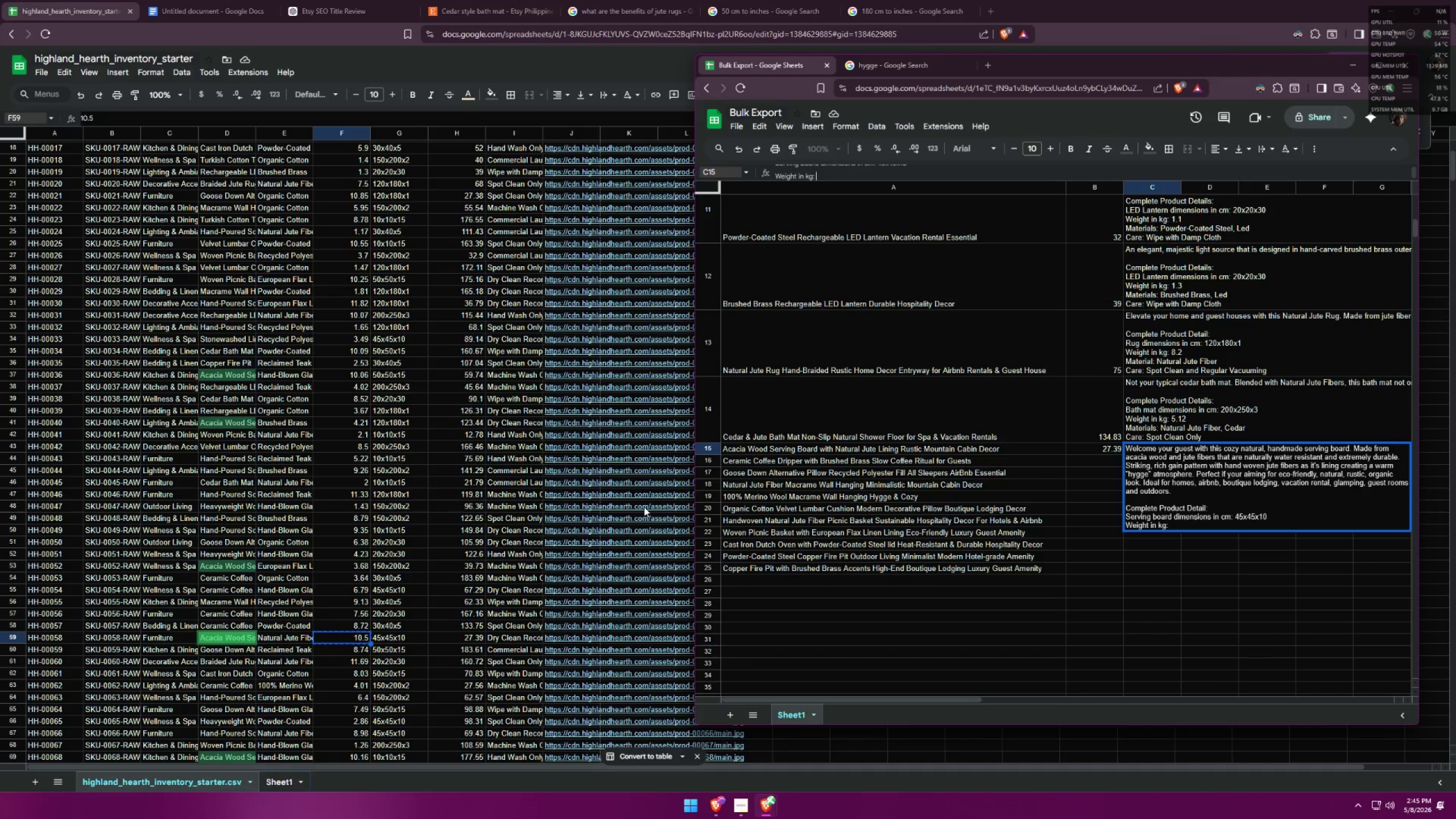 
key(Control+ControlLeft)
 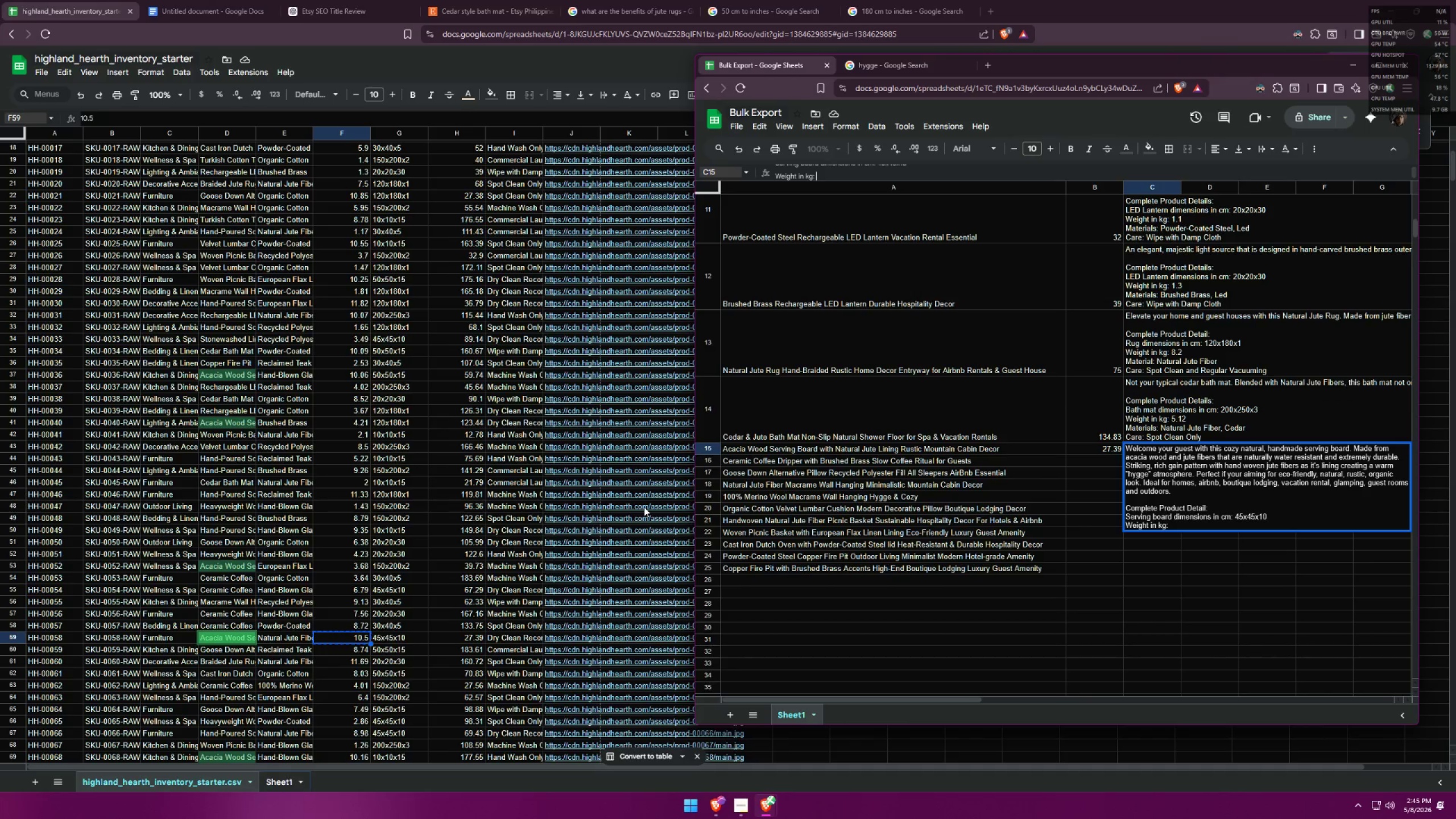 
key(Control+V)
 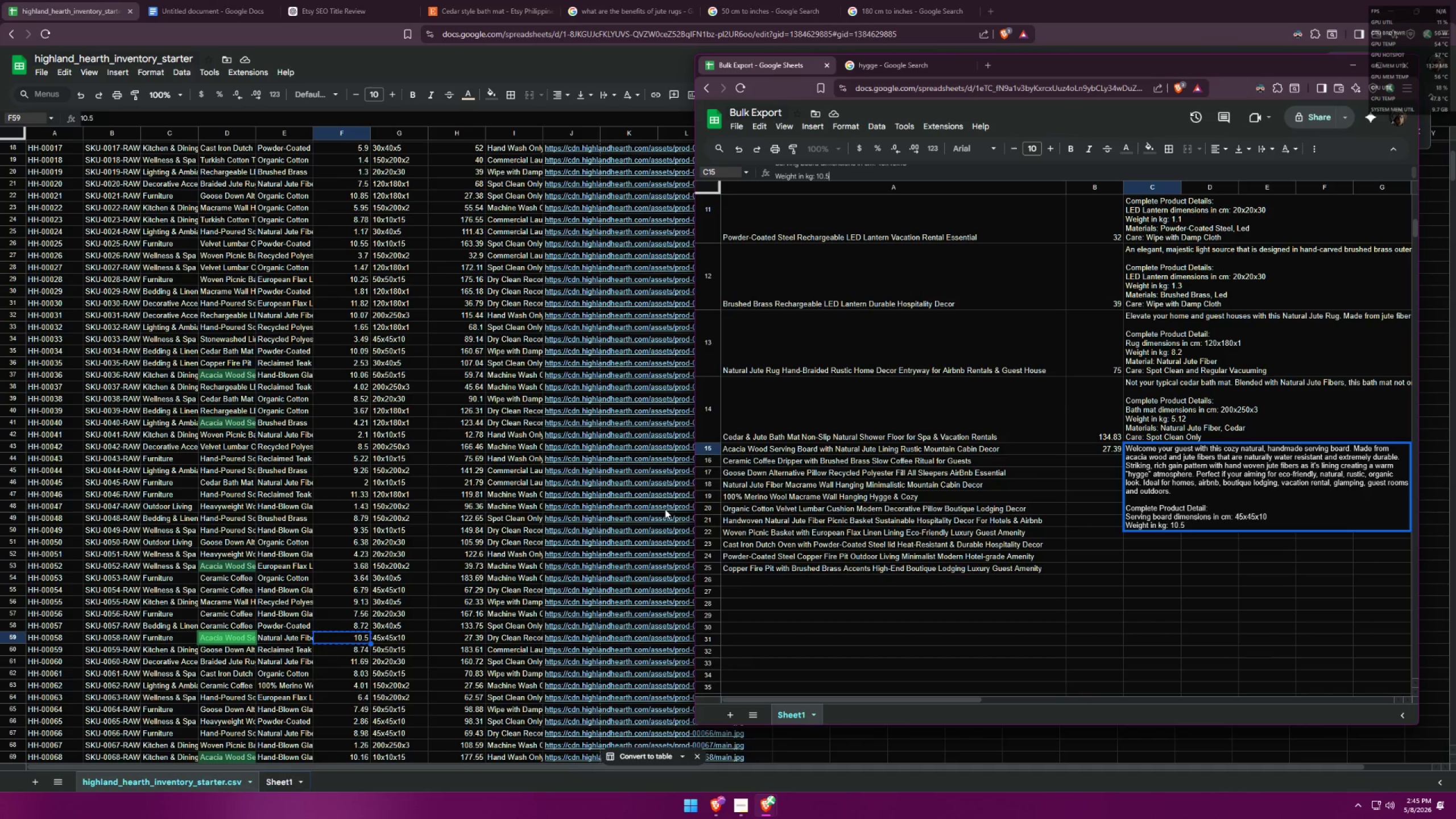 
key(Control+Enter)
 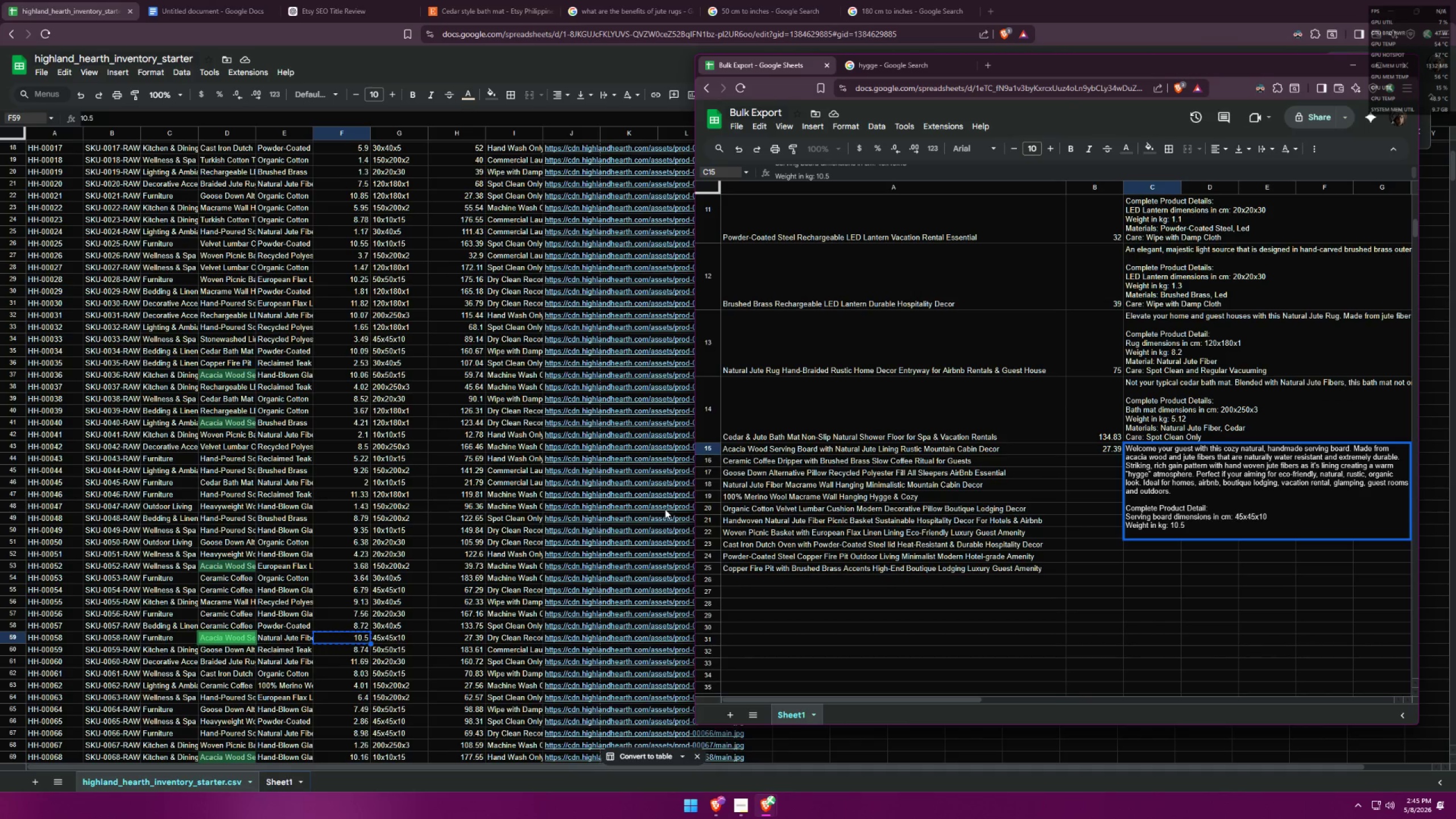 
type(Materials: )
 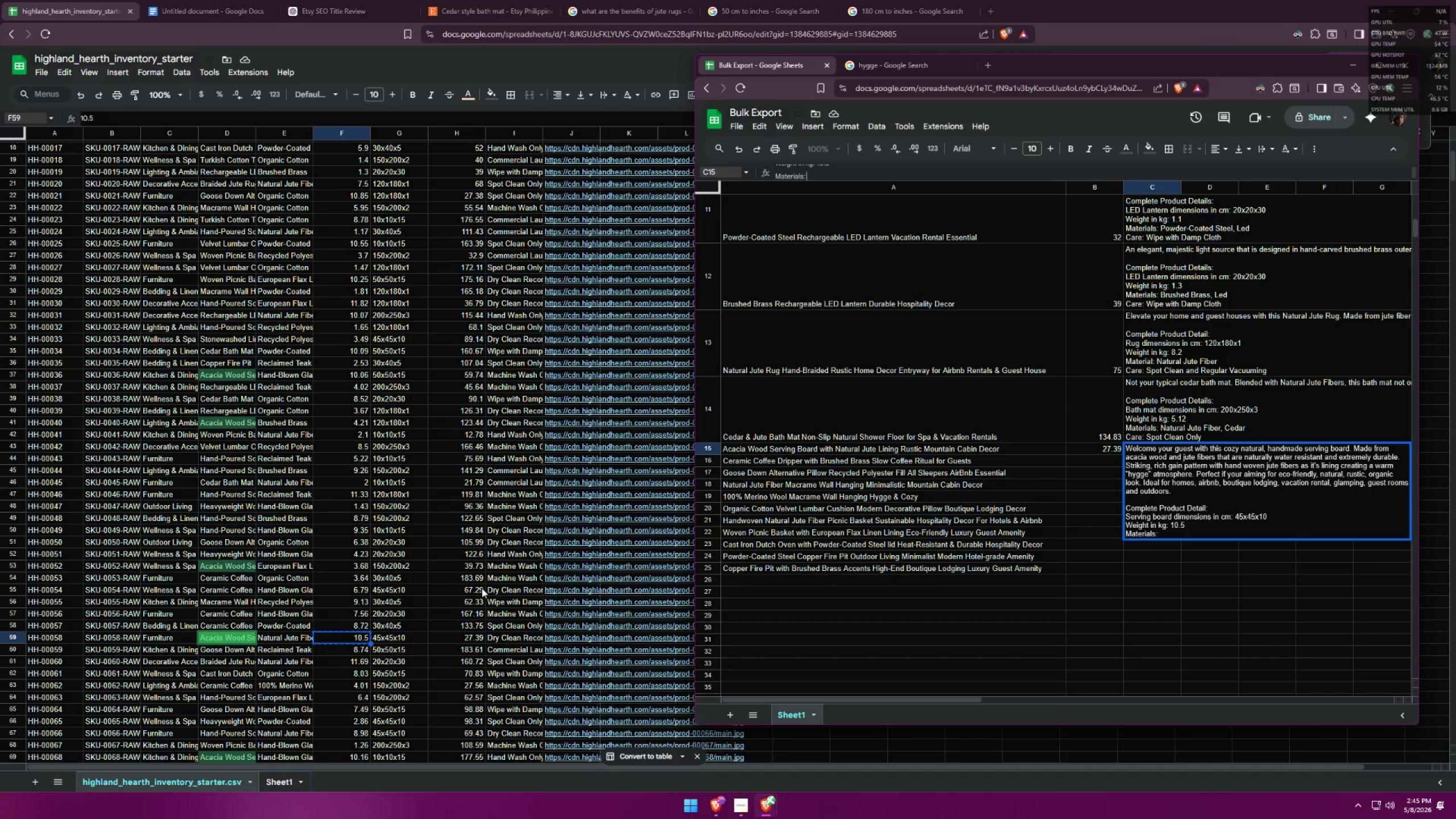 
left_click([298, 642])
 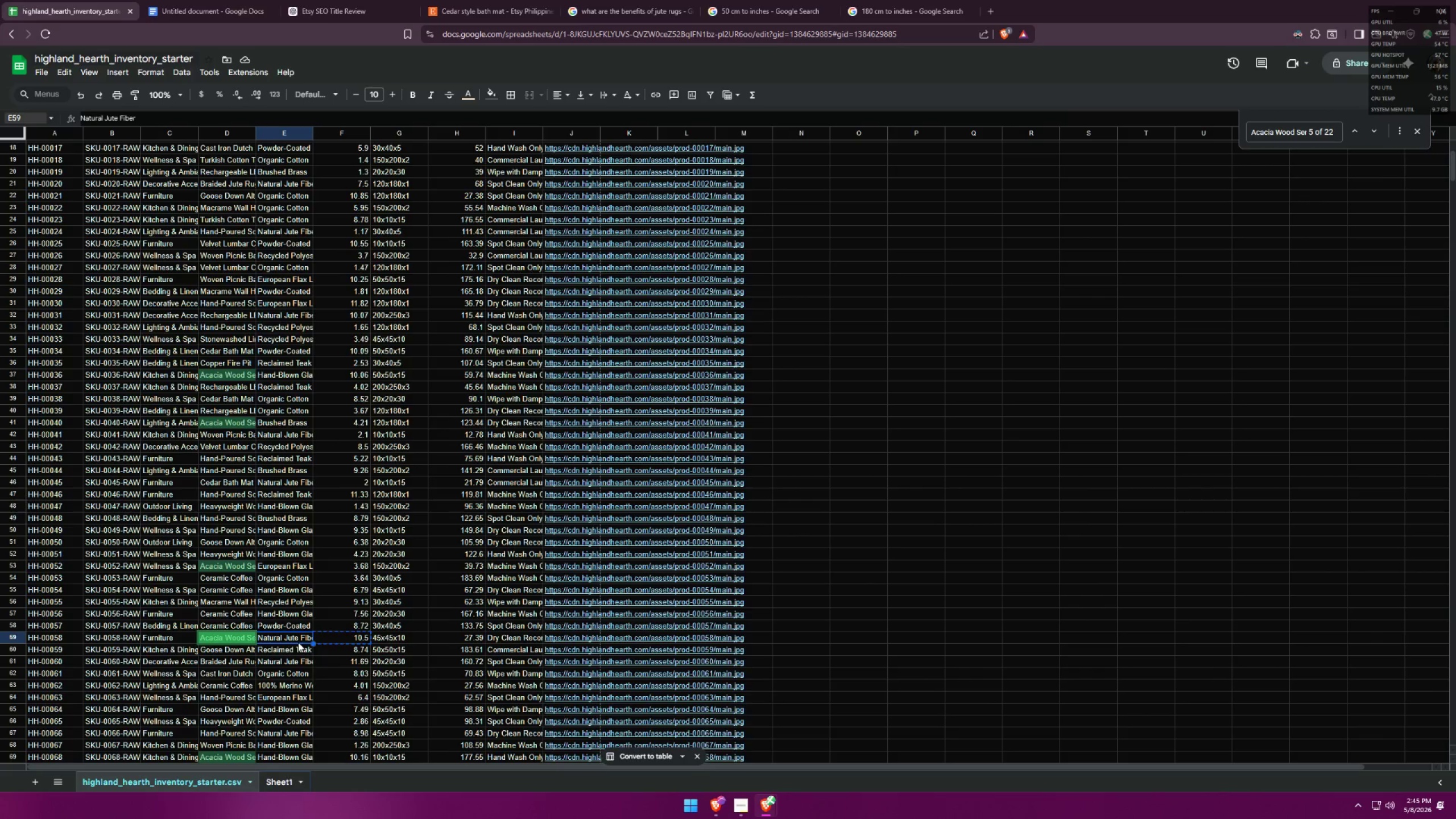 
key(Control+ControlLeft)
 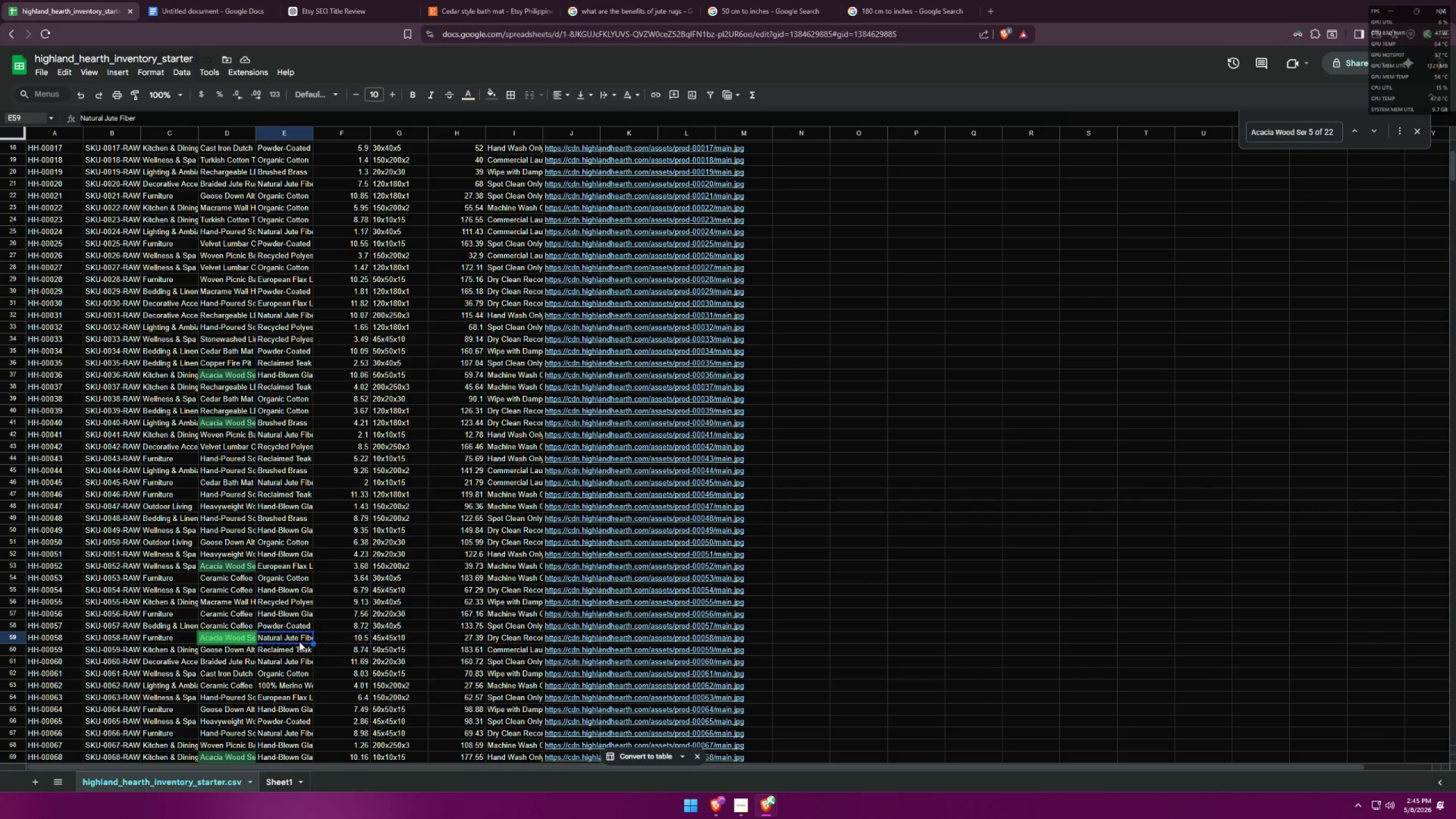 
key(Control+C)
 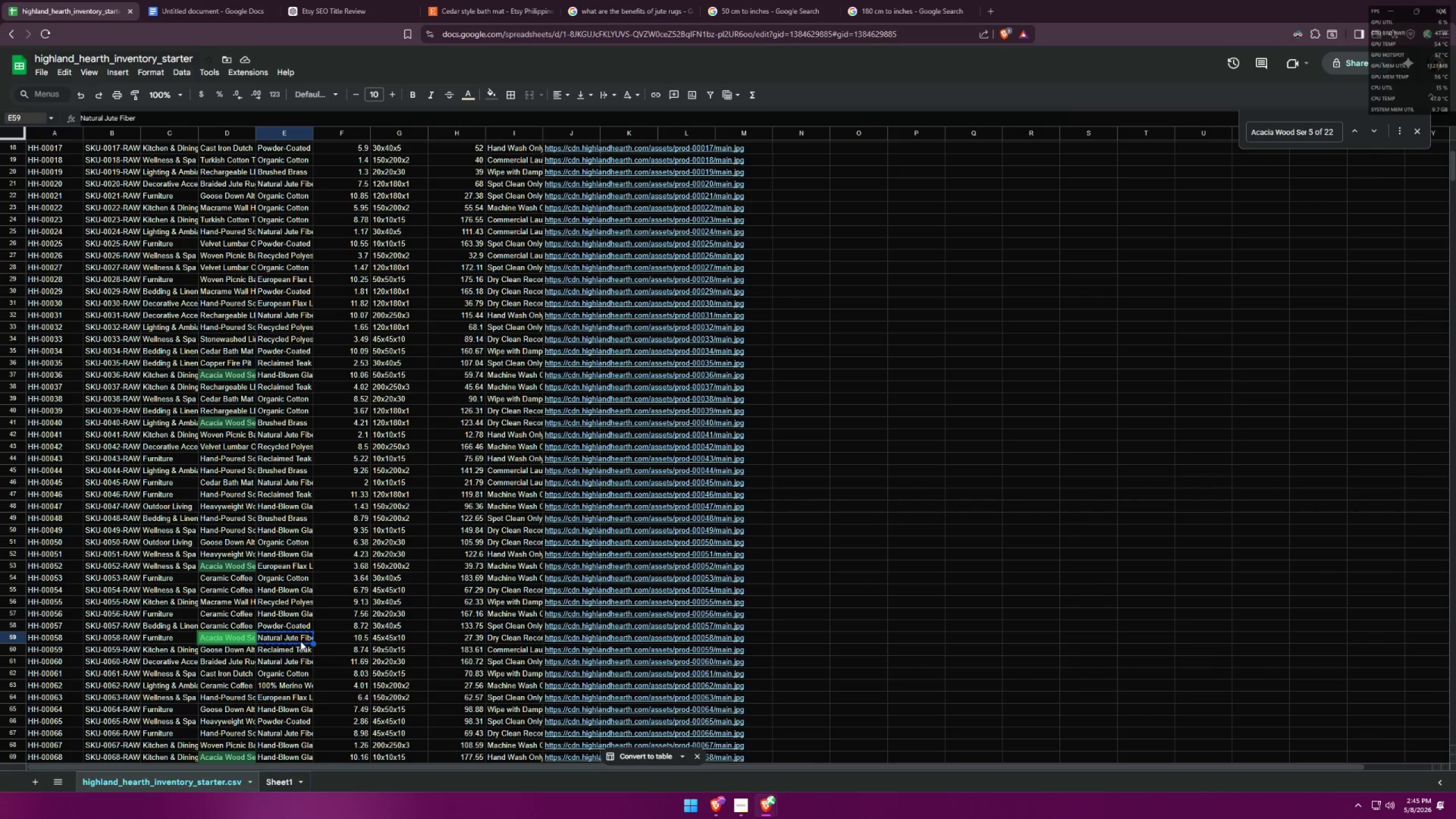 
key(Alt+AltLeft)
 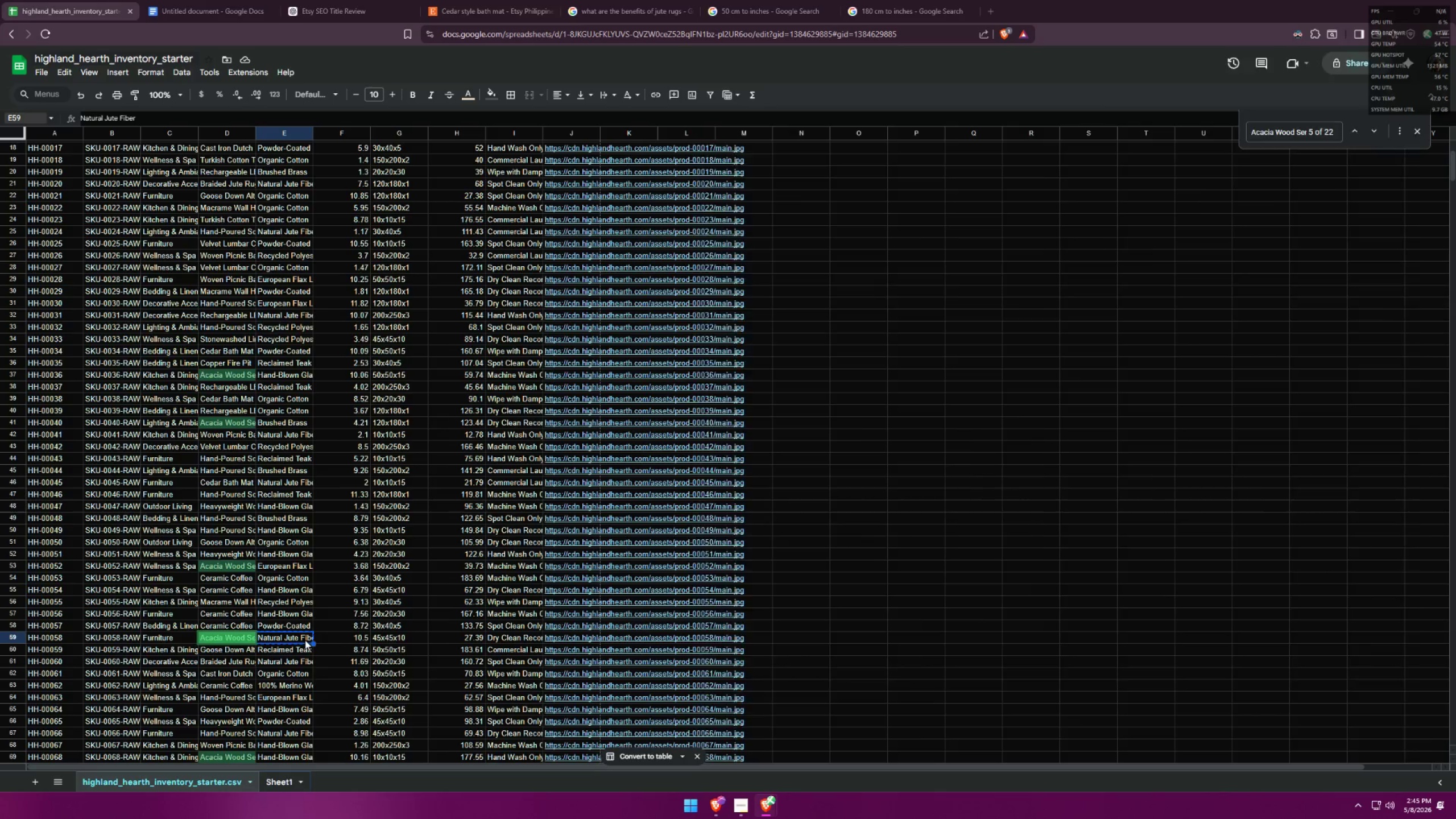 
key(Alt+Tab)
 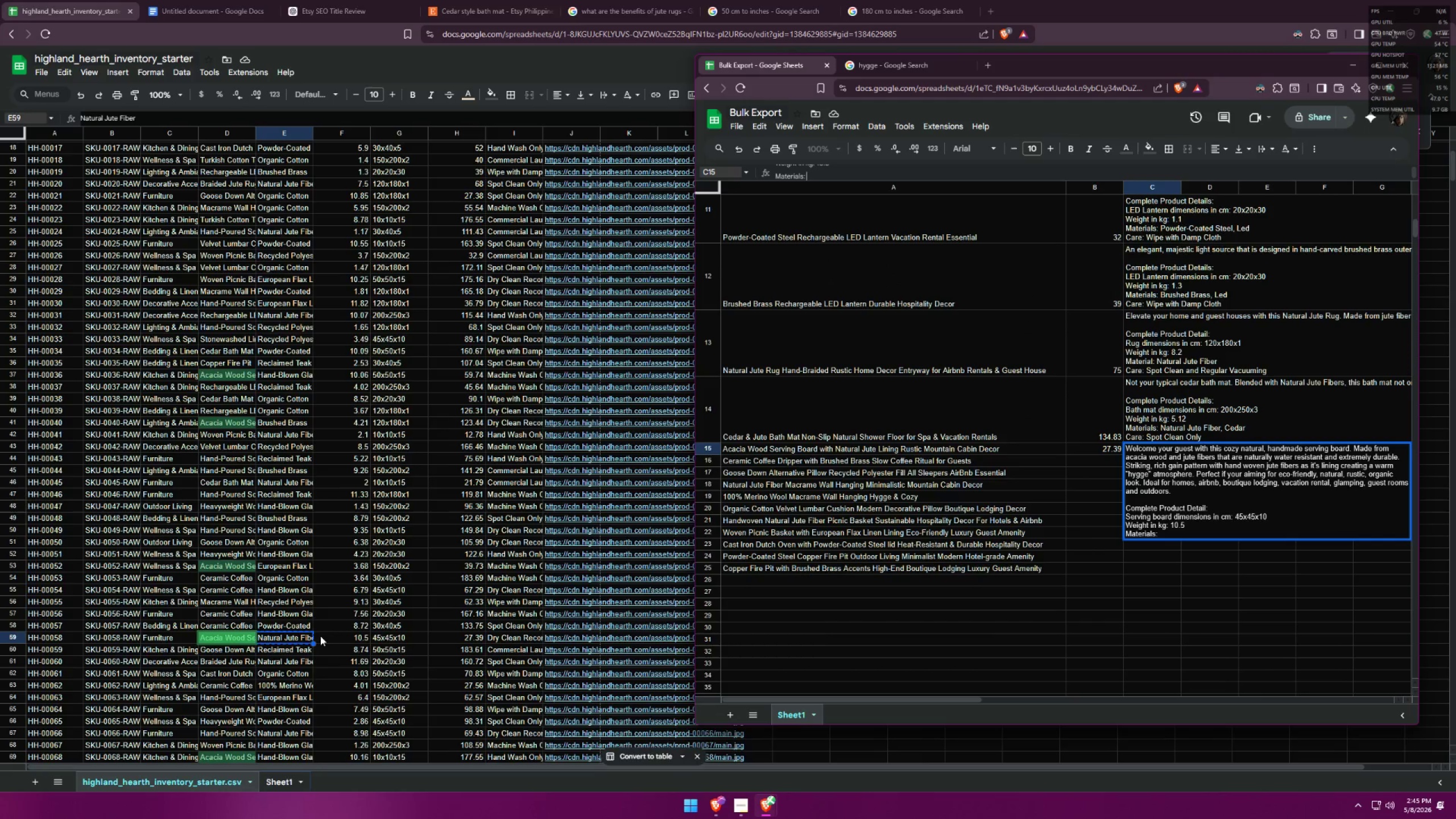 
key(Control+ControlLeft)
 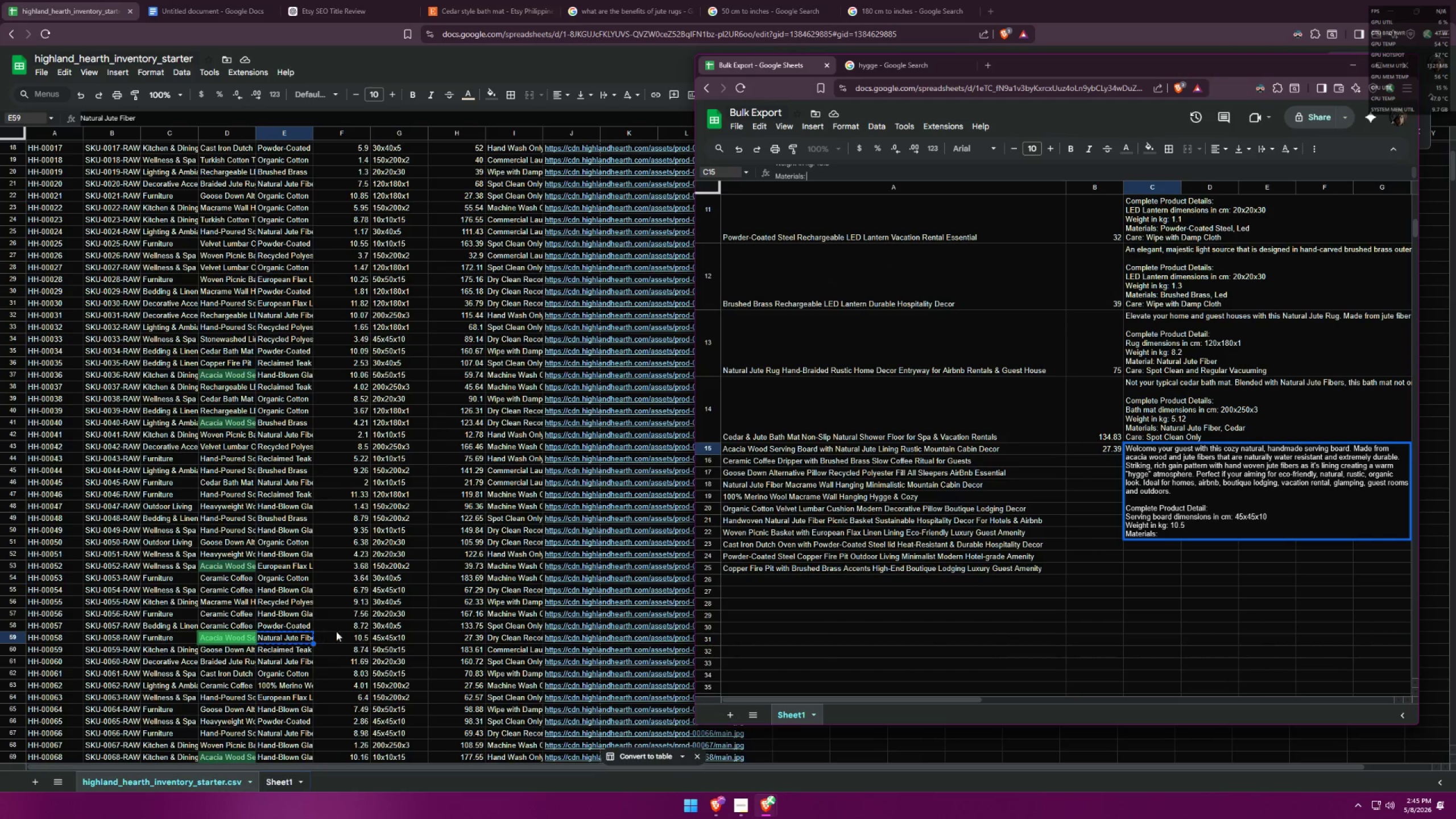 
key(Control+V)
 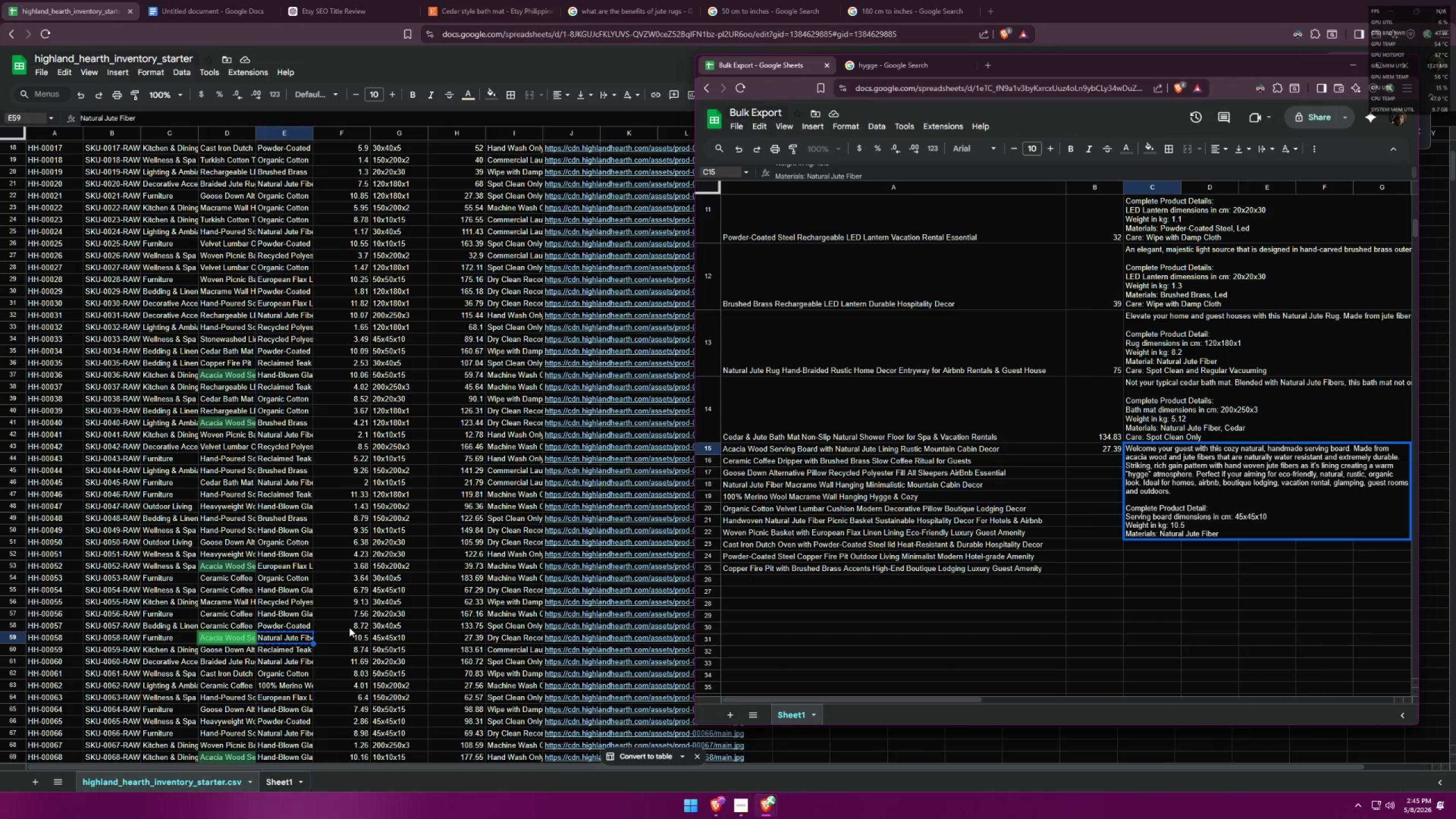 
type(, Acacia Wood)
 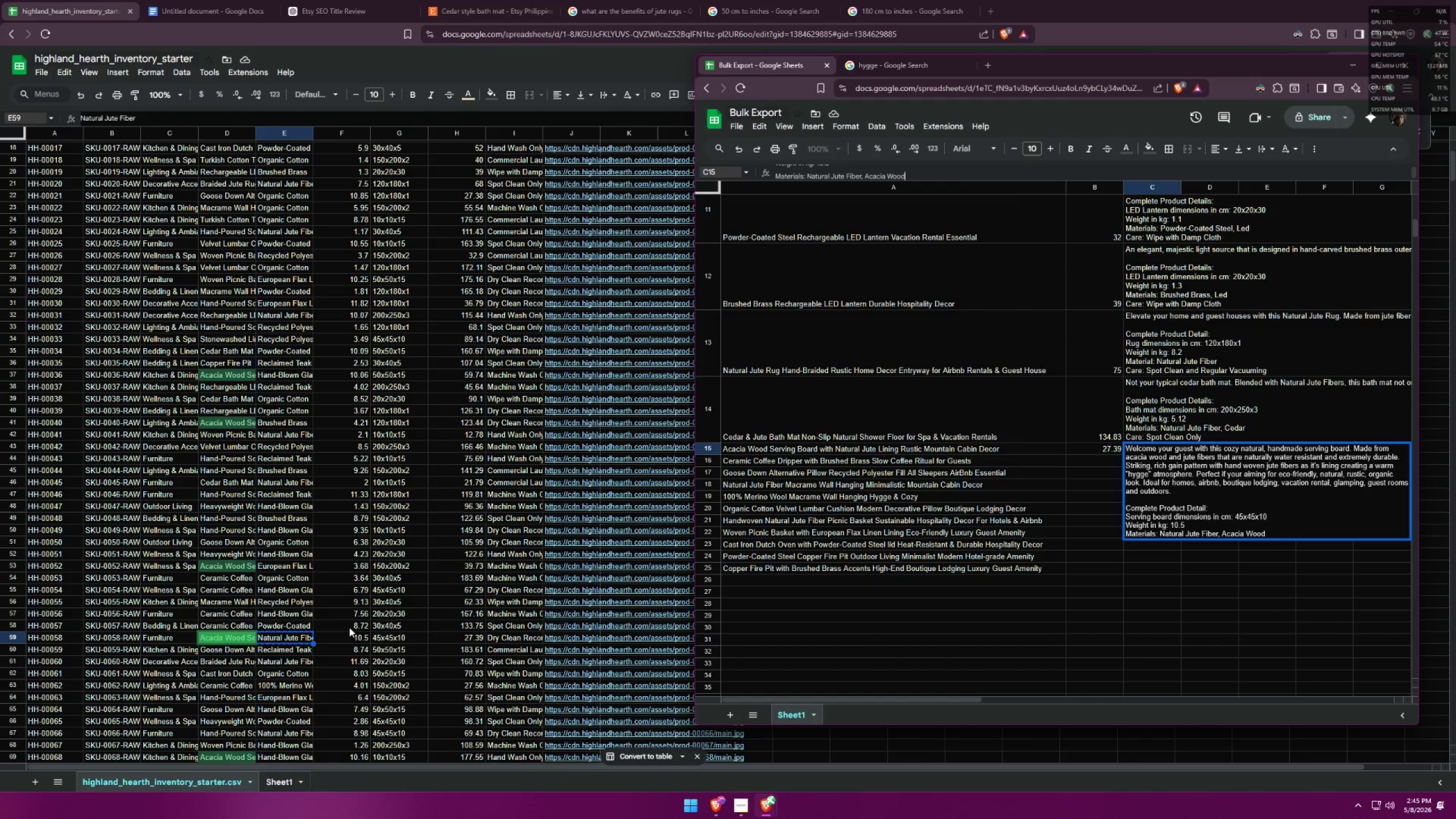 
key(Control+Enter)
 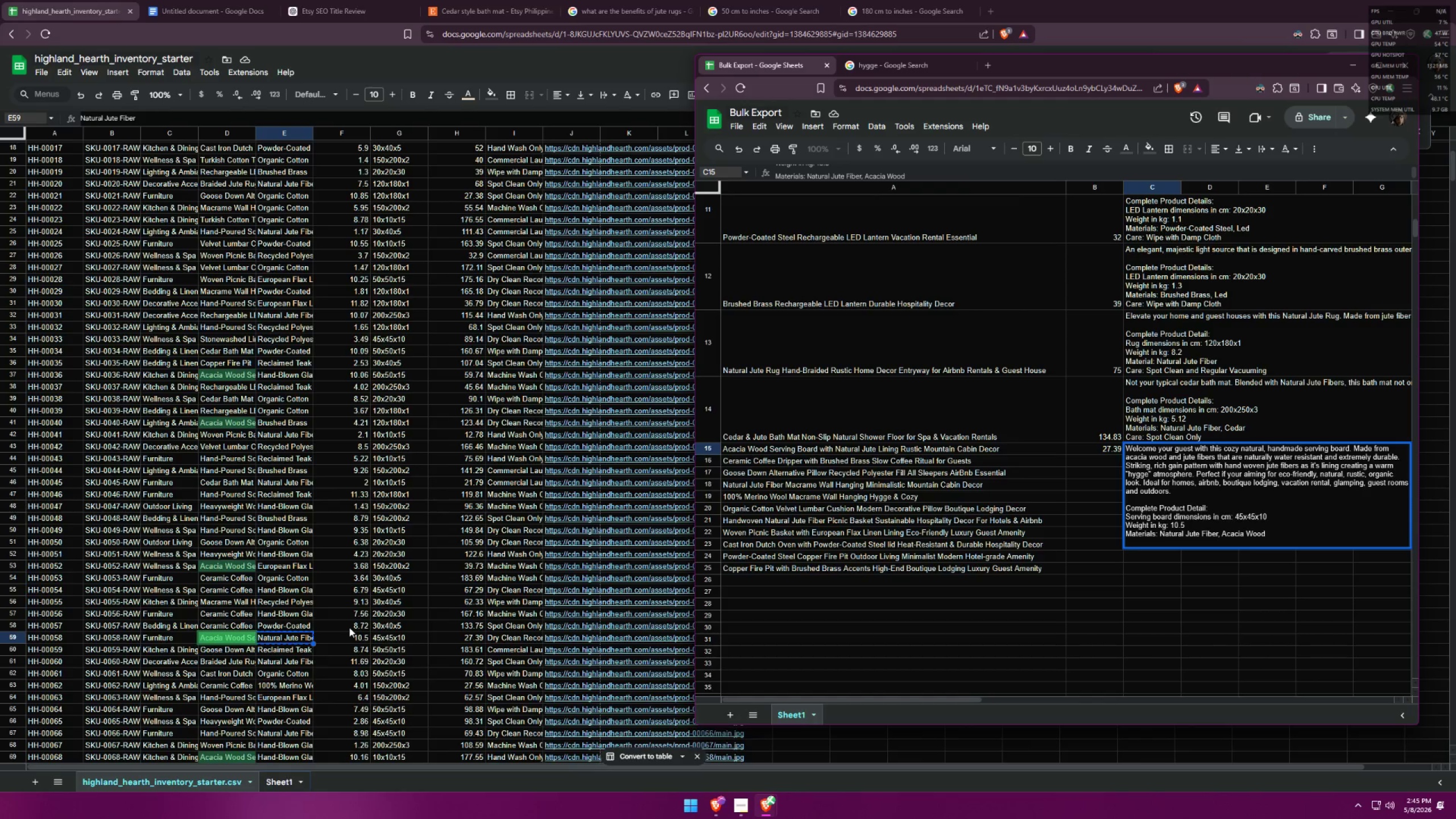 
type(Care: )
 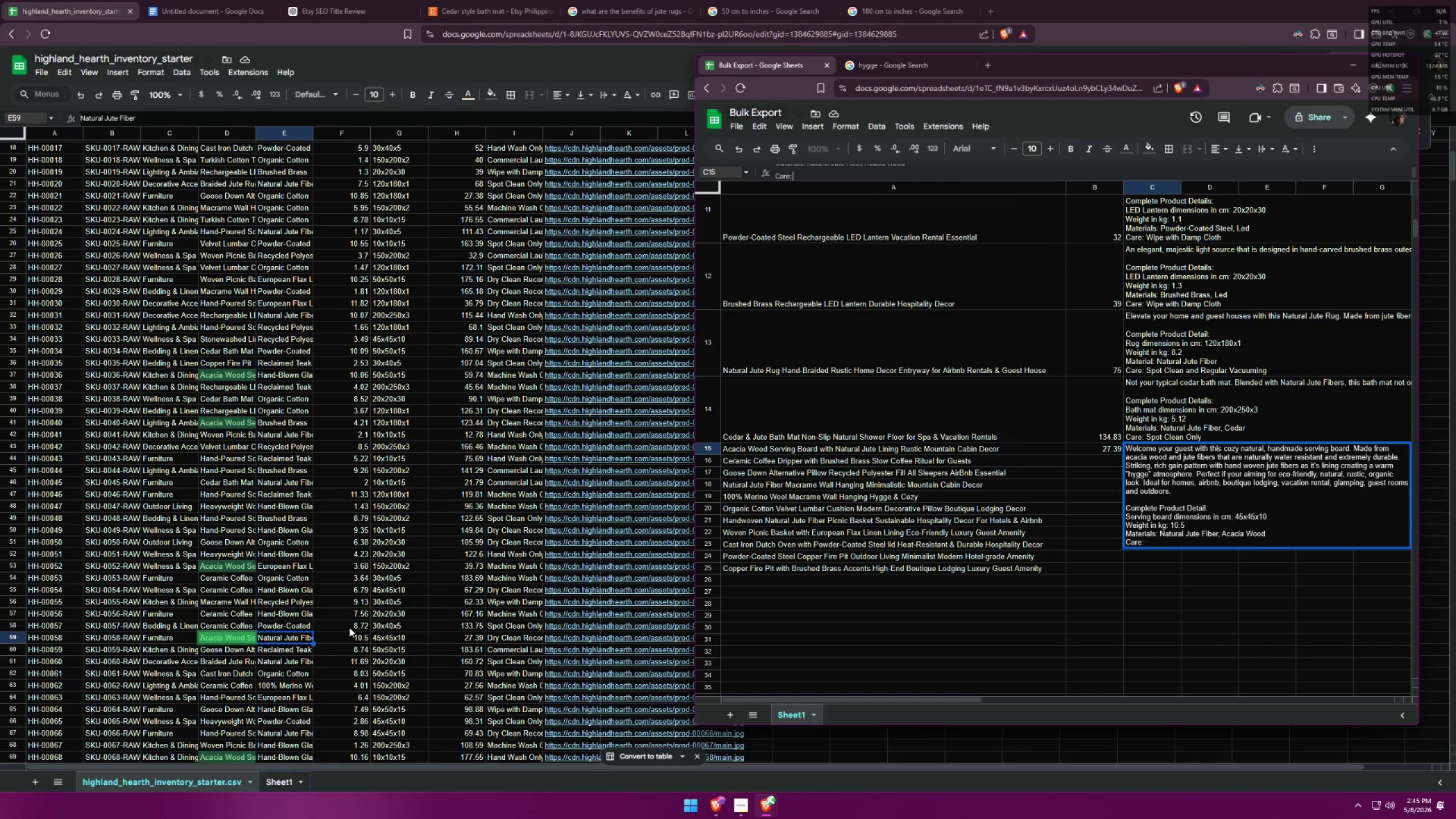 
key(Alt+AltLeft)
 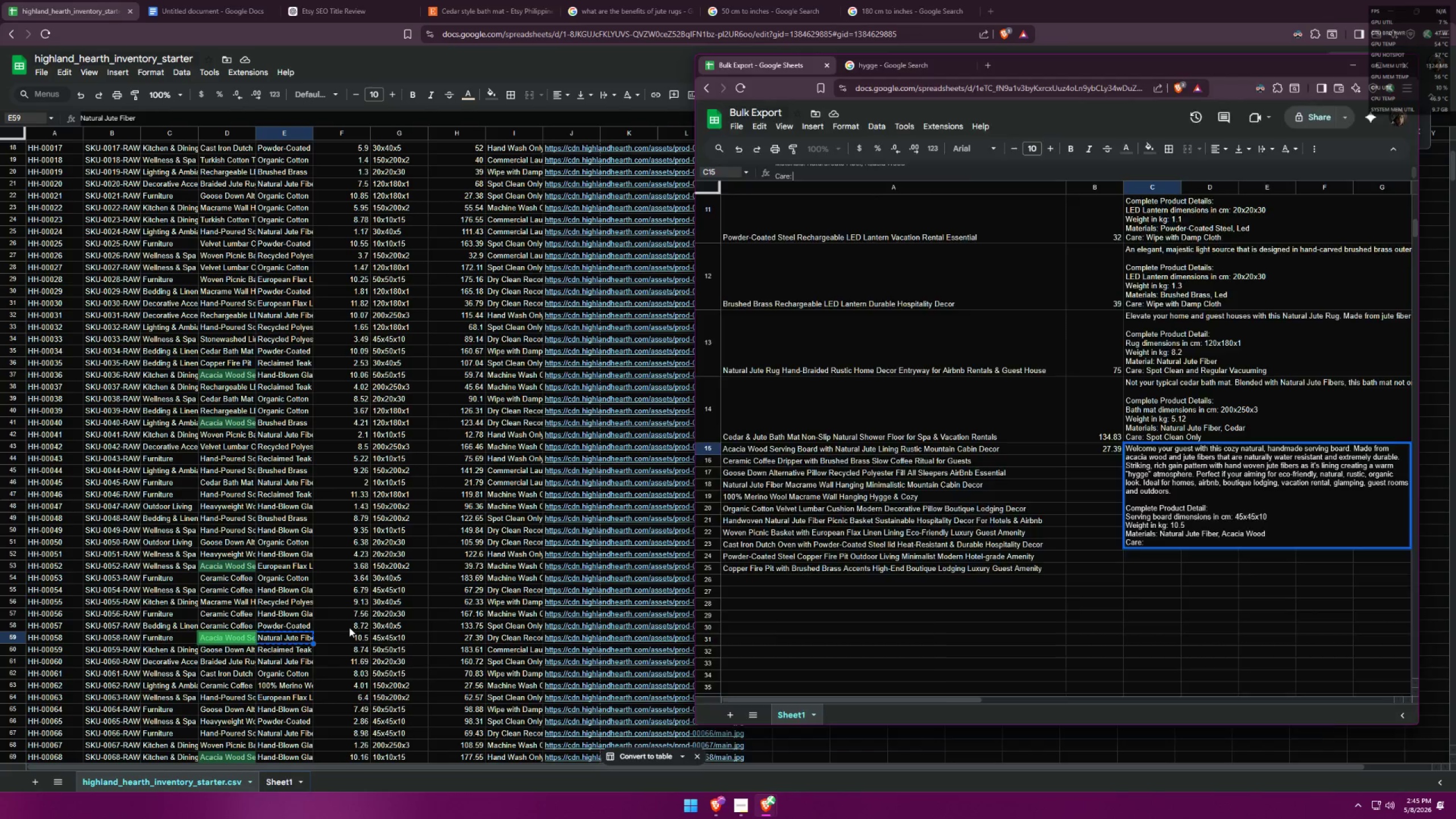 
key(Alt+Tab)
 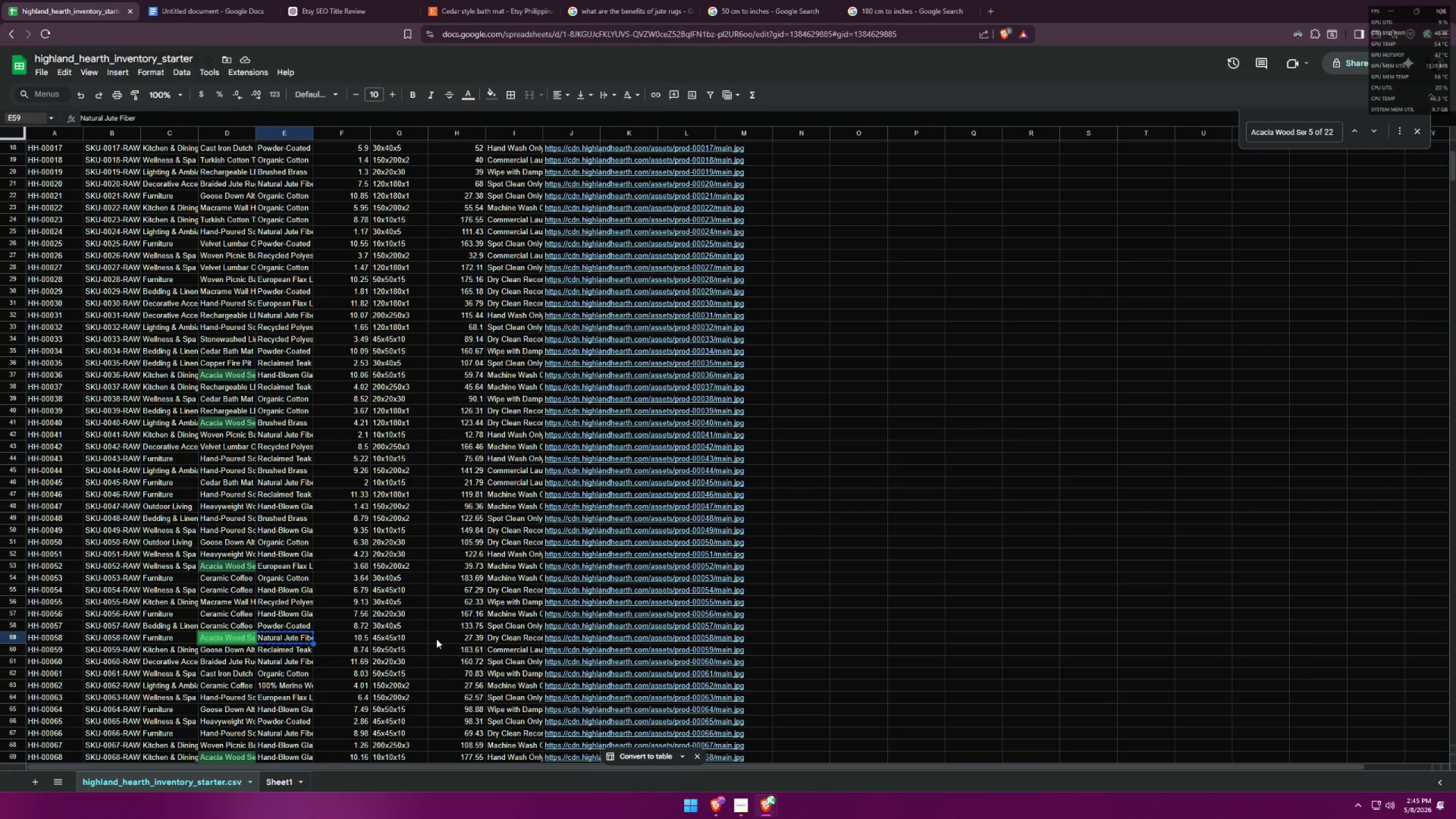 
left_click([516, 637])
 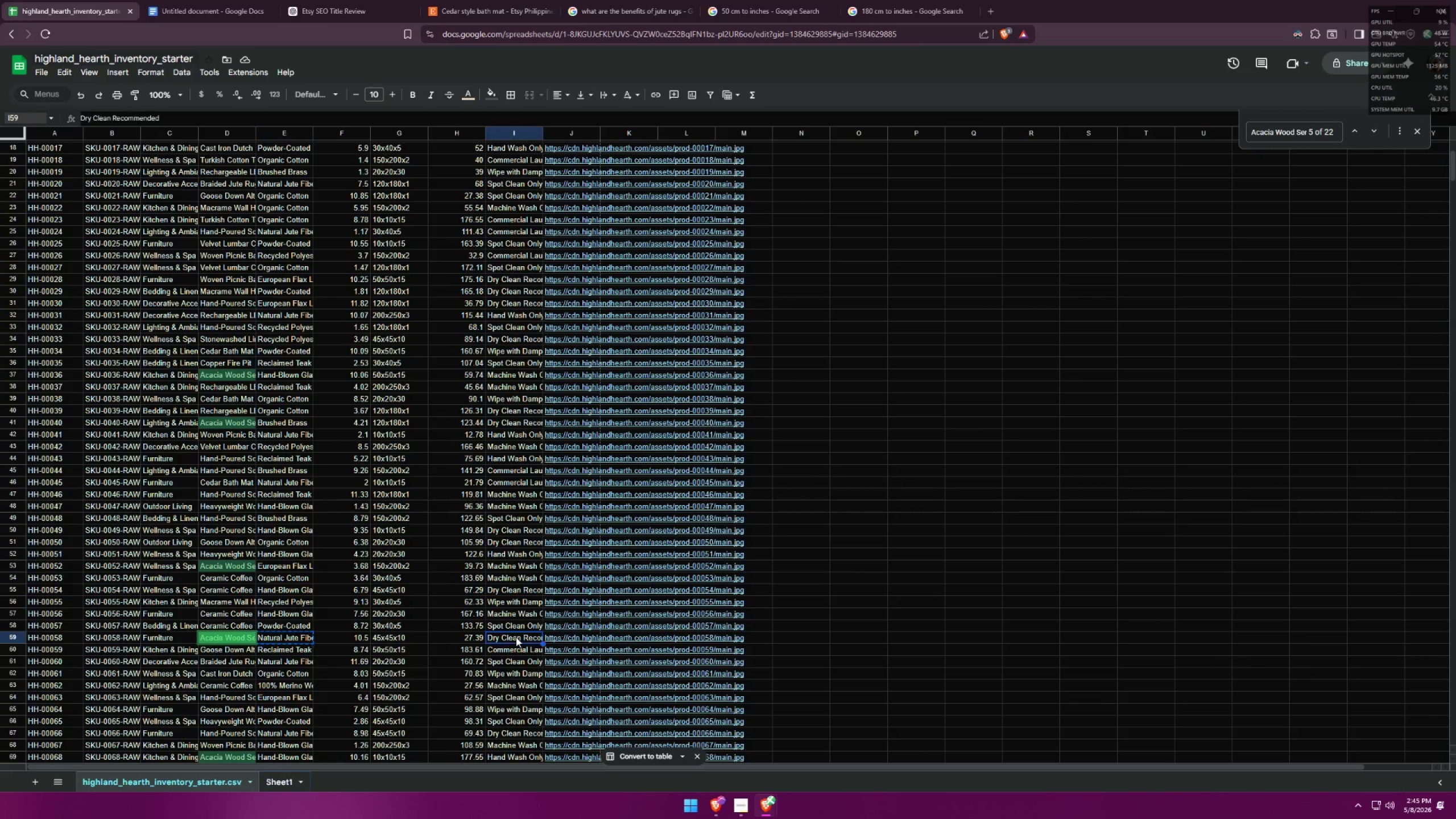 
key(Control+ControlLeft)
 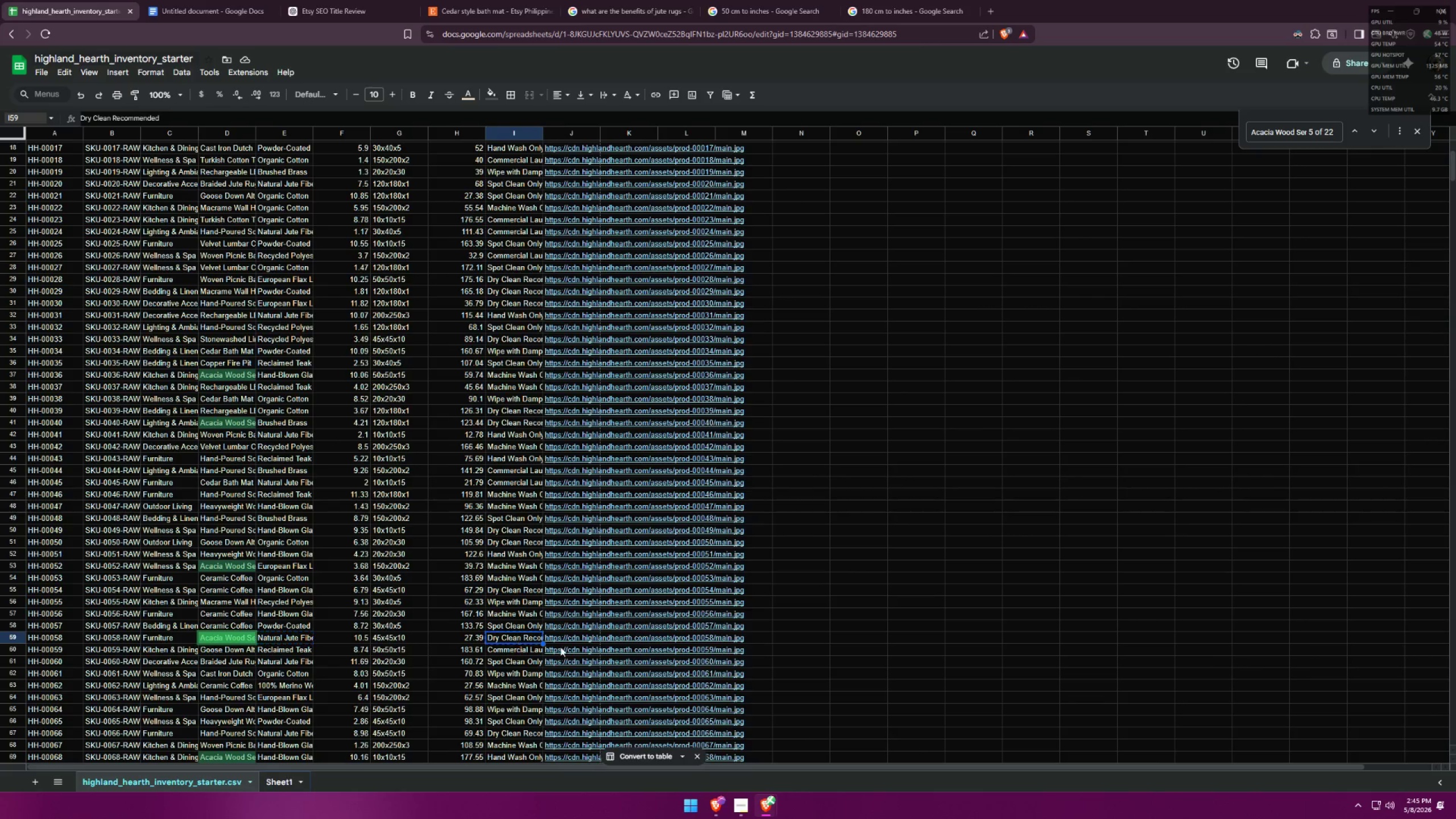 
key(Control+C)
 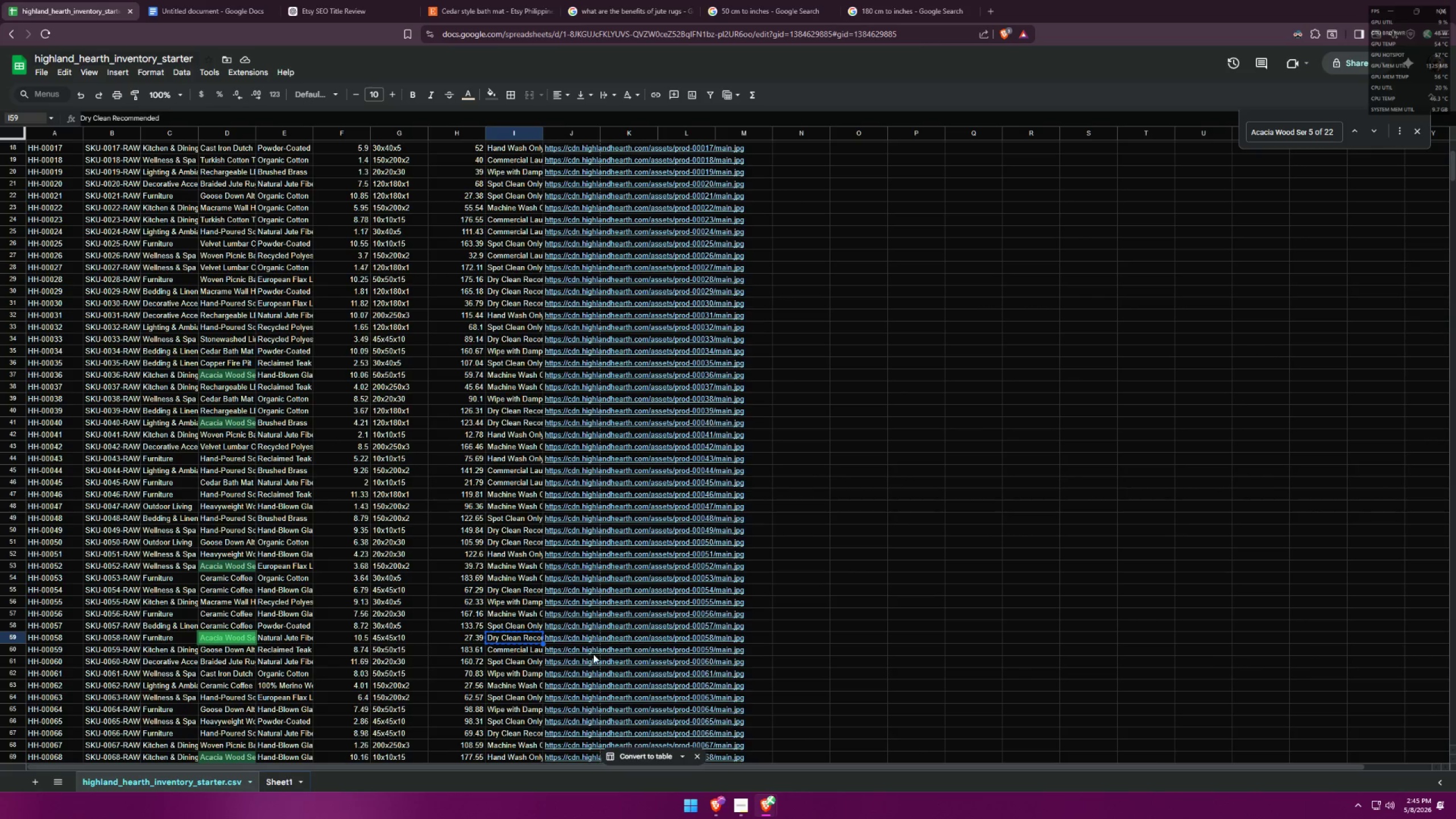 
key(Alt+AltLeft)
 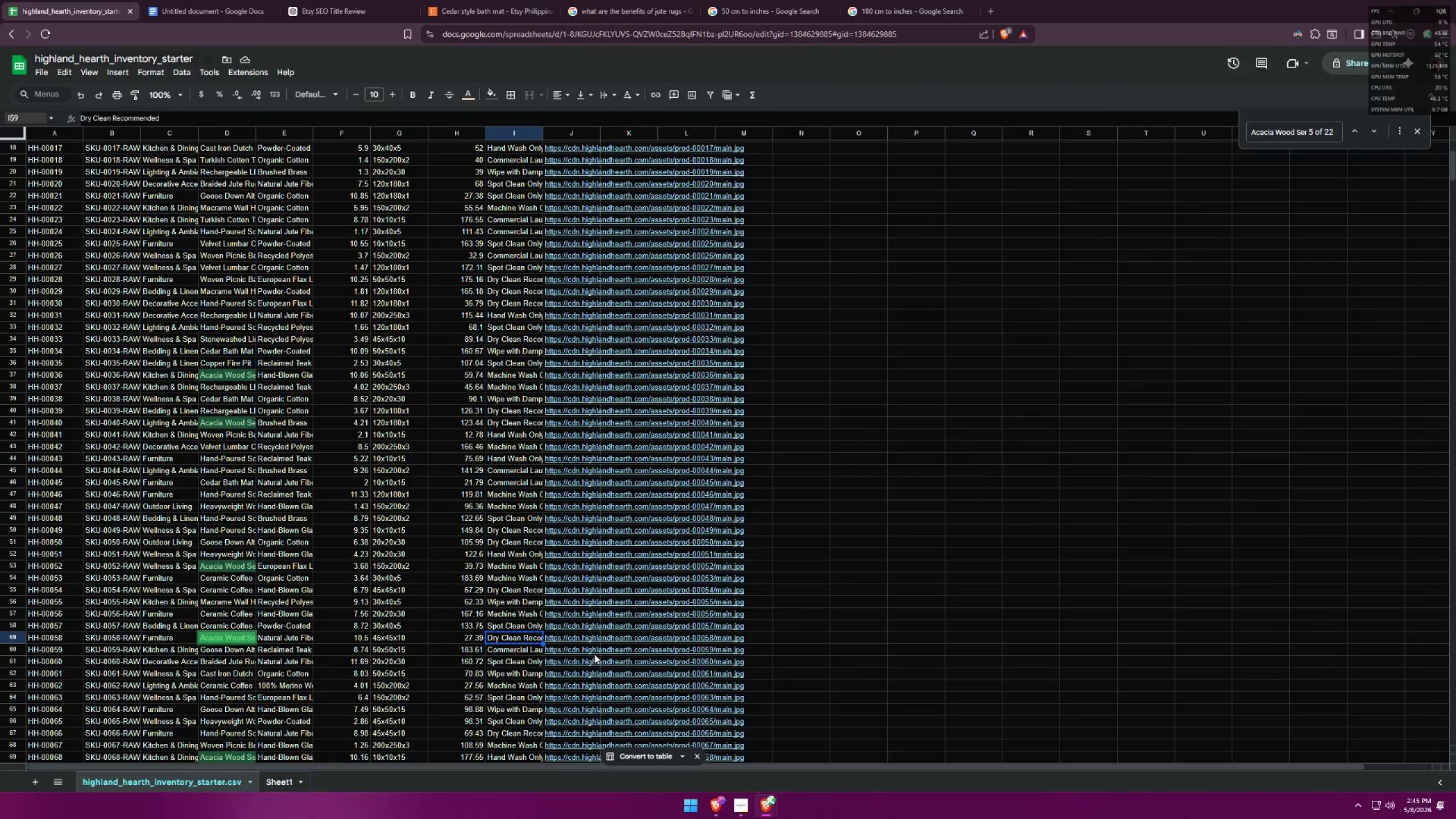 
key(Alt+Tab)
 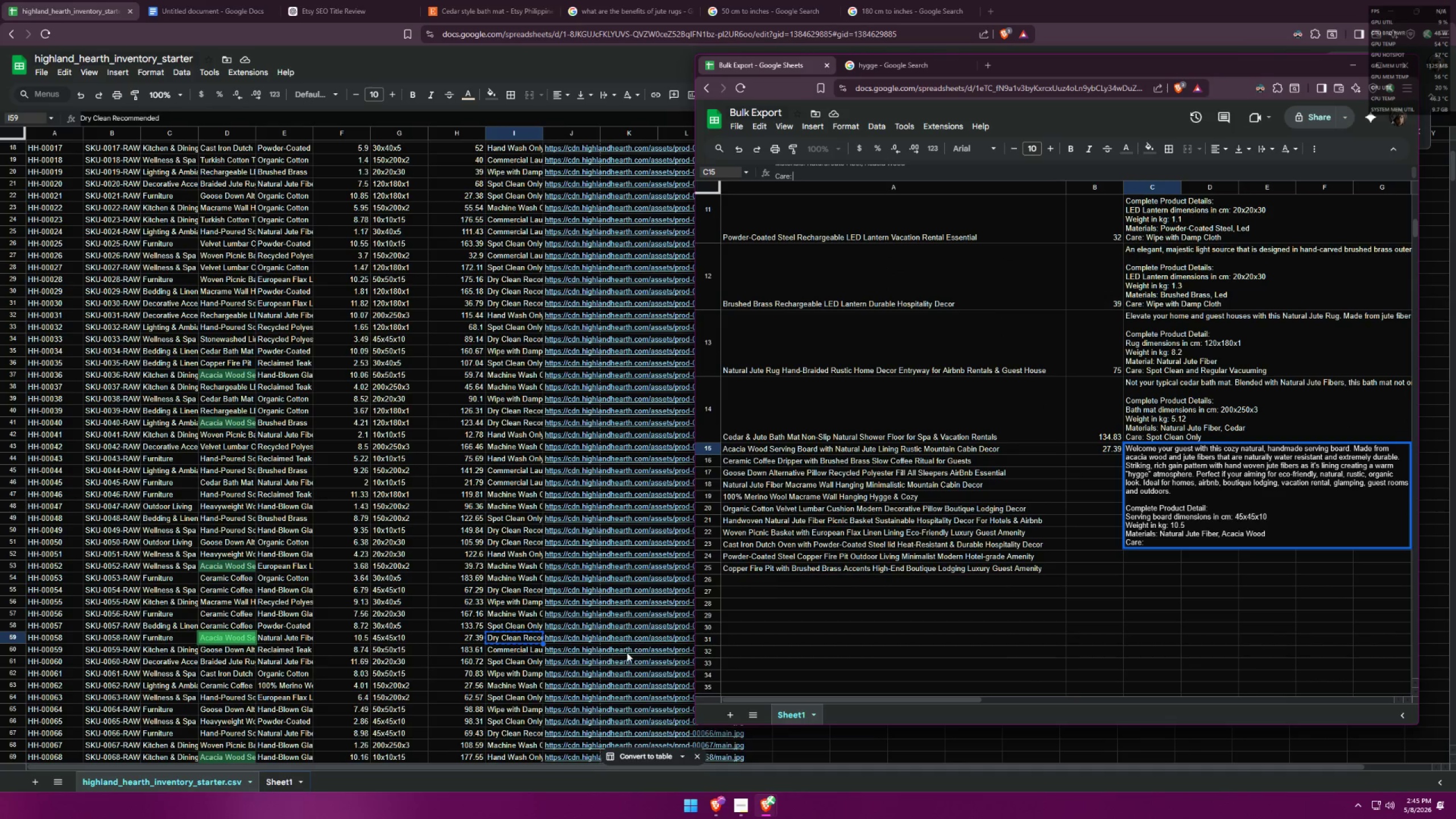 
key(Control+ControlLeft)
 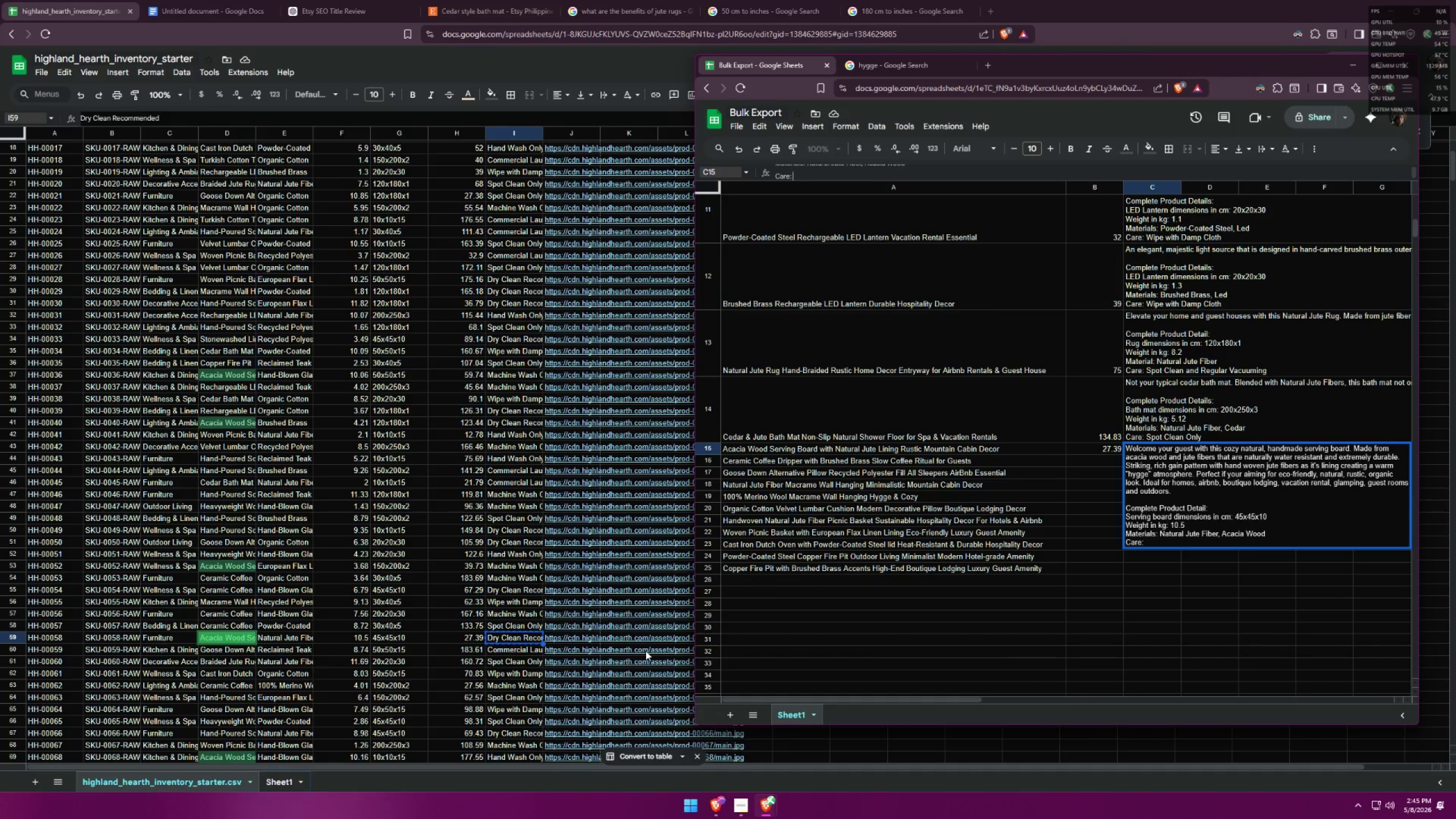 
key(Control+V)
 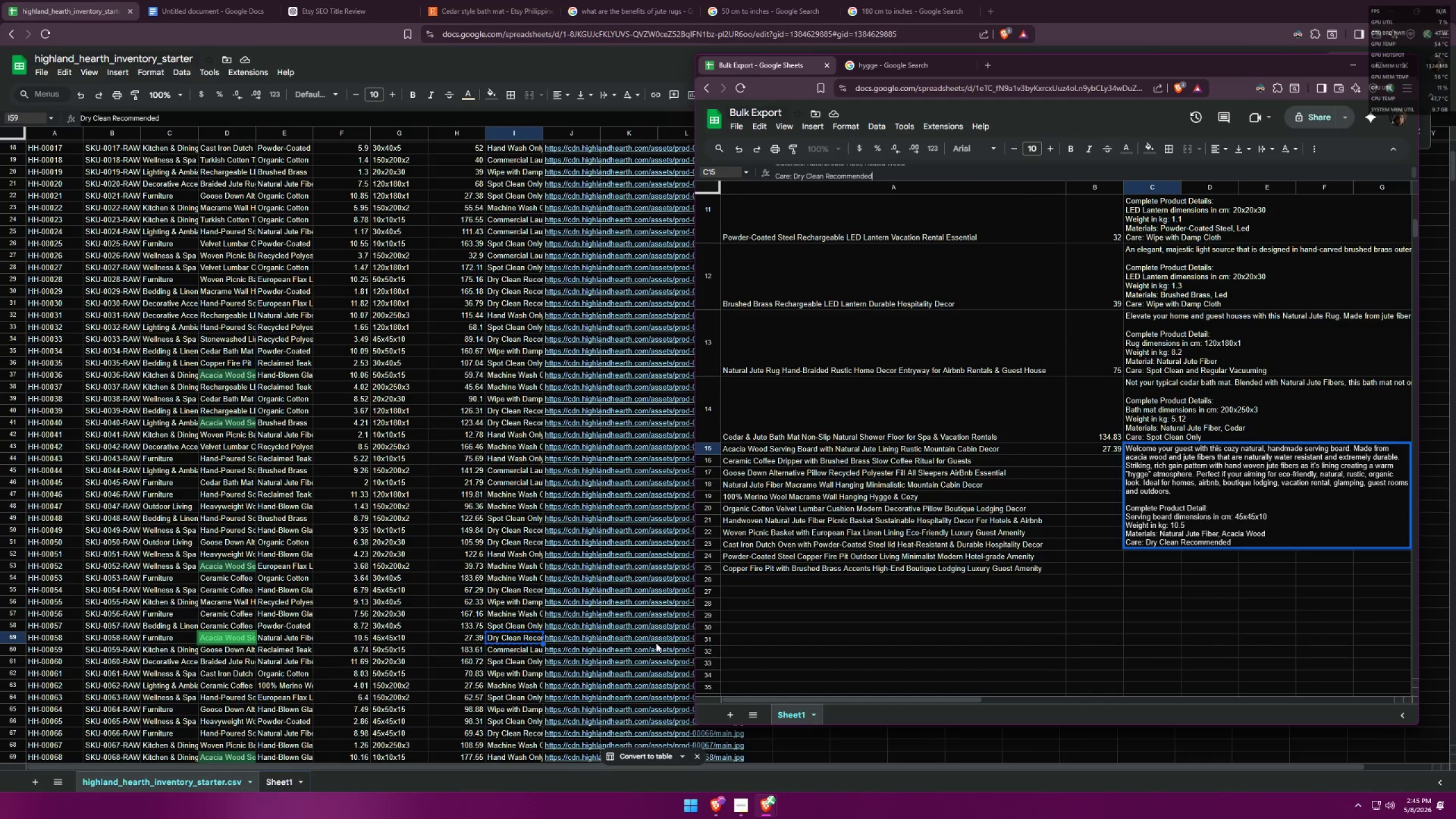 
left_click([1103, 599])
 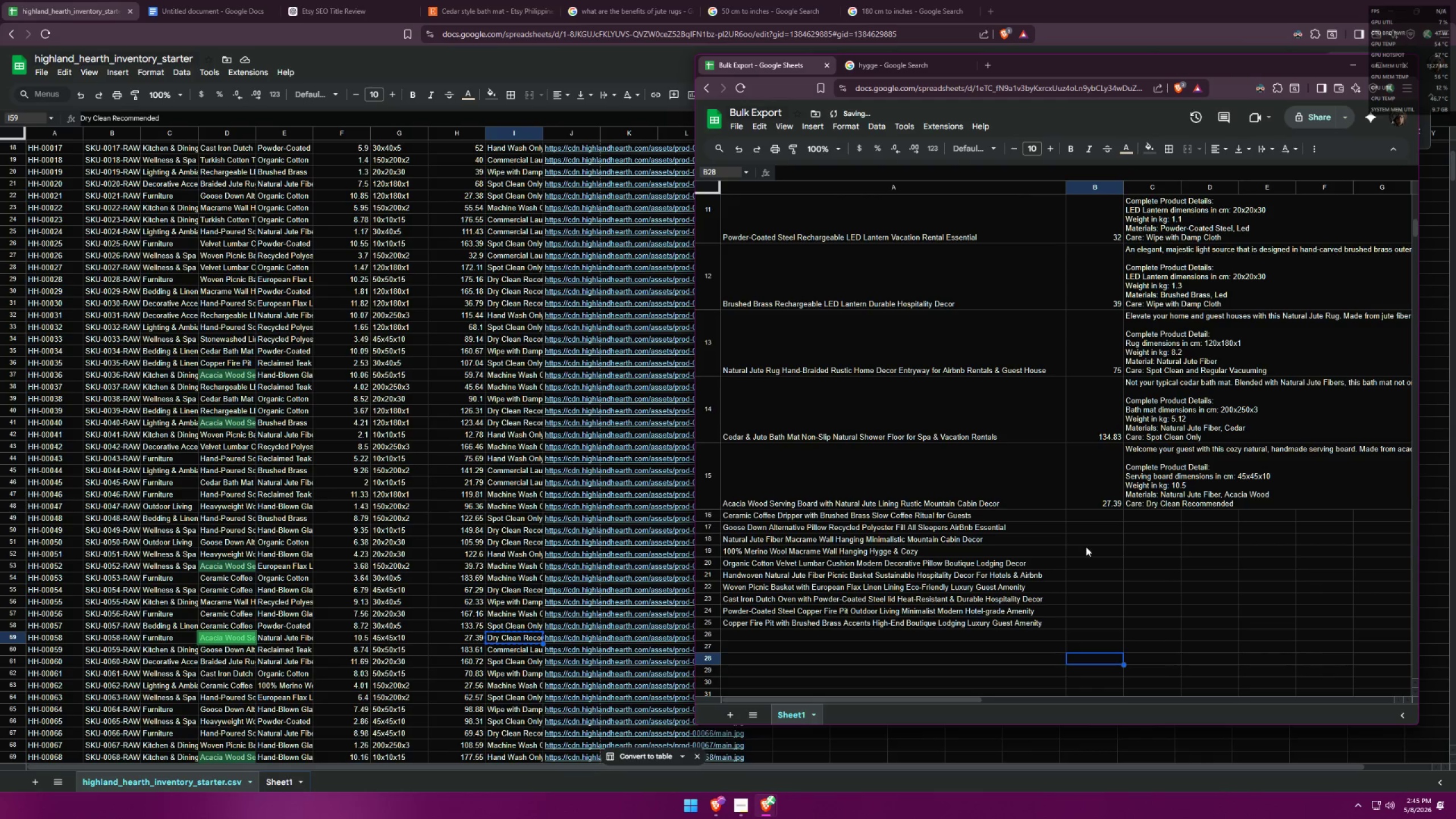 
left_click([1094, 522])
 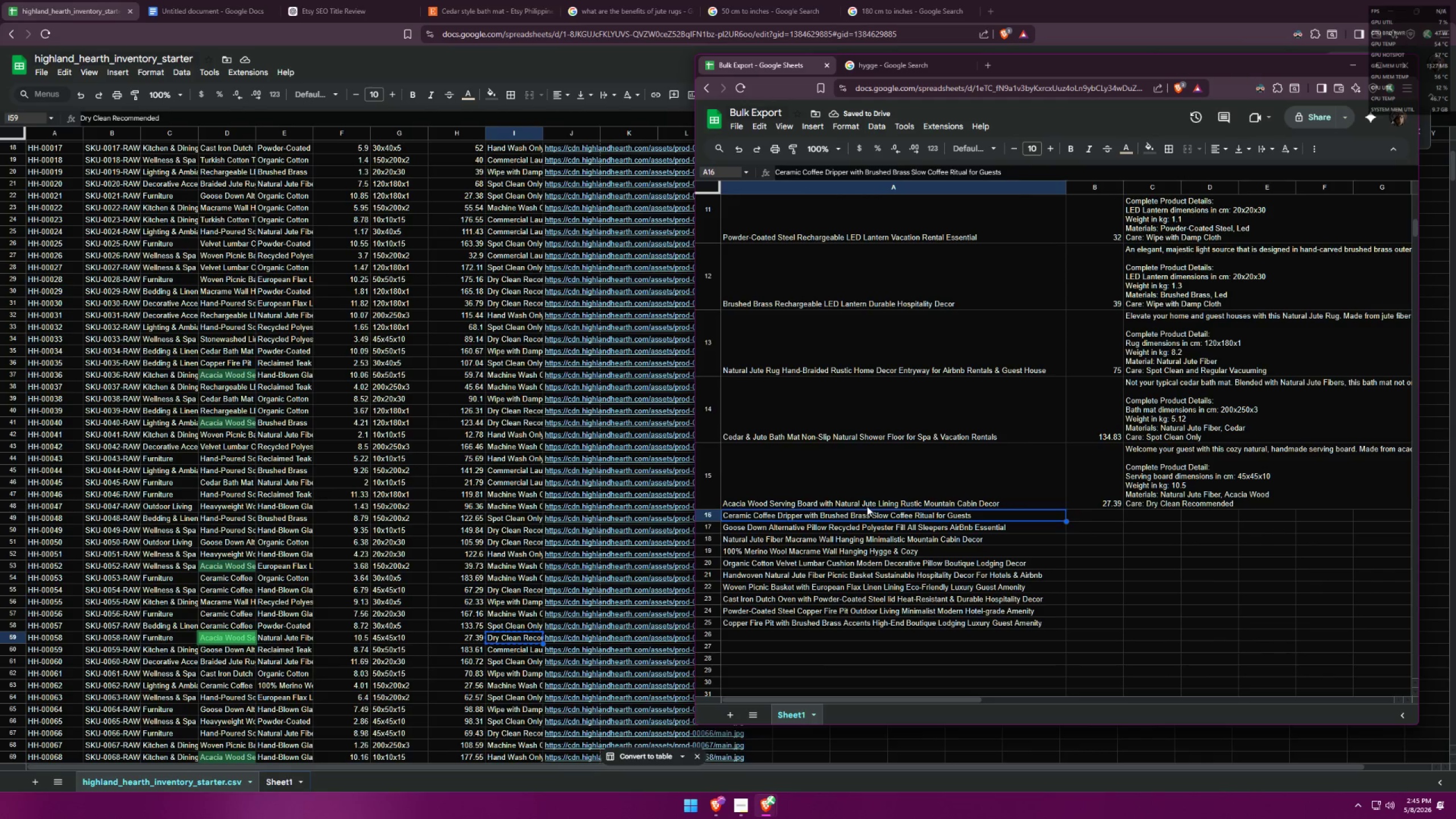 
double_click([867, 515])
 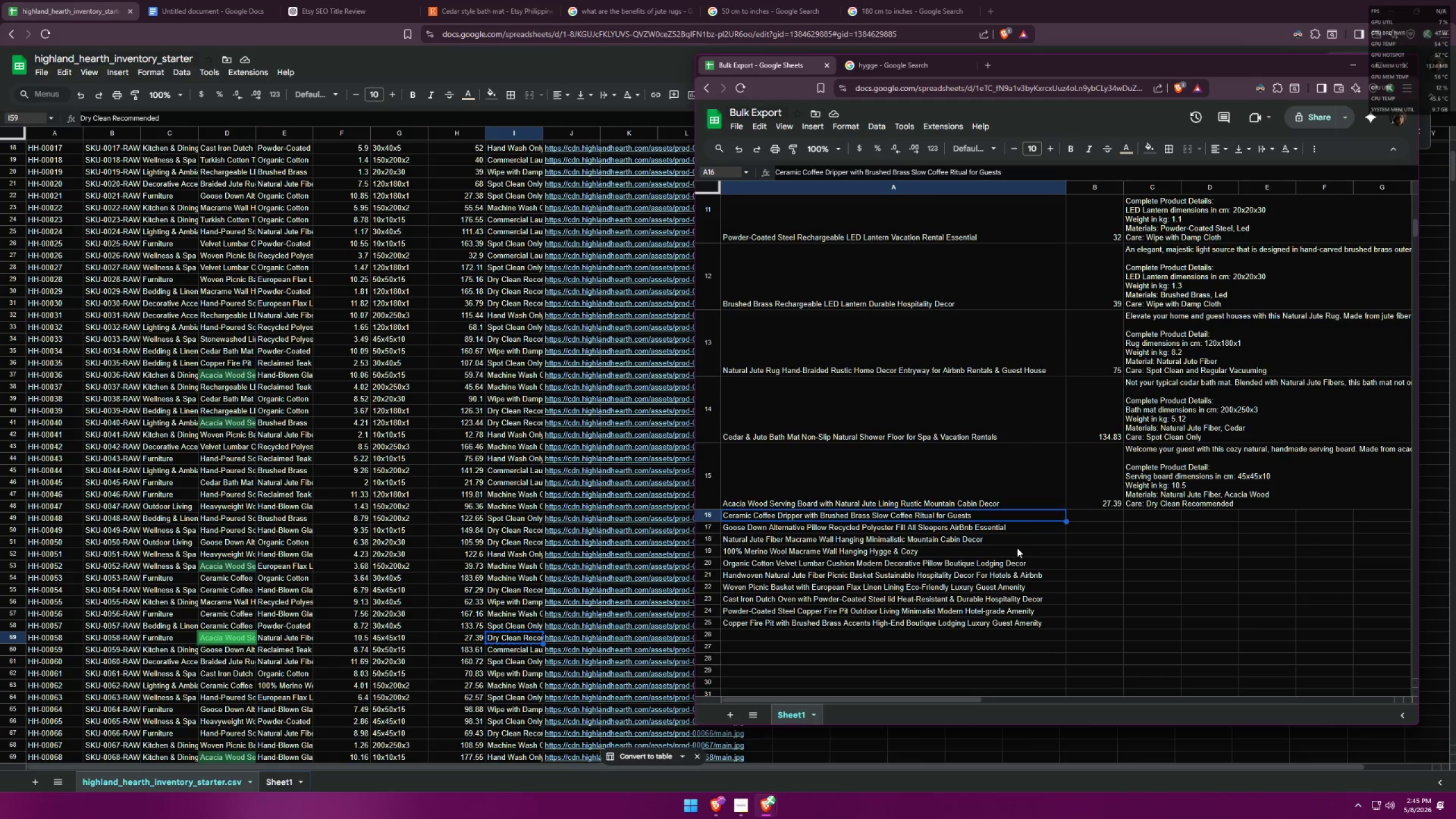 
wait(7.52)
 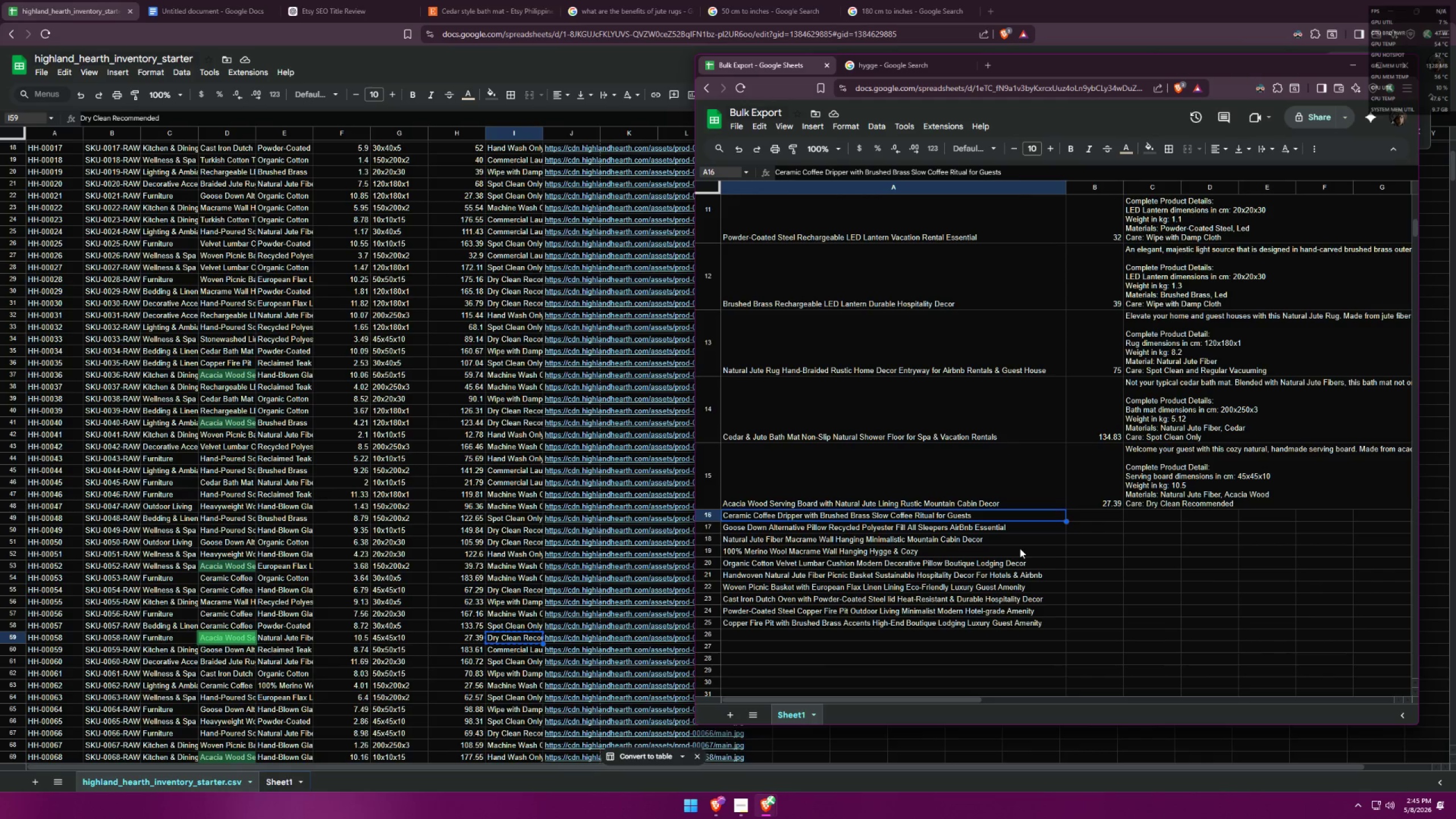 
left_click([279, 788])
 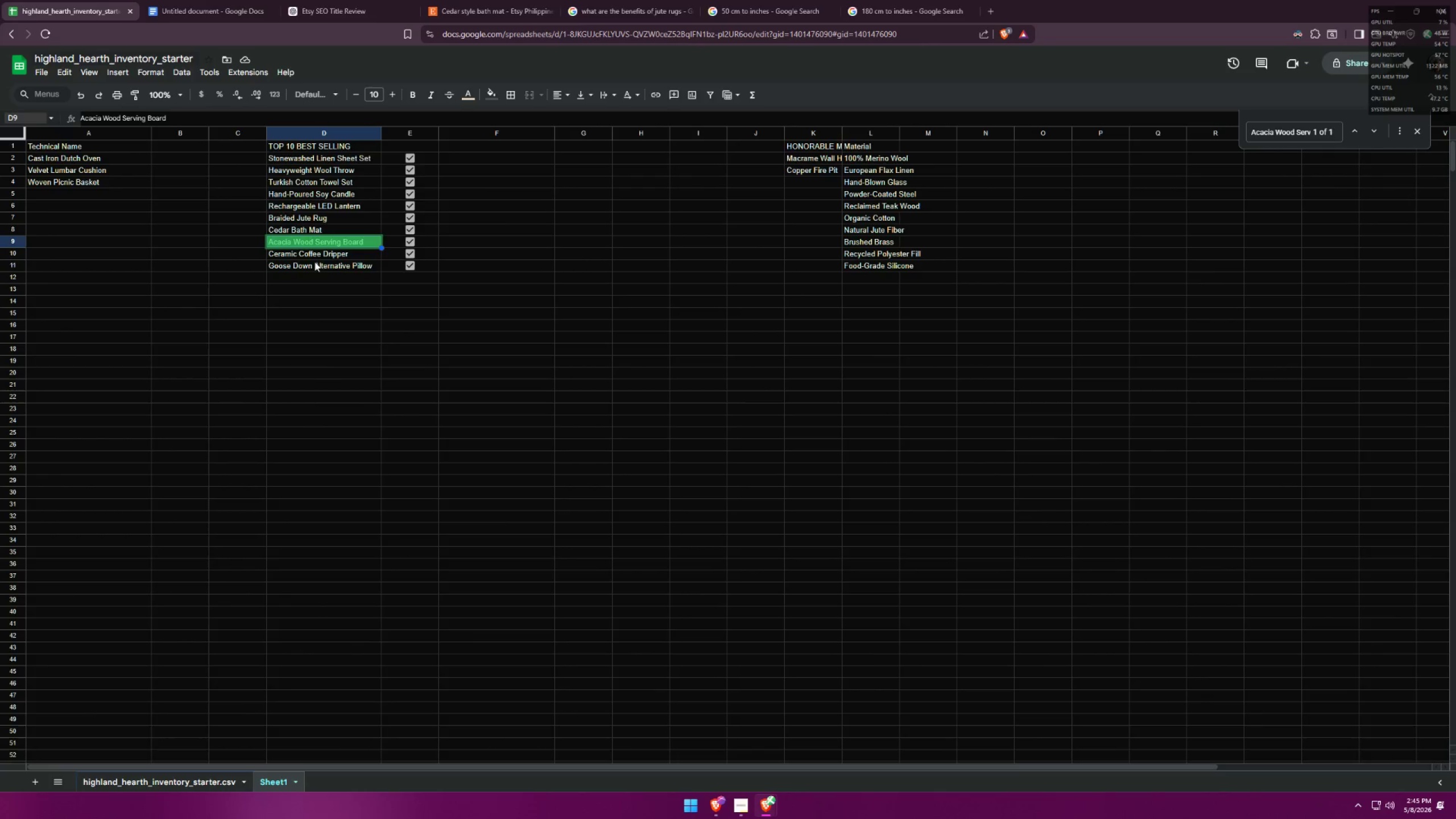 
key(Control+ControlLeft)
 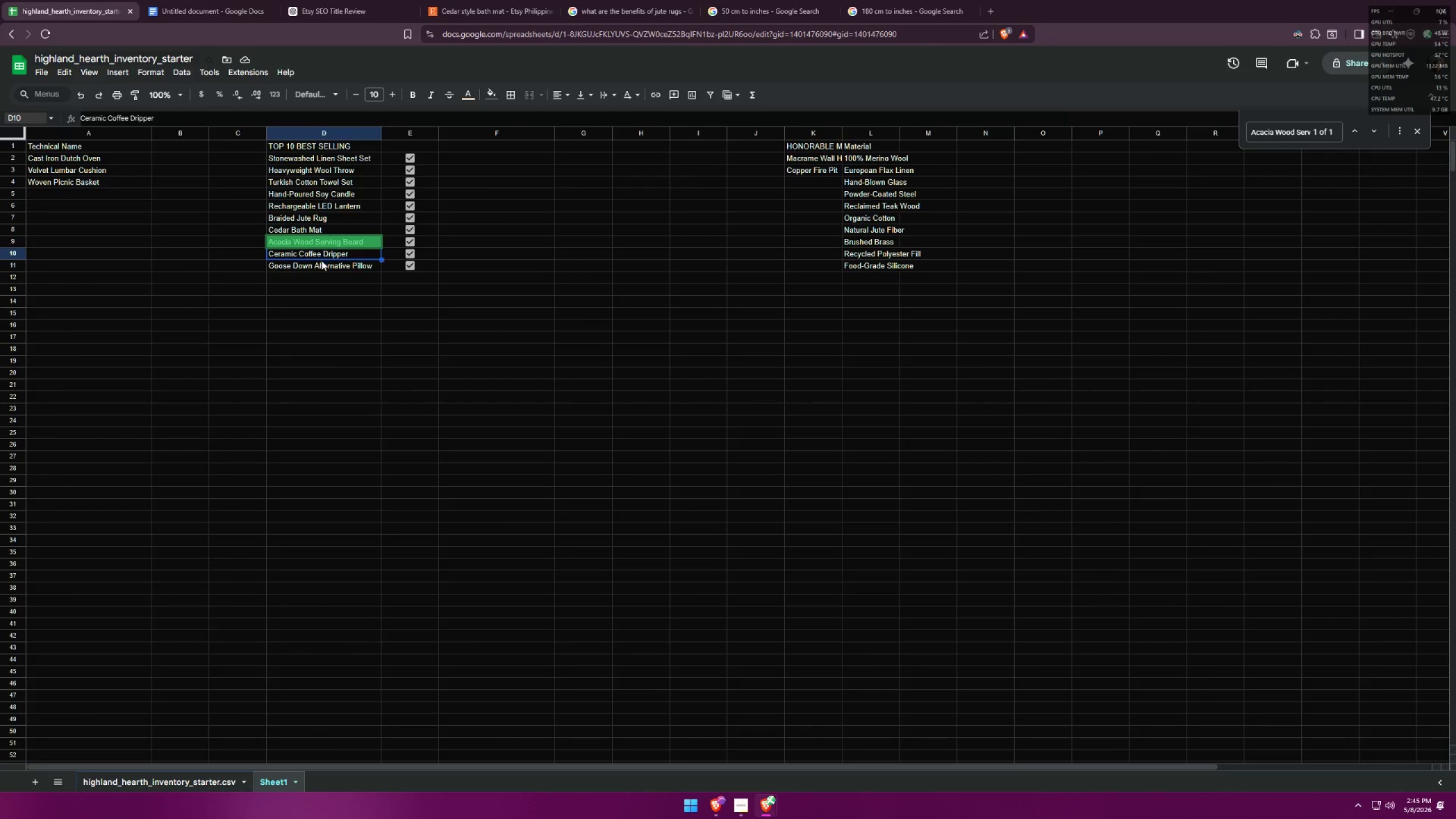 
key(Control+C)
 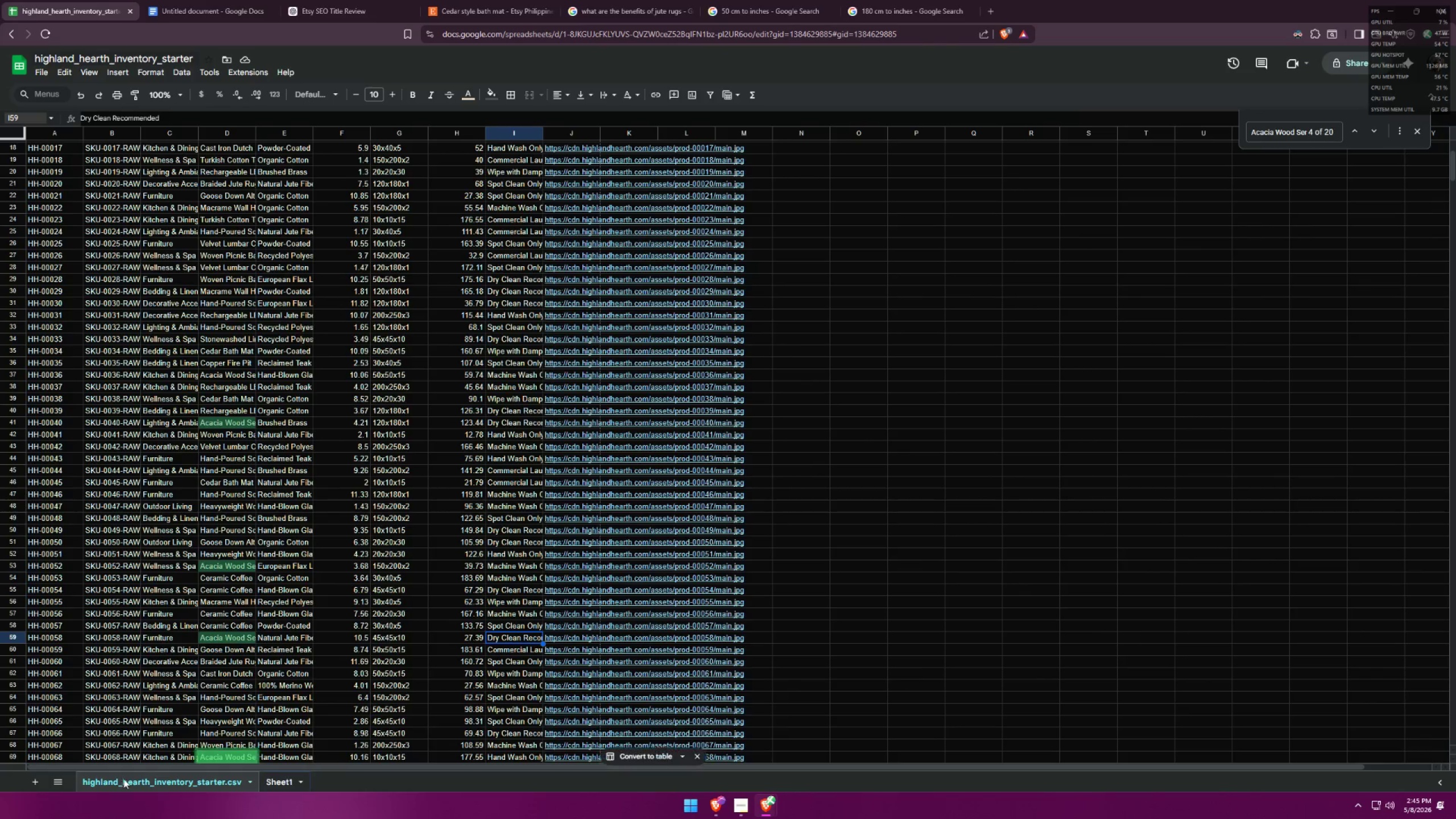 
key(Control+F)
 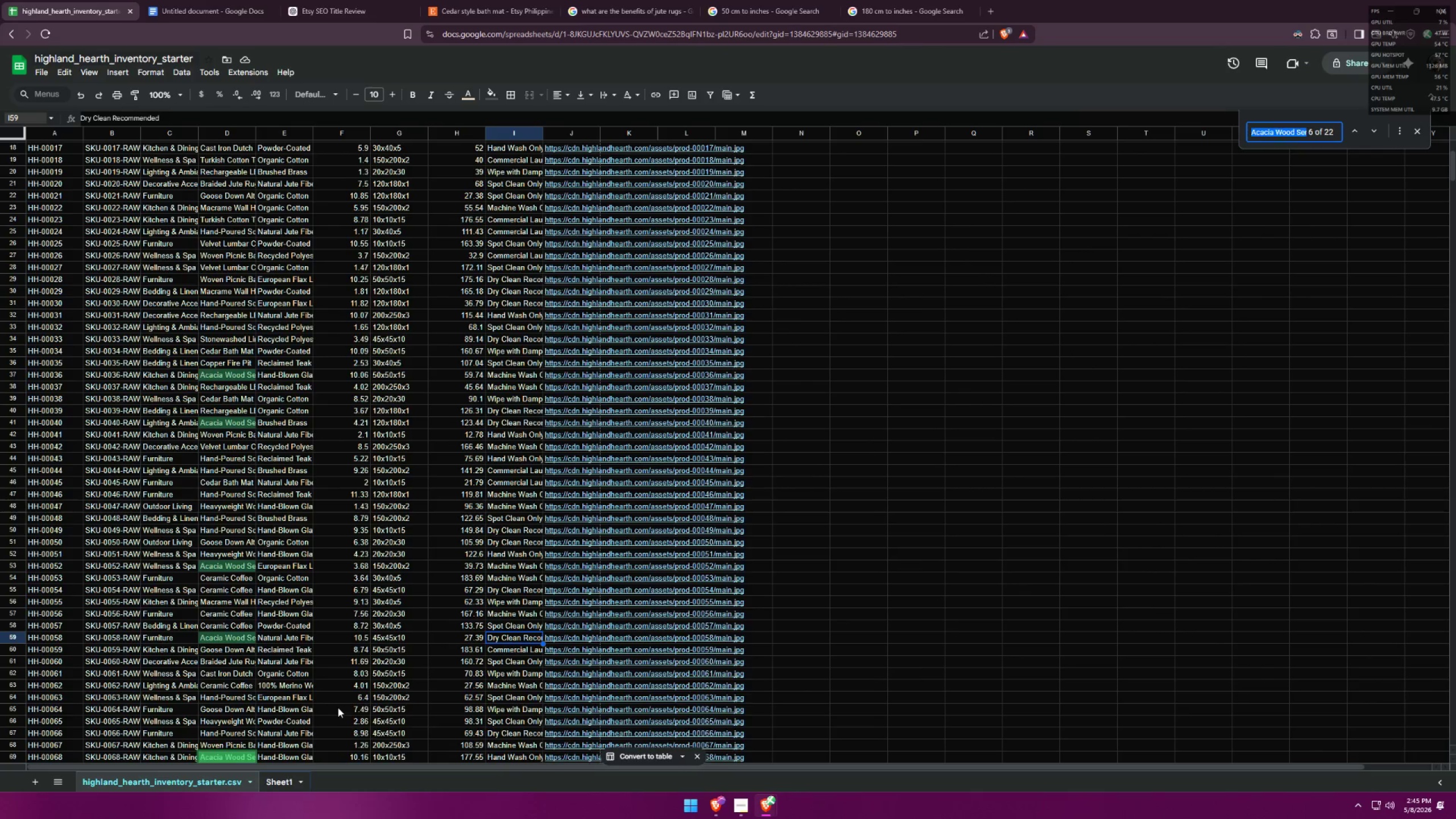 
key(Control+V)
 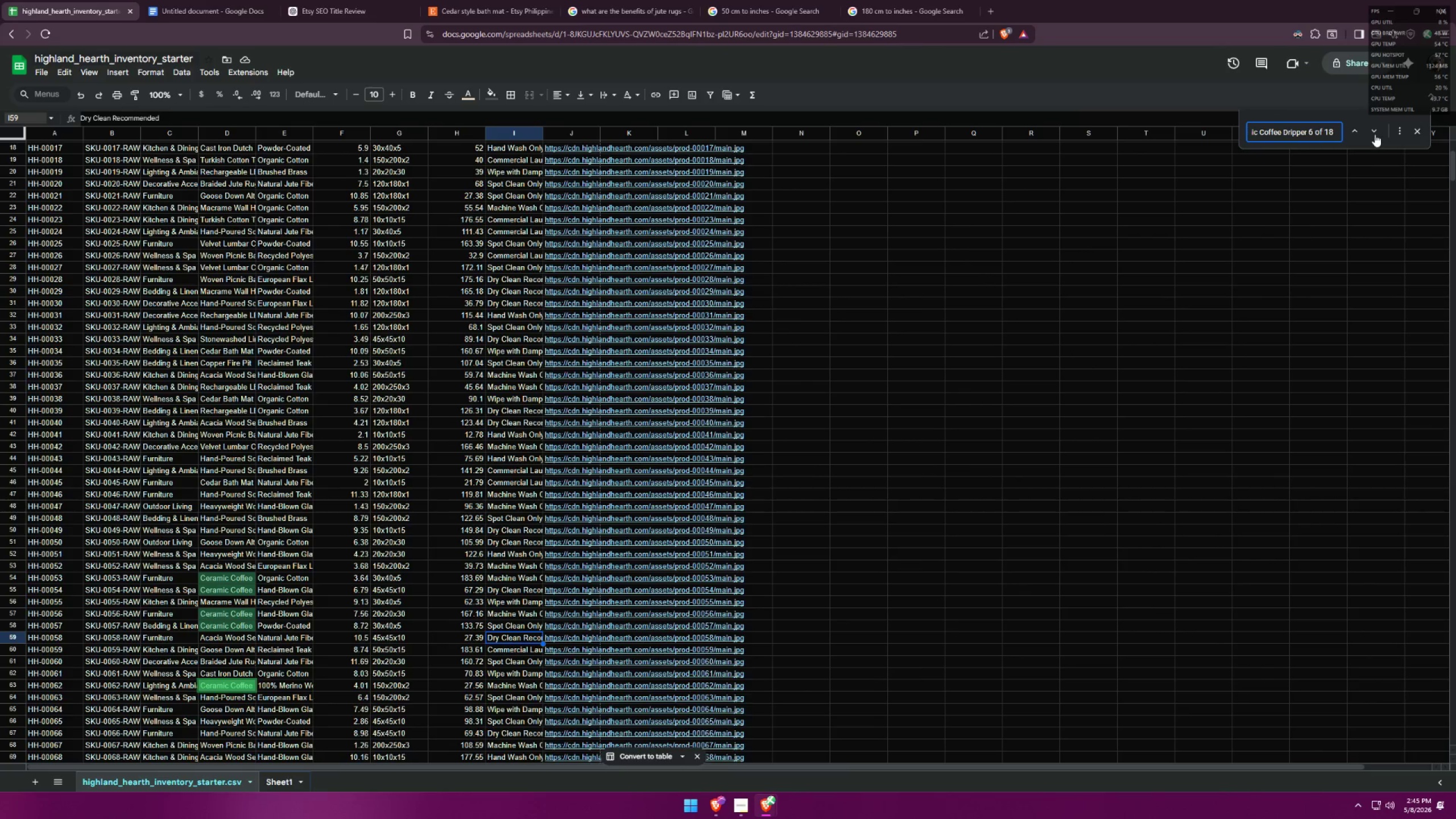 
key(Alt+AltLeft)
 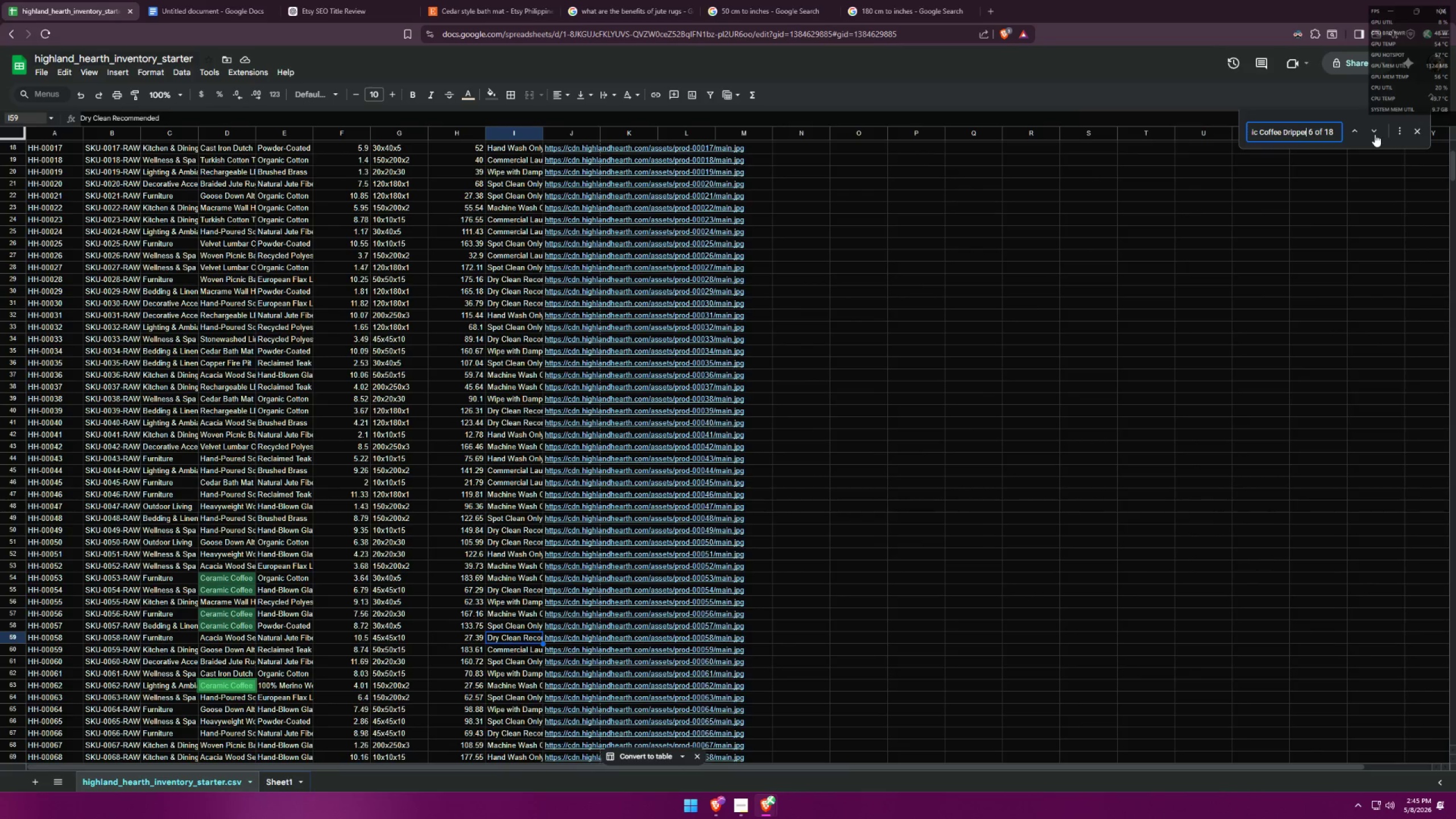 
key(Alt+Tab)
 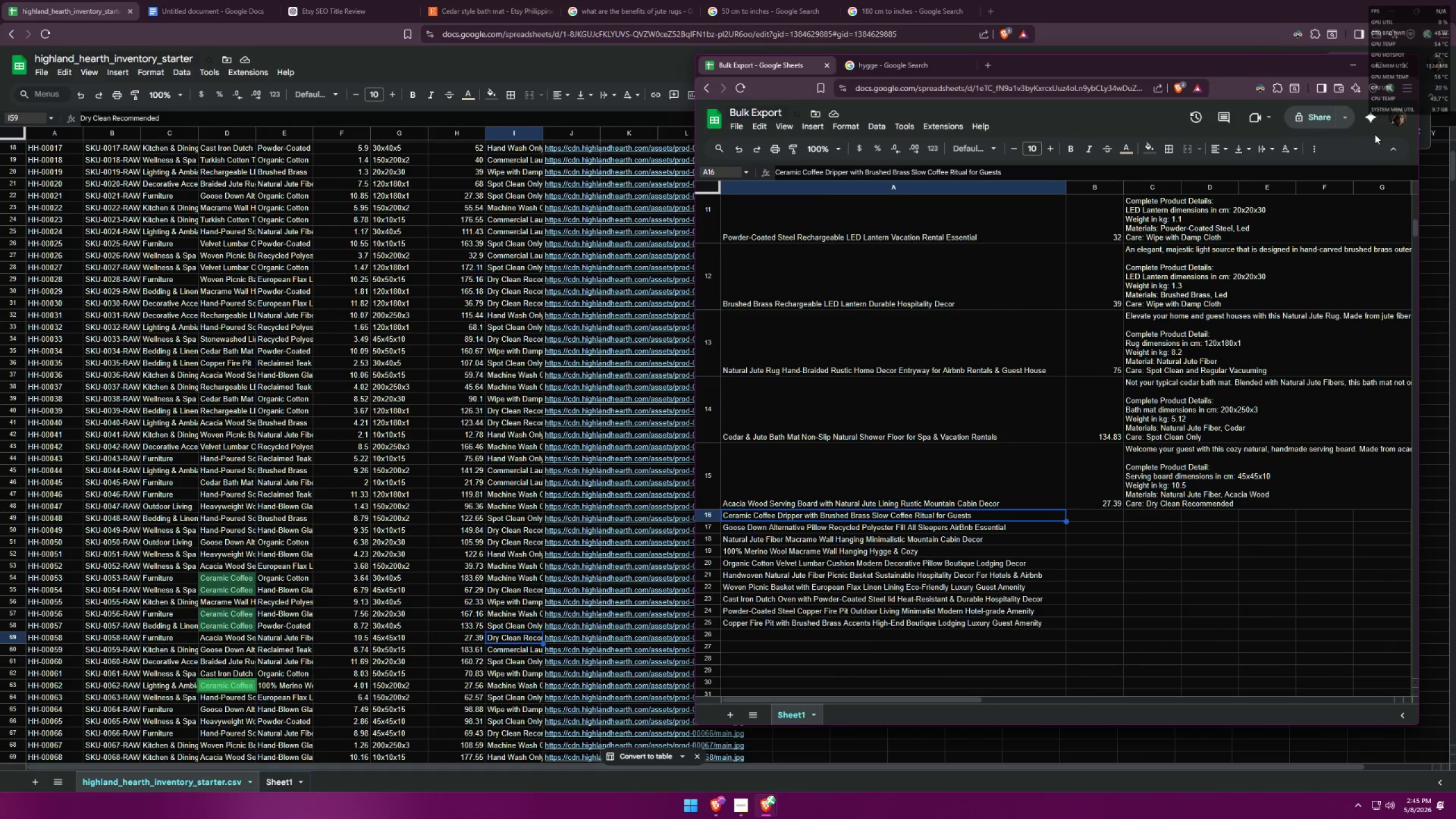 
key(Alt+AltLeft)
 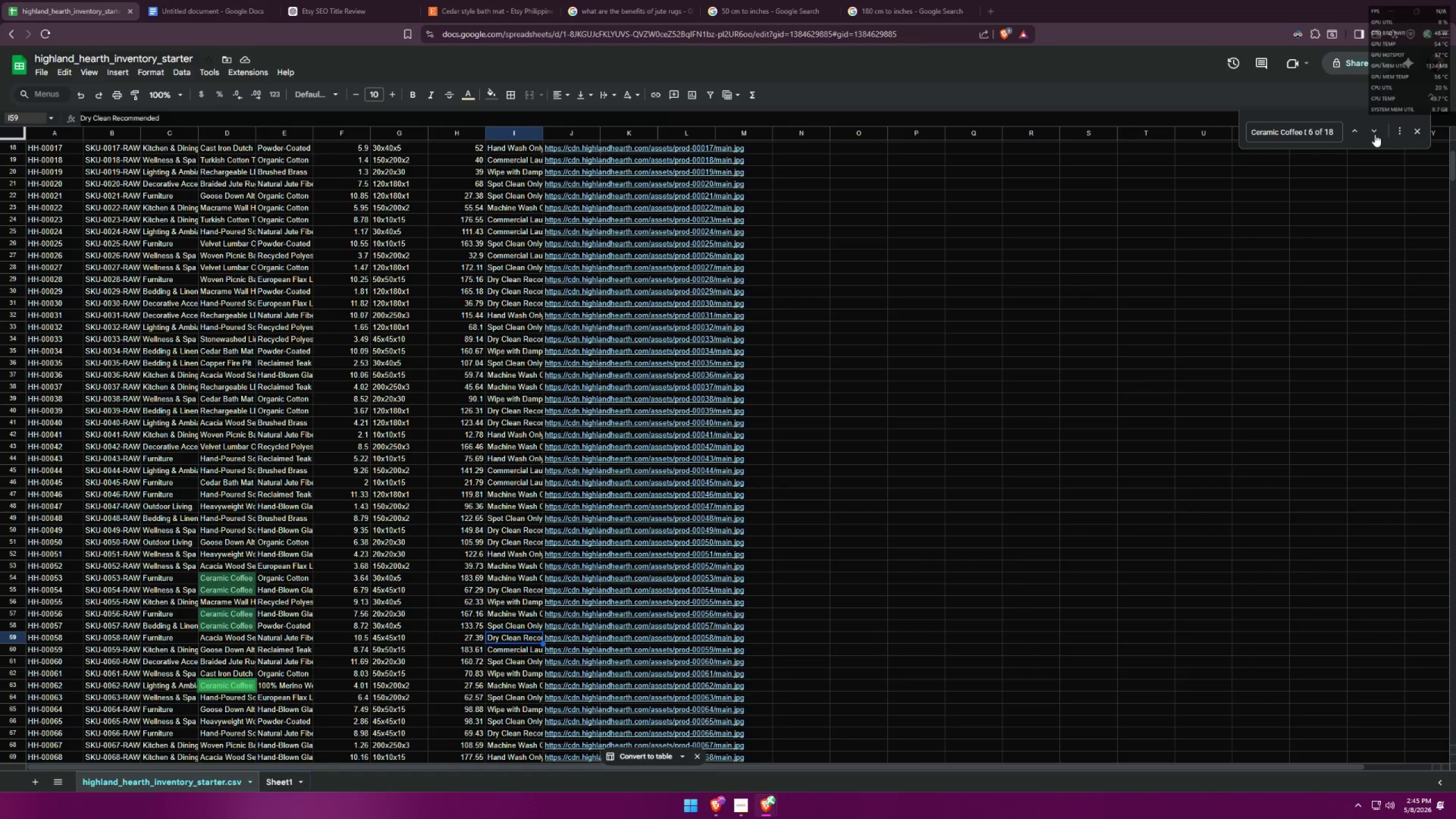 
key(Alt+Tab)
 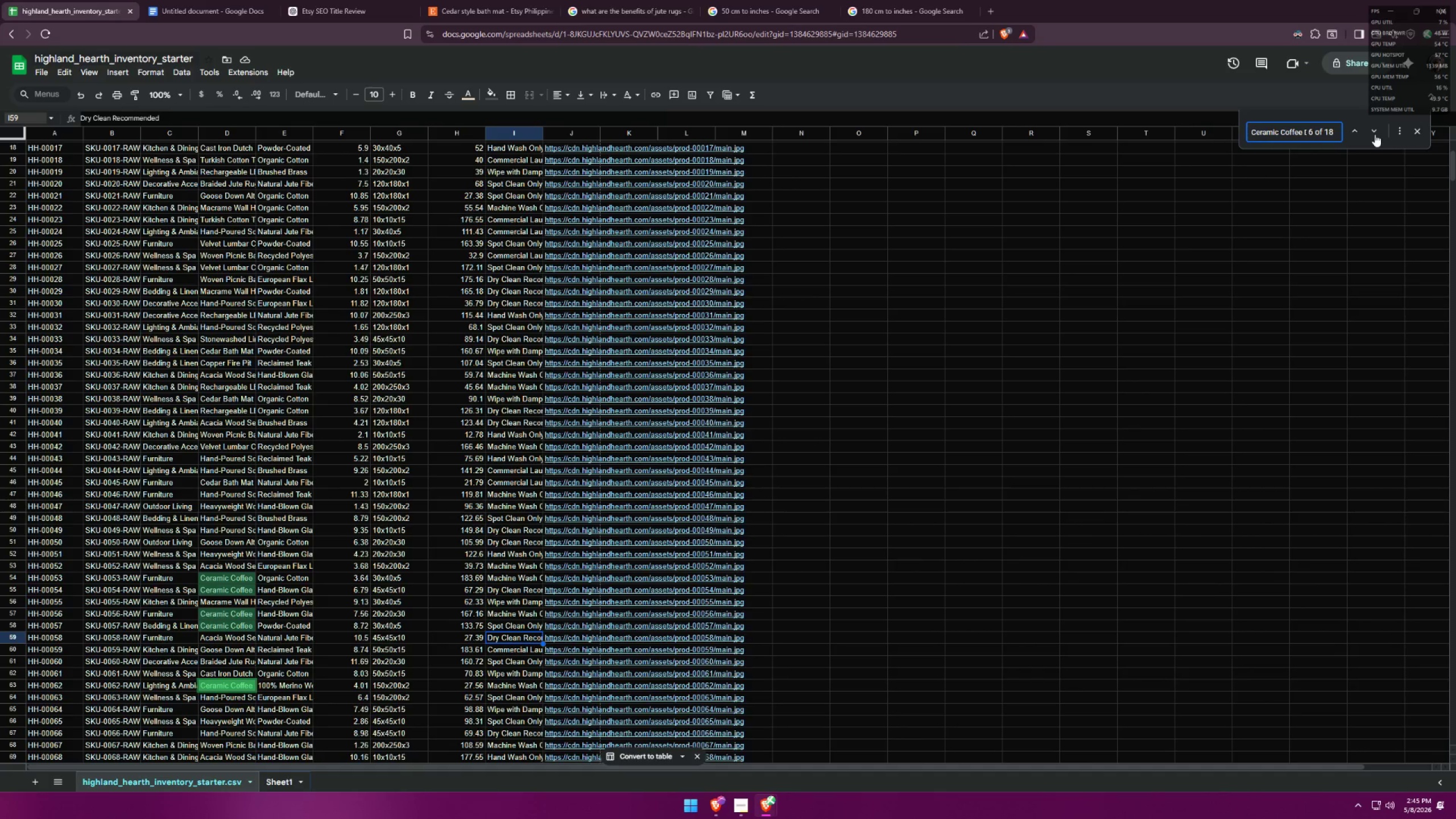 
left_click([1375, 134])
 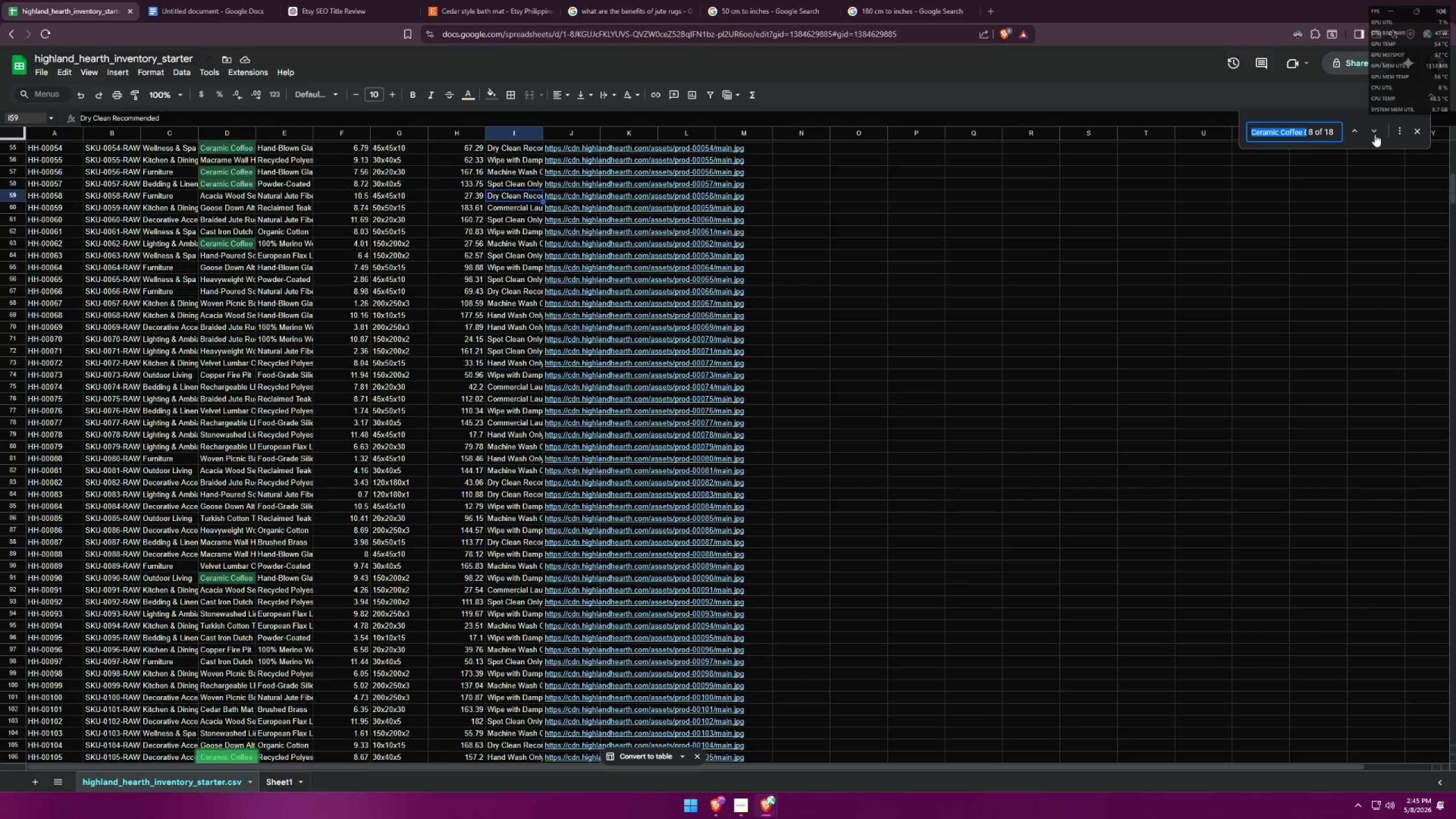 
double_click([1375, 134])
 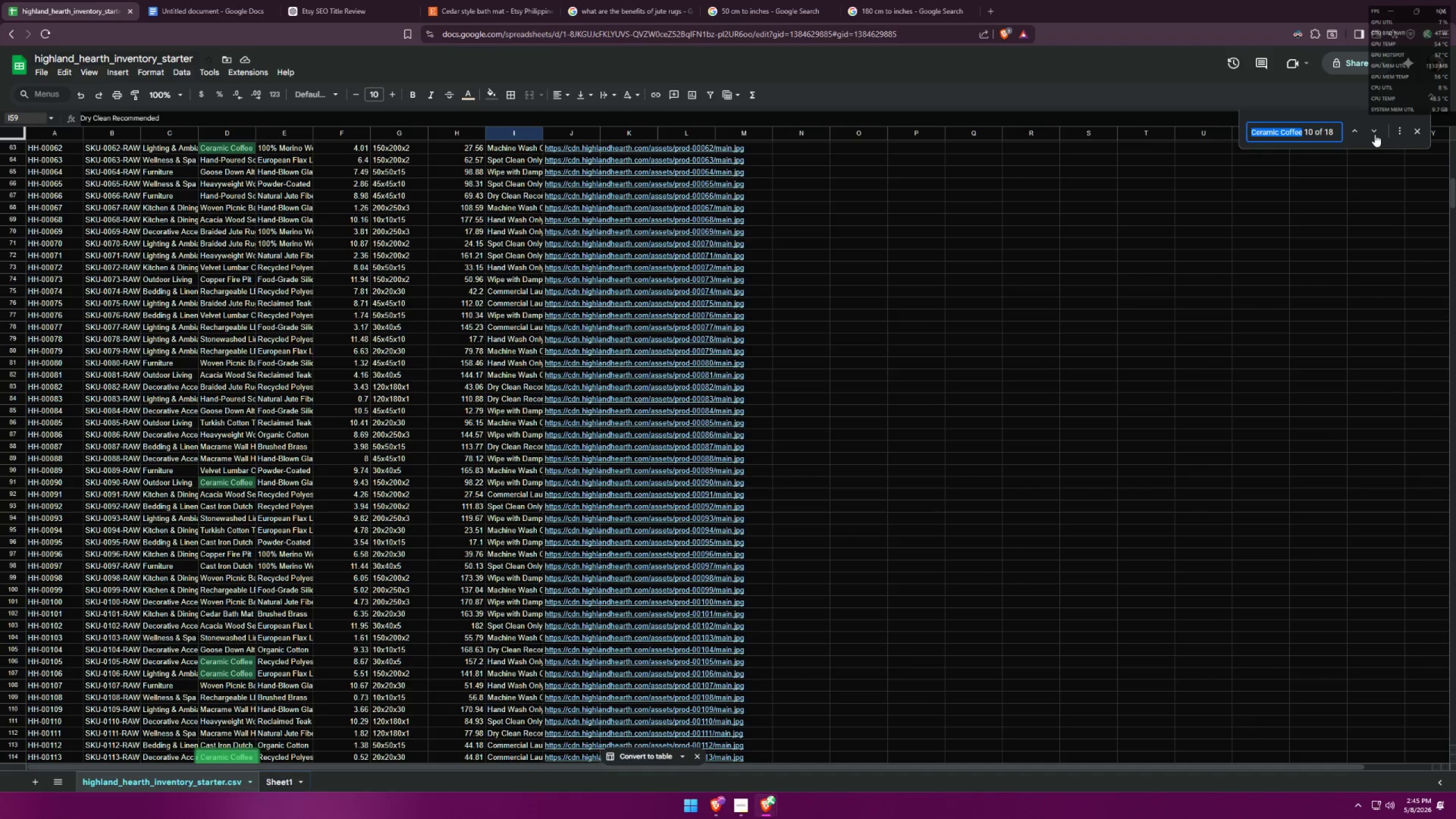 
double_click([1375, 134])
 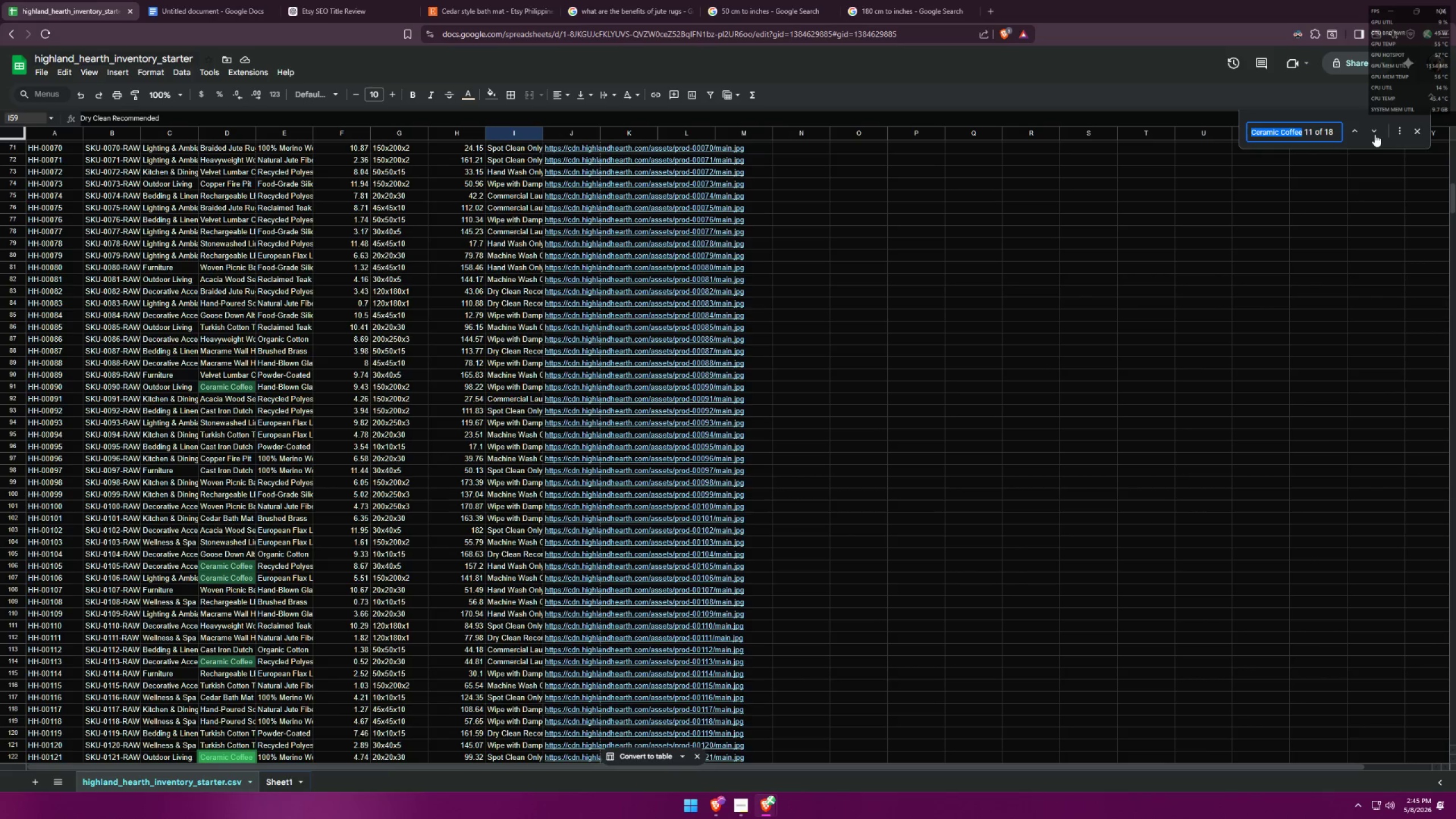 
triple_click([1375, 134])
 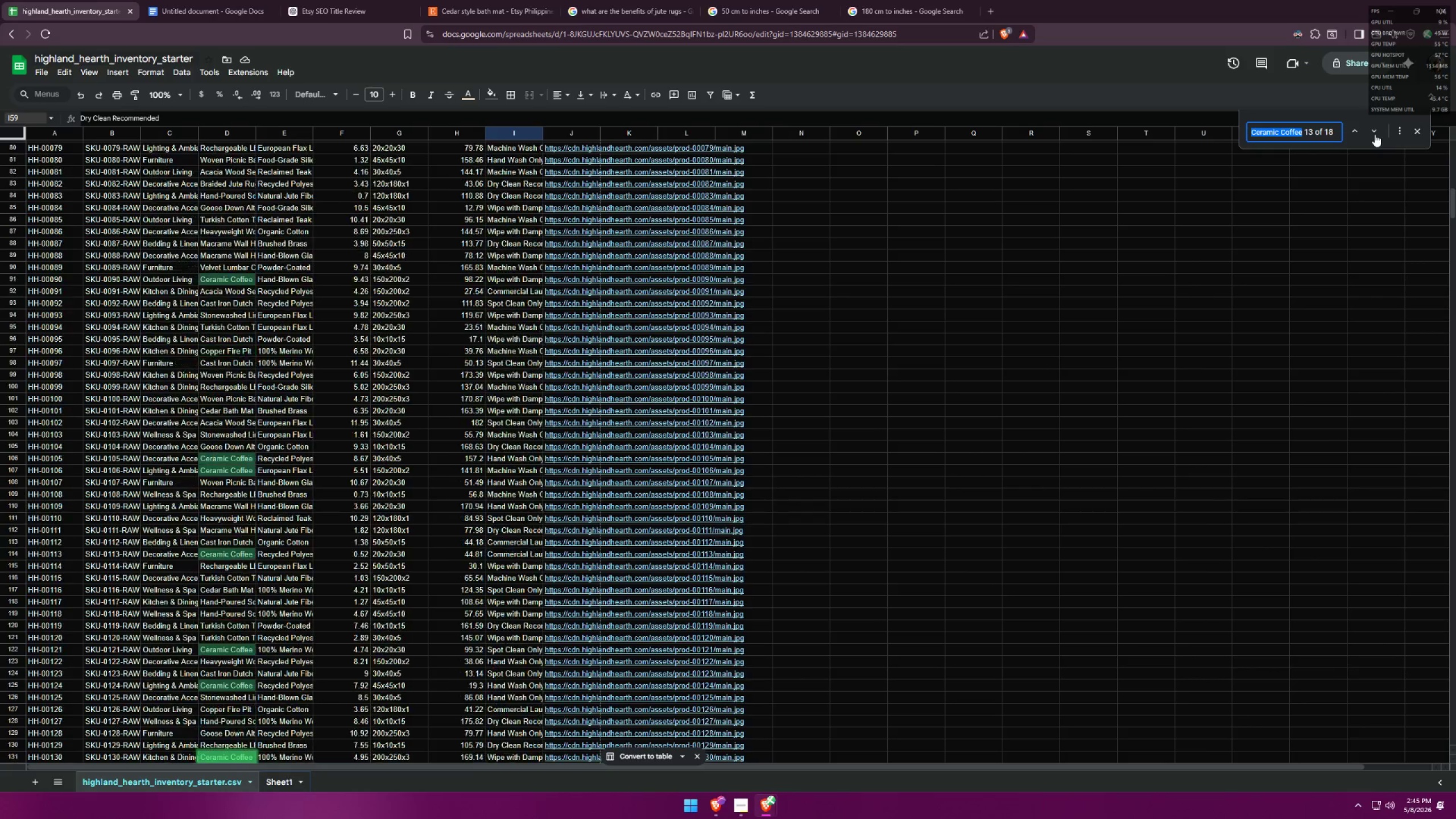 
double_click([1375, 134])
 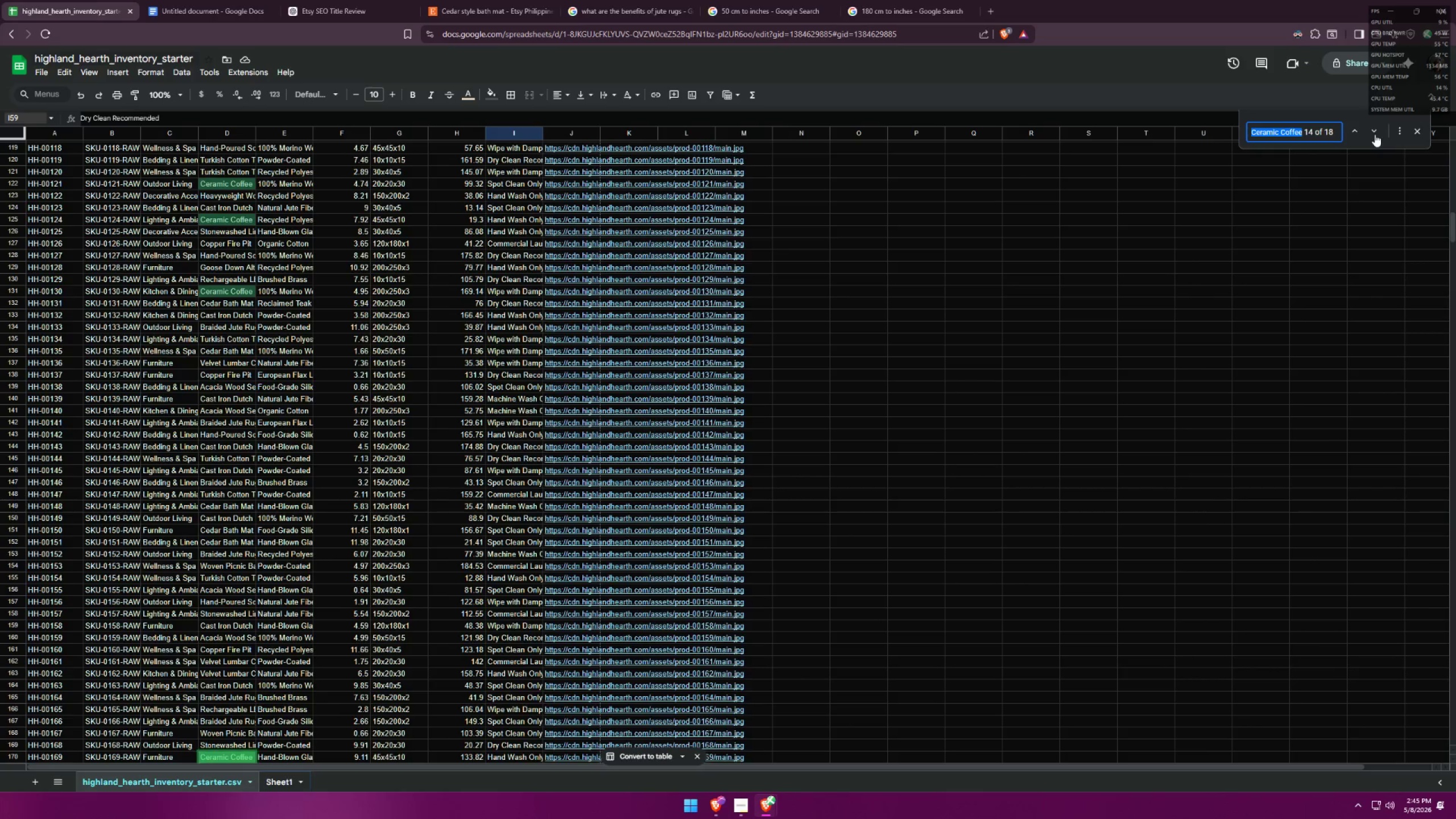 
triple_click([1375, 134])
 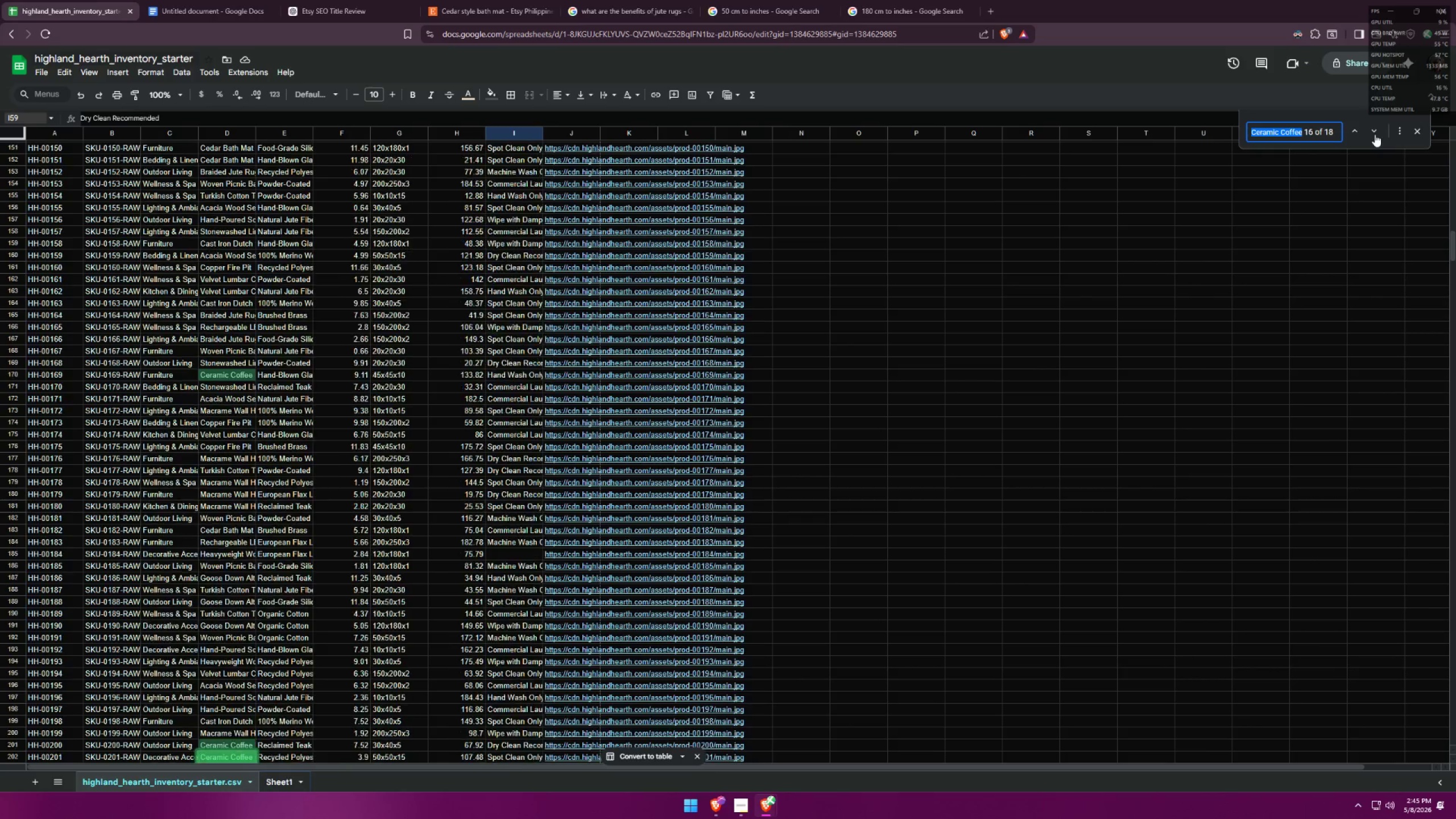 
double_click([1375, 134])
 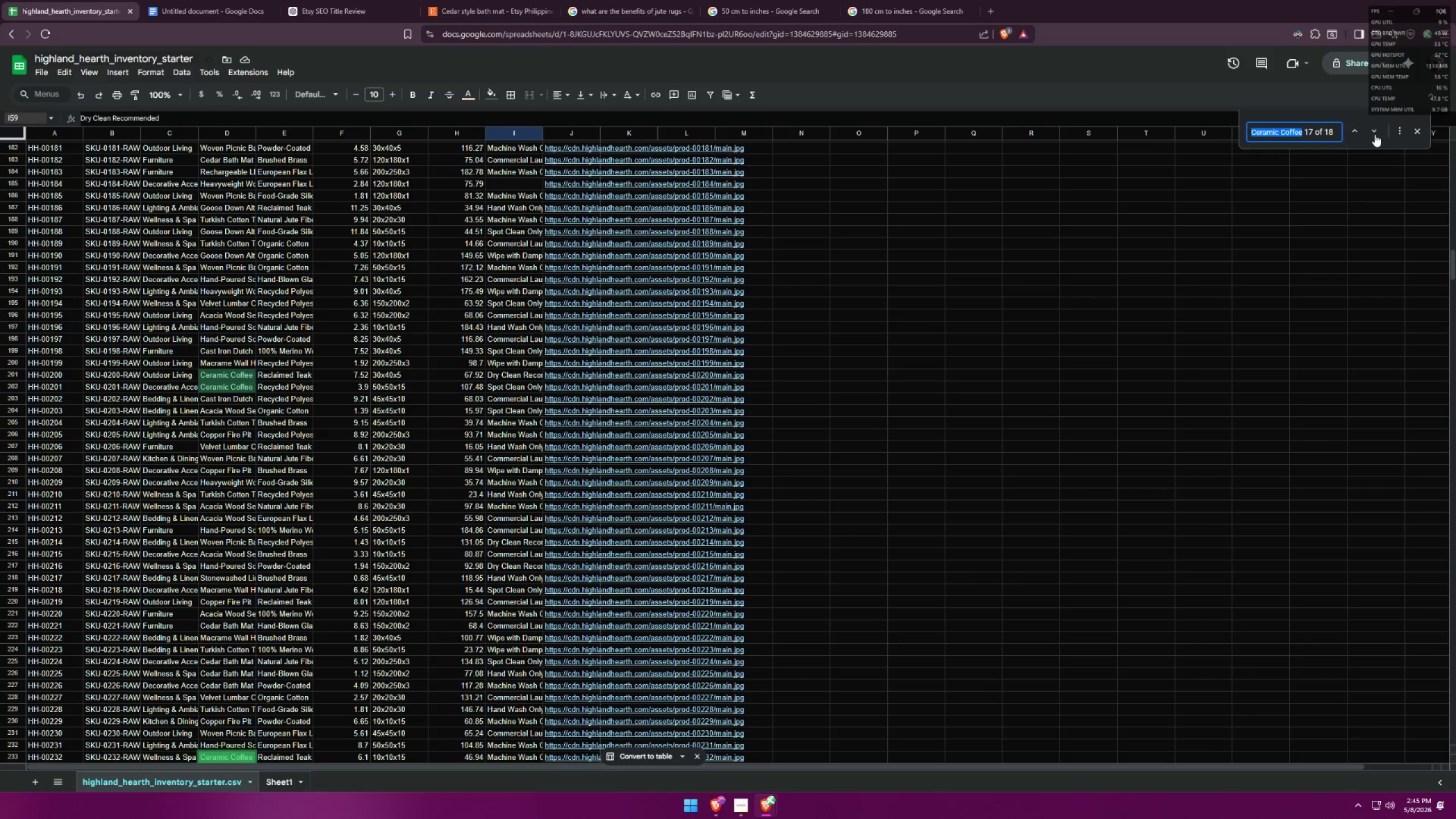 
left_click([1375, 134])
 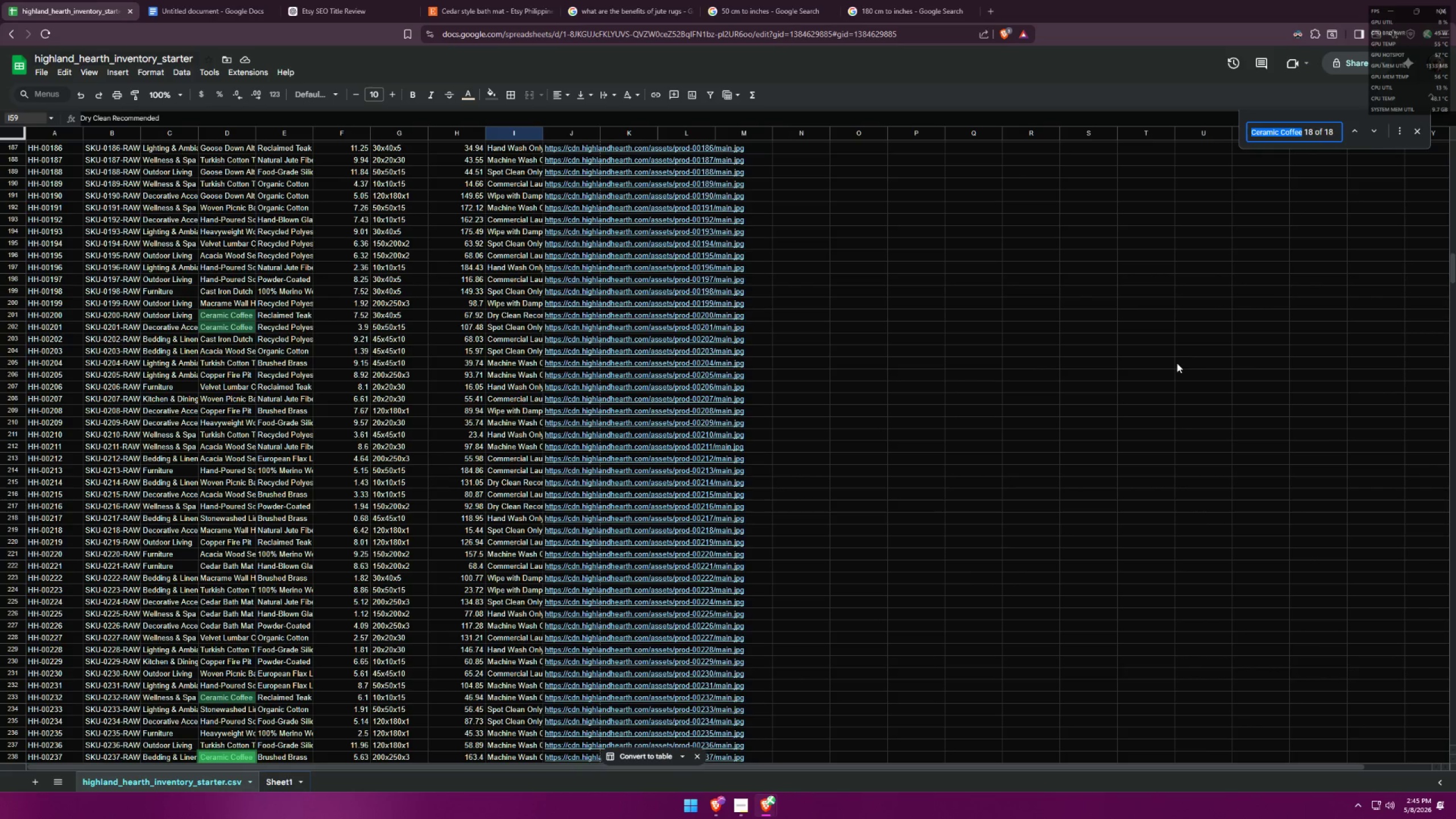 
scroll: coordinate [1168, 370], scroll_direction: down, amount: 1.0
 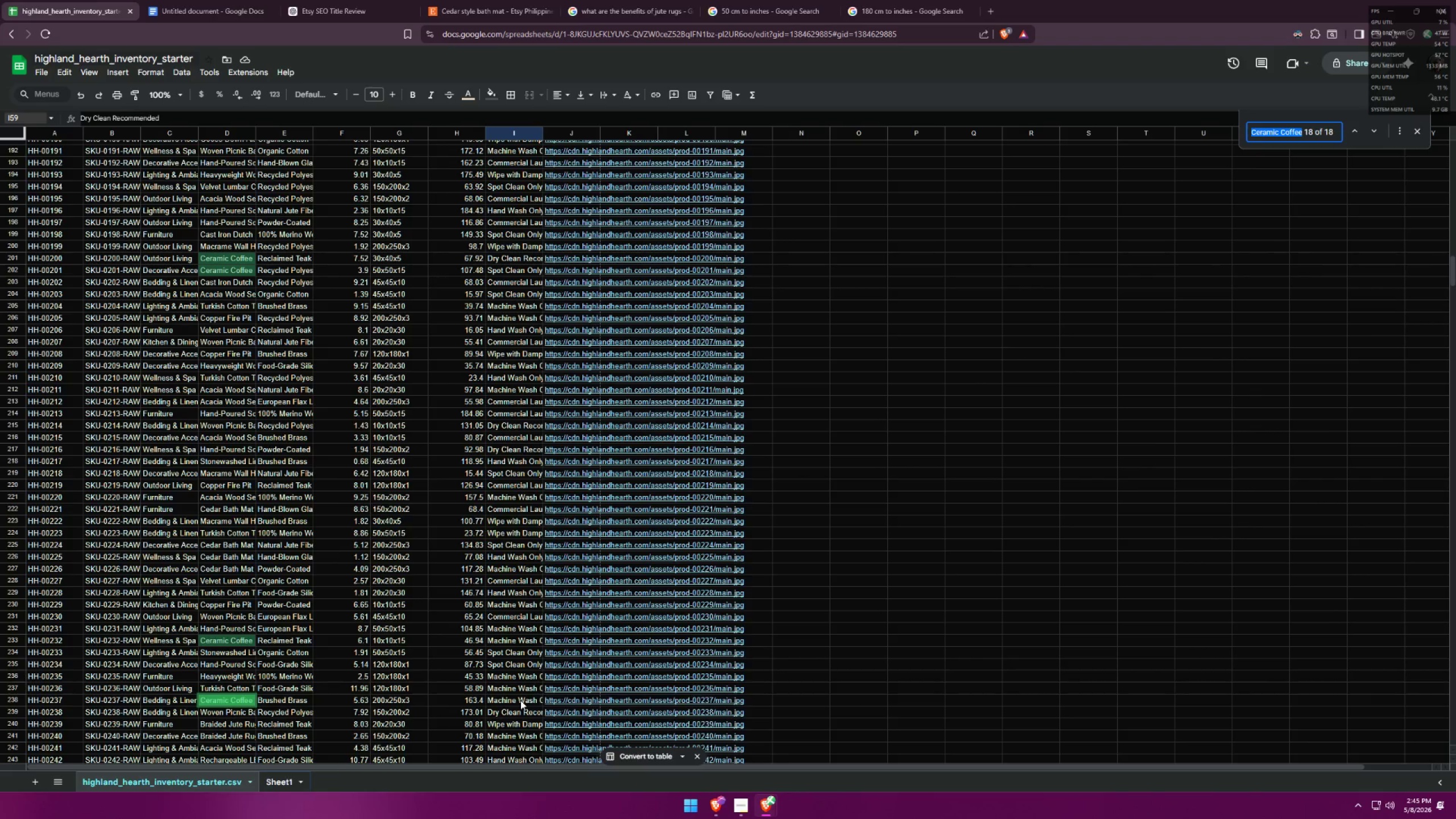 
wait(5.52)
 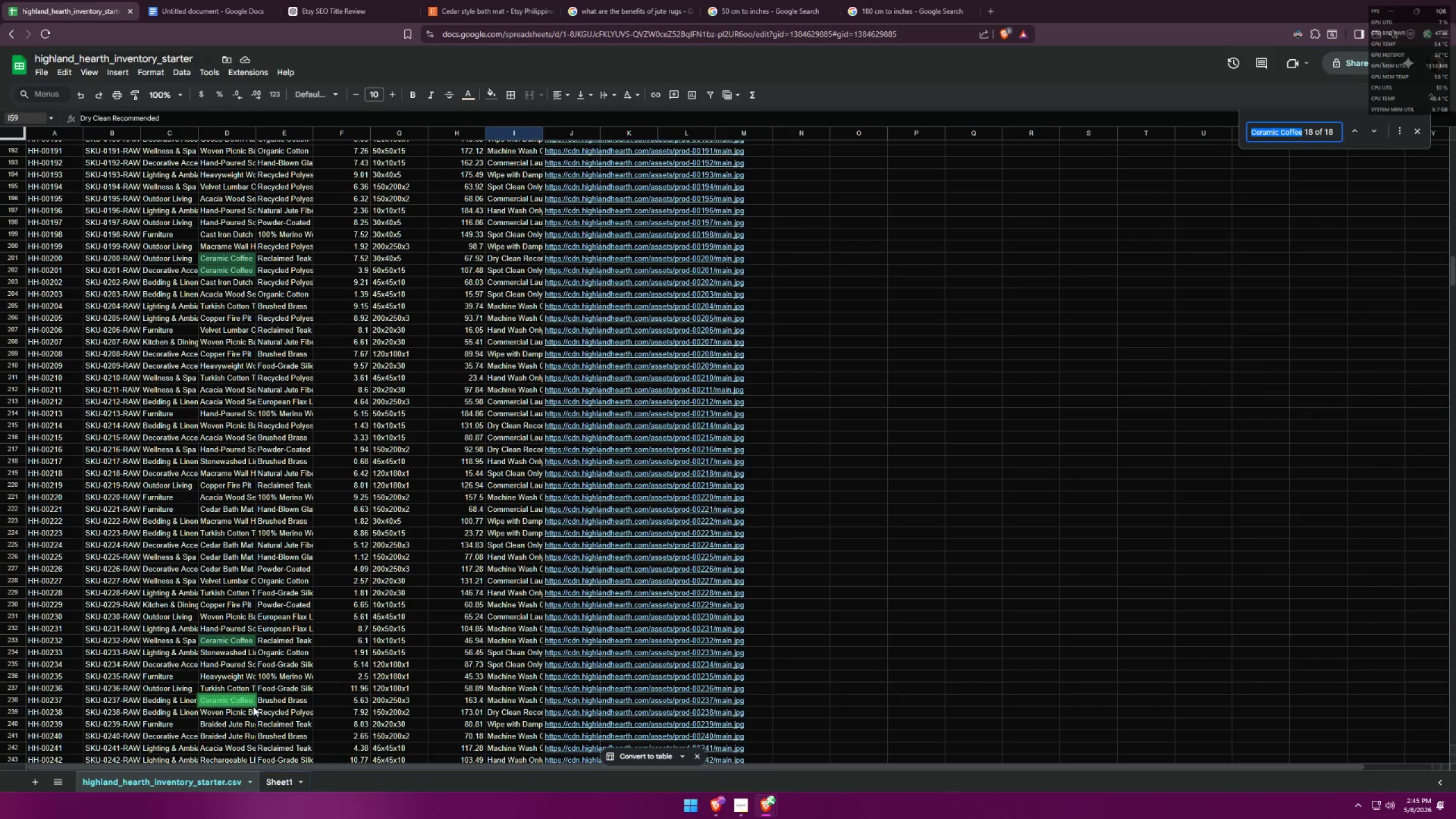 
left_click([1378, 129])
 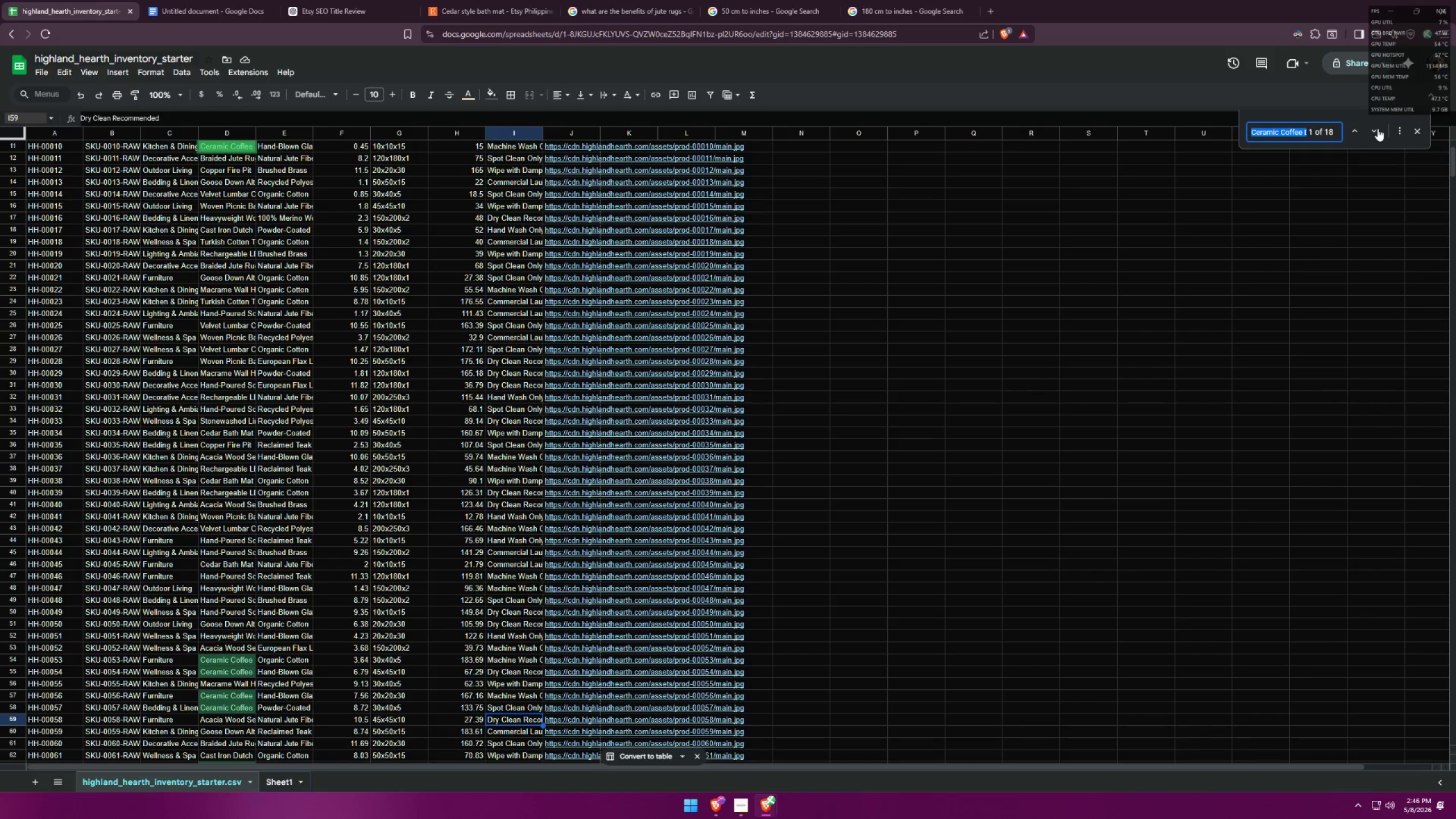 
left_click([1378, 129])
 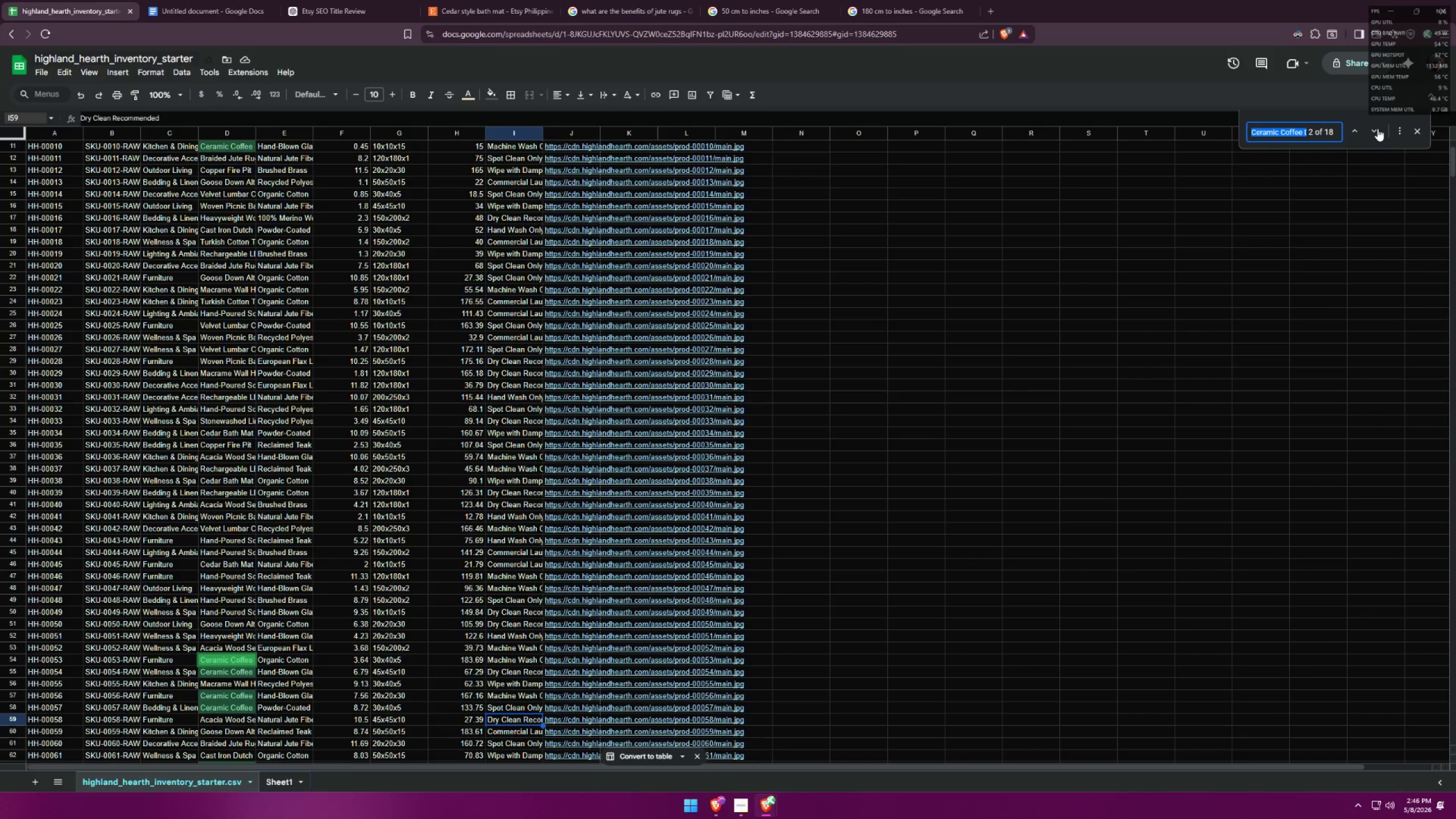 
left_click([1378, 129])
 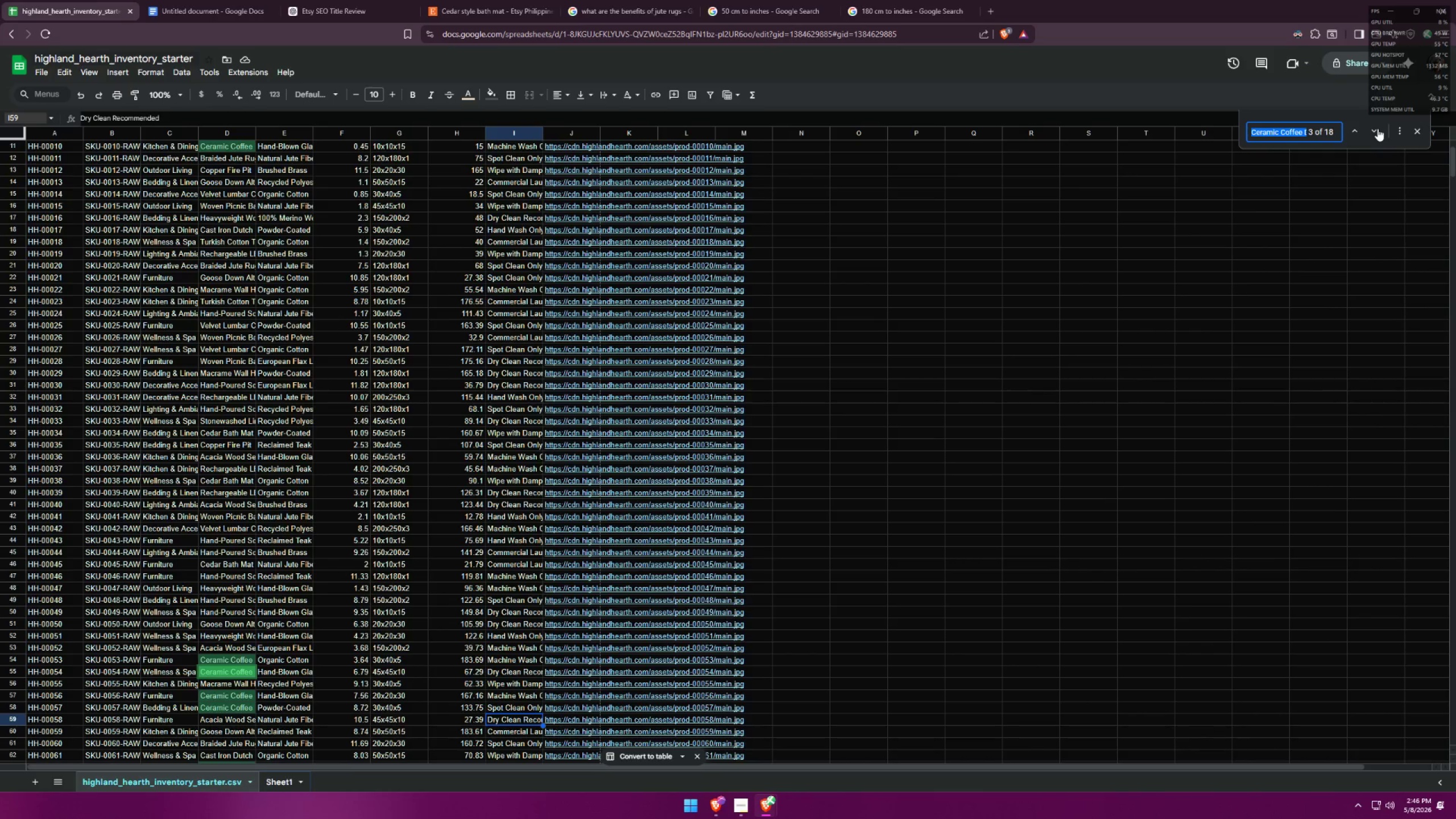 
left_click([1378, 129])
 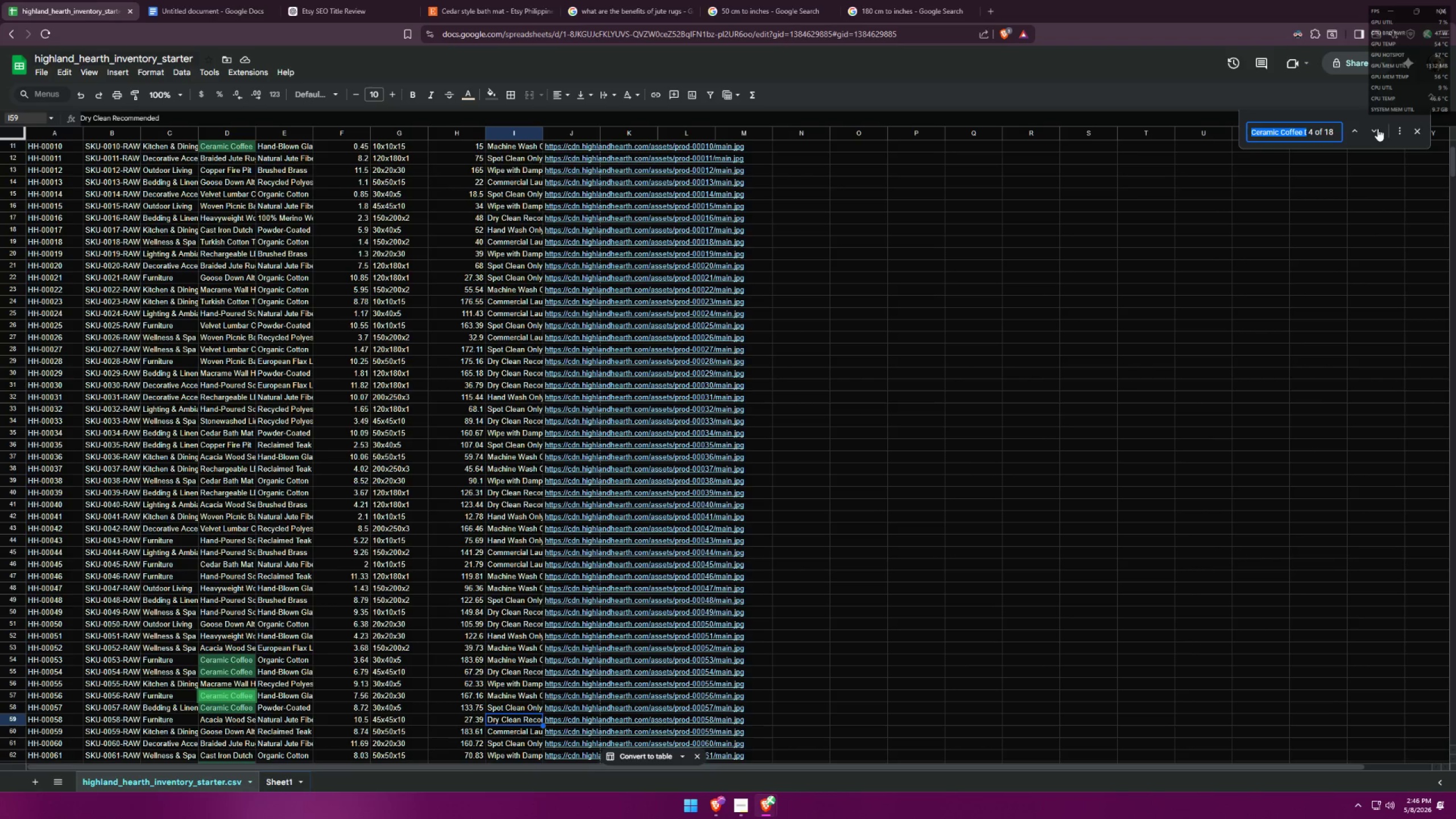 
left_click([1378, 129])
 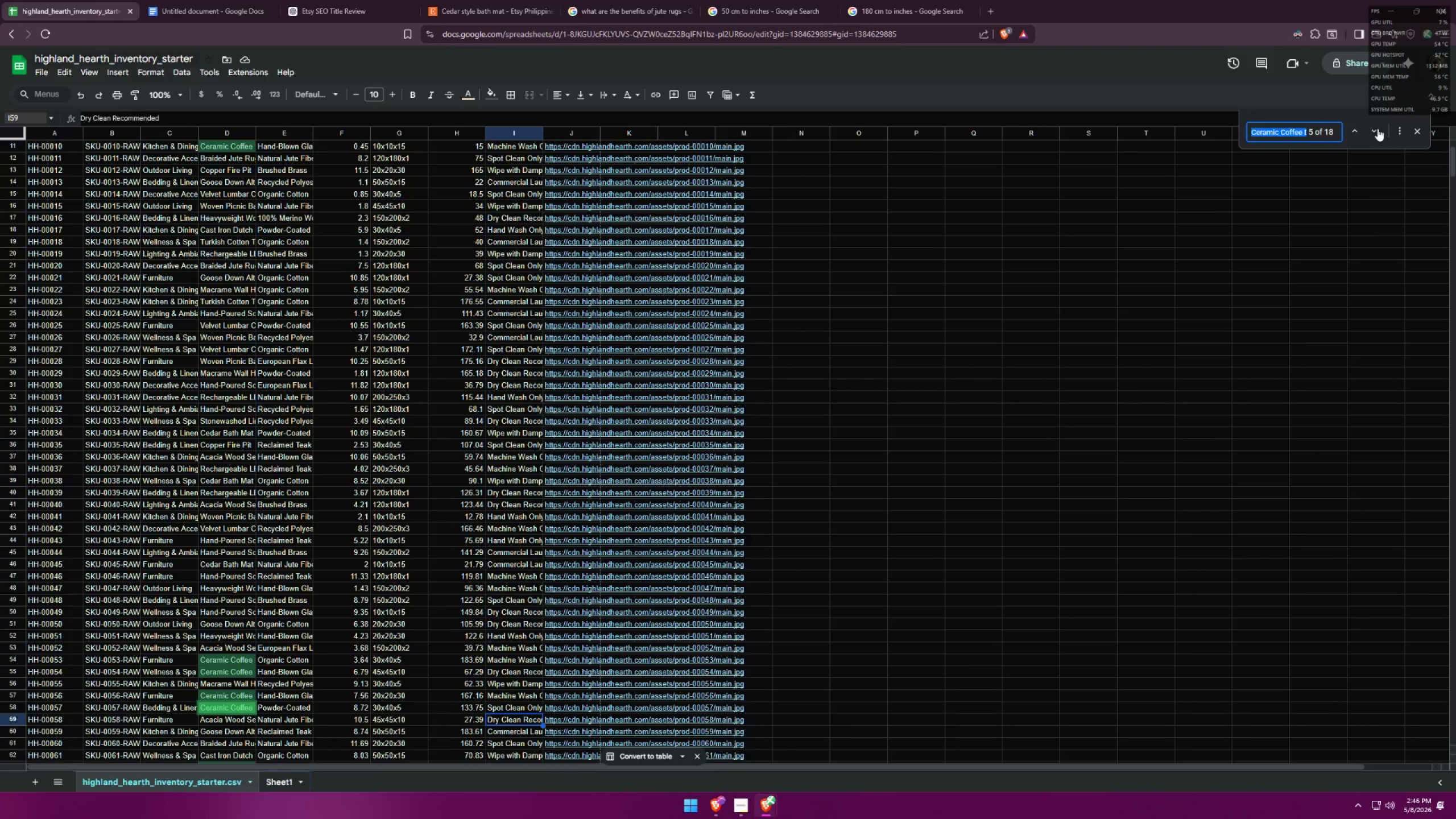 
left_click([1378, 129])
 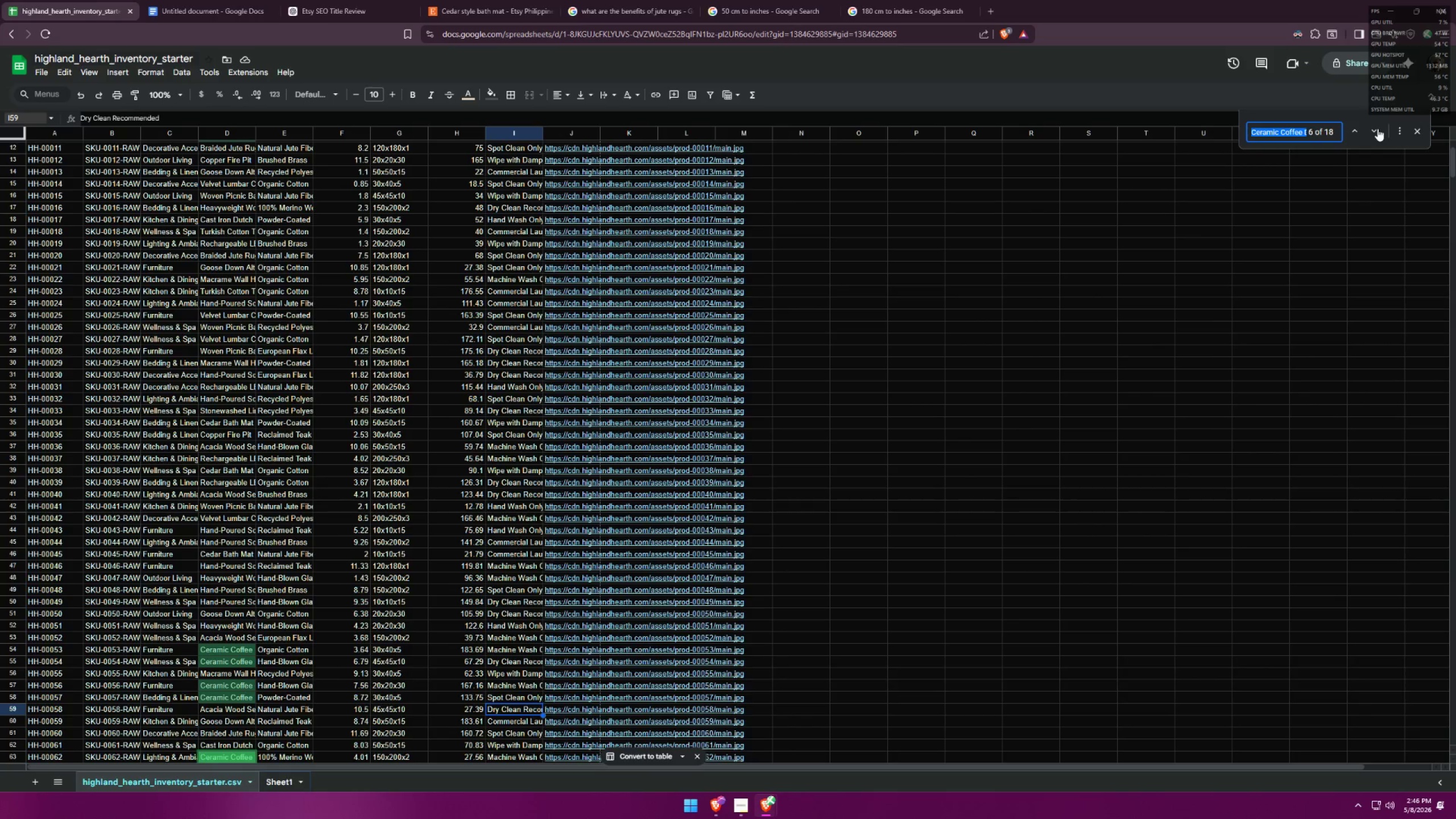 
left_click([1378, 129])
 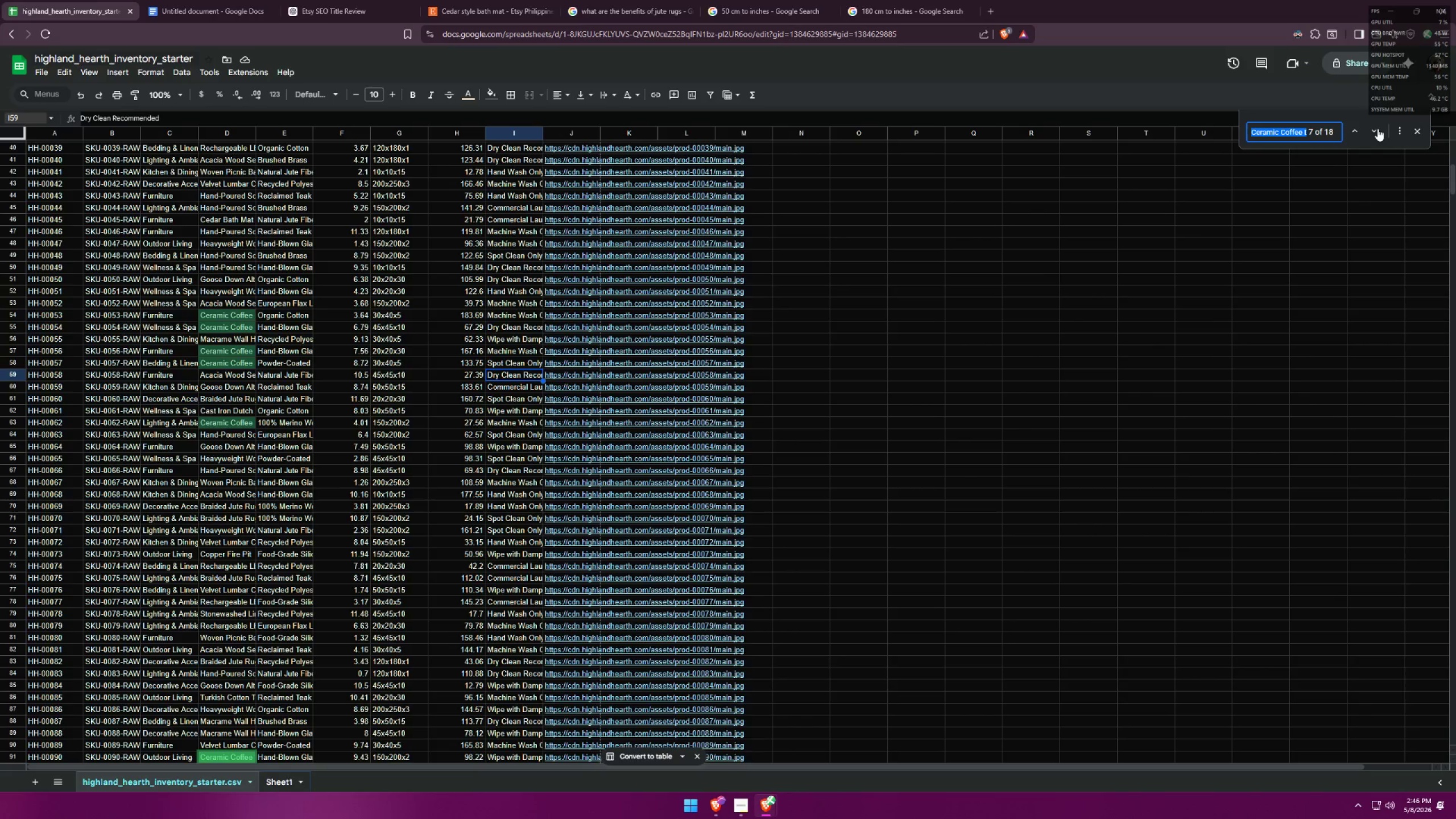 
left_click([1378, 129])
 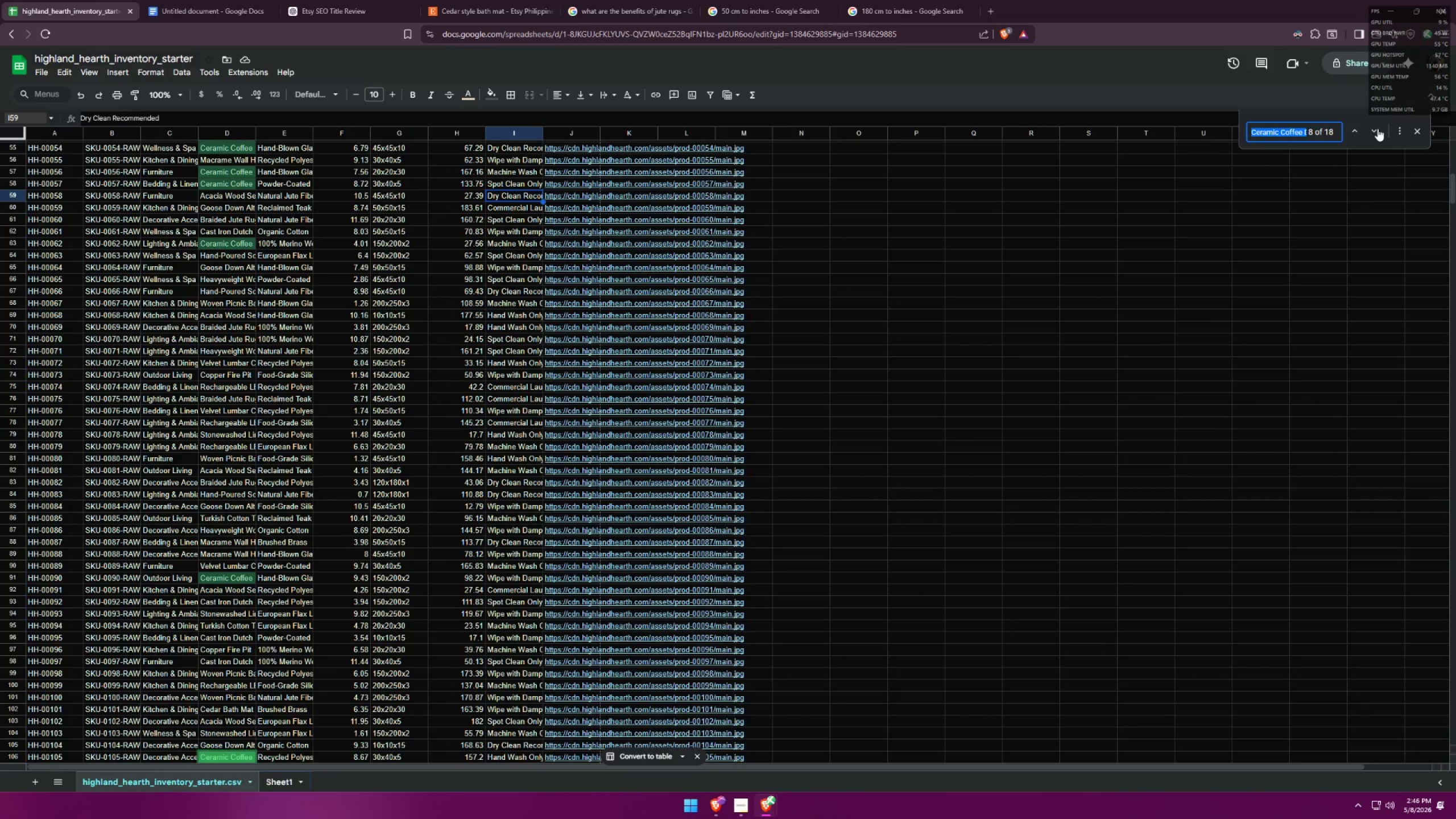 
left_click([1378, 129])
 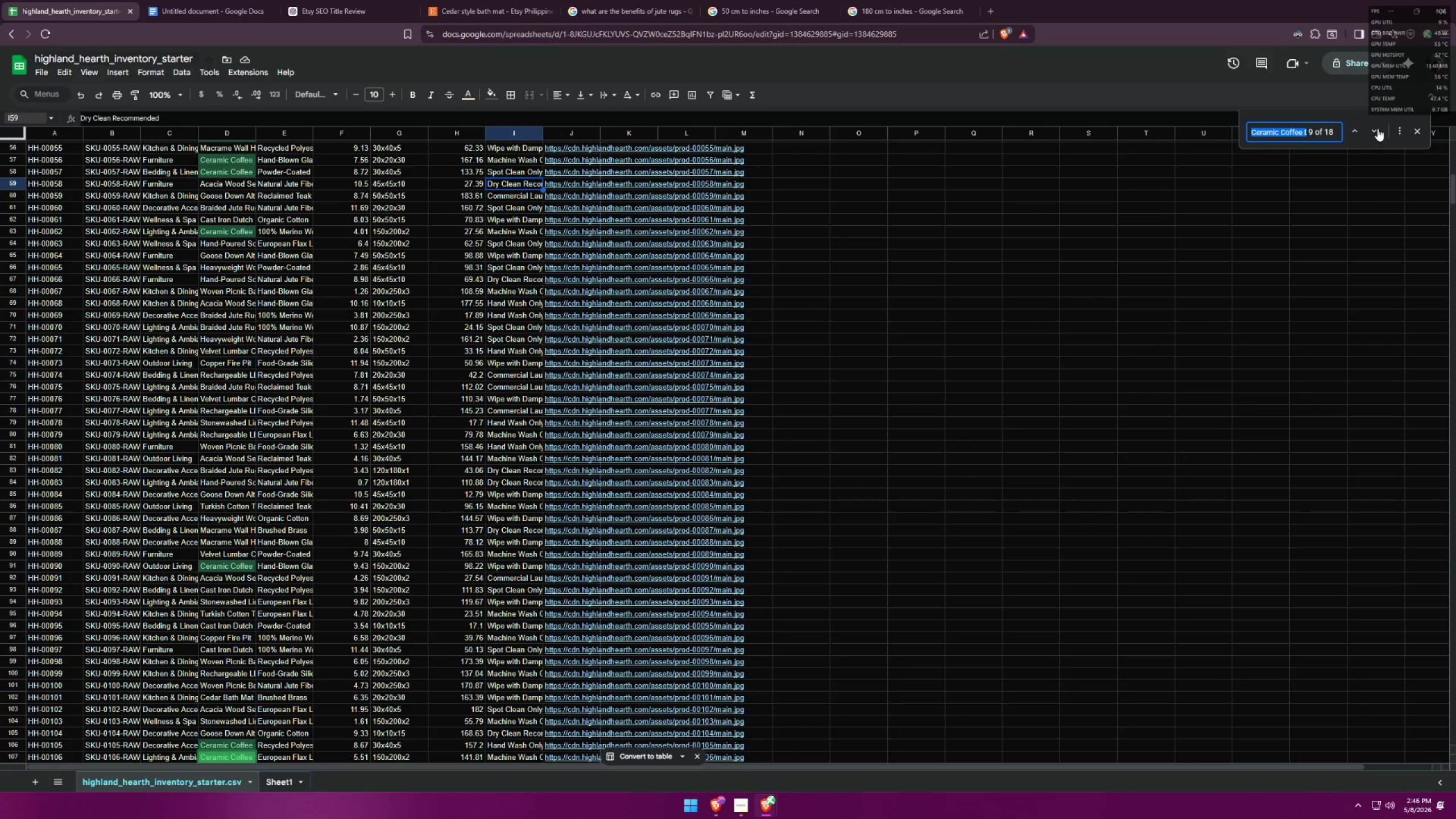 
left_click([1378, 129])
 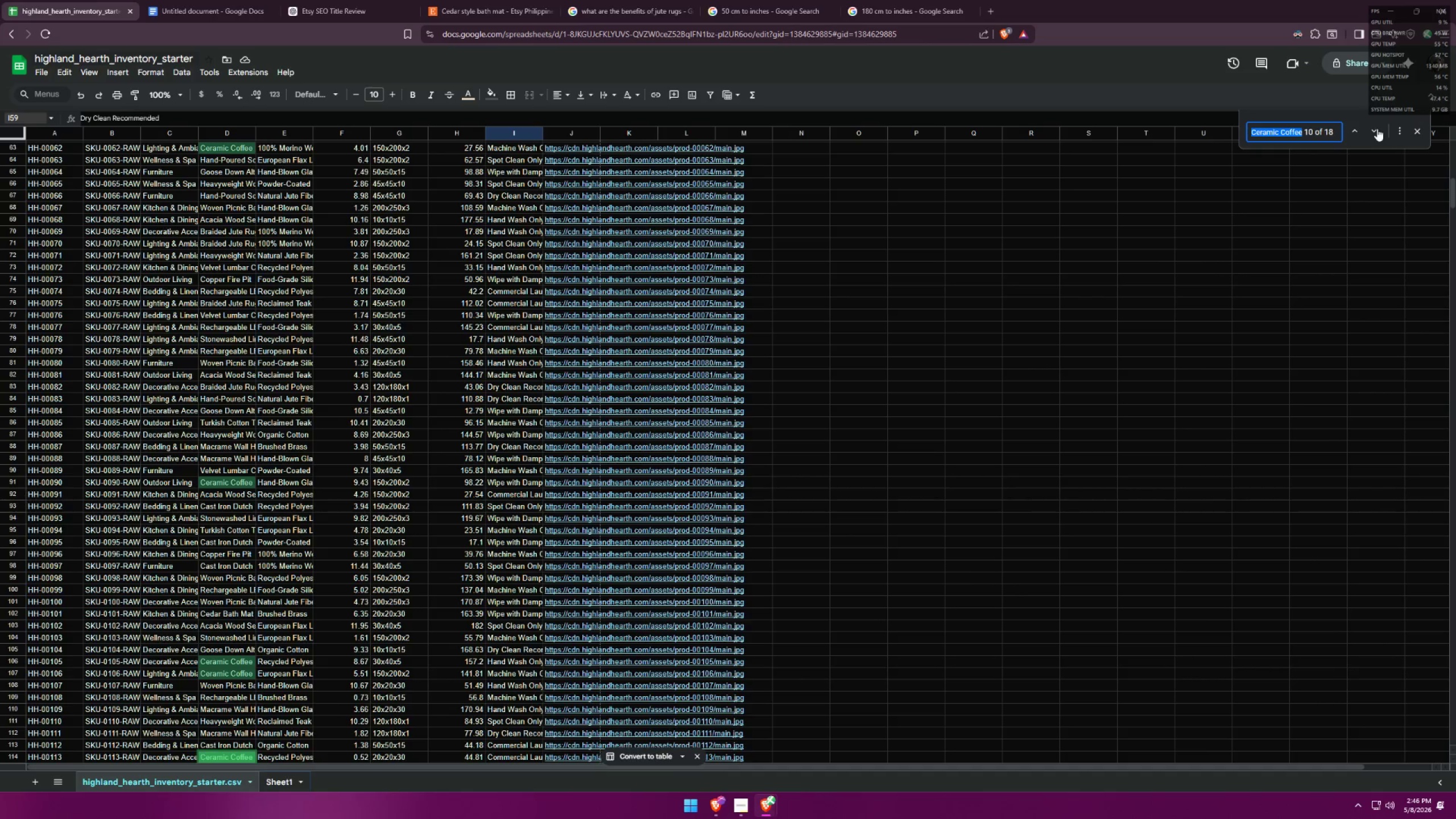 
left_click([1377, 129])
 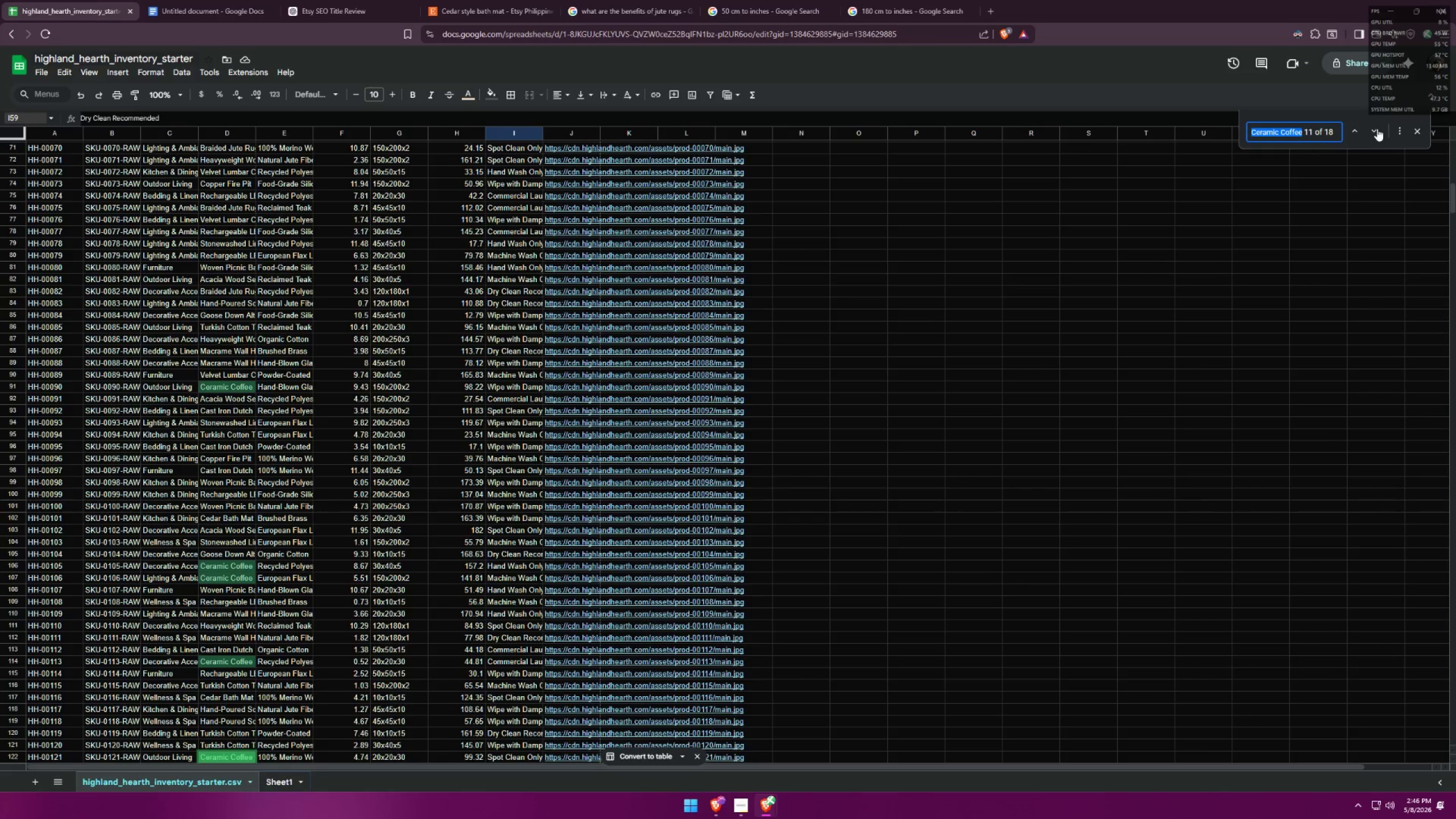 
left_click([1377, 129])
 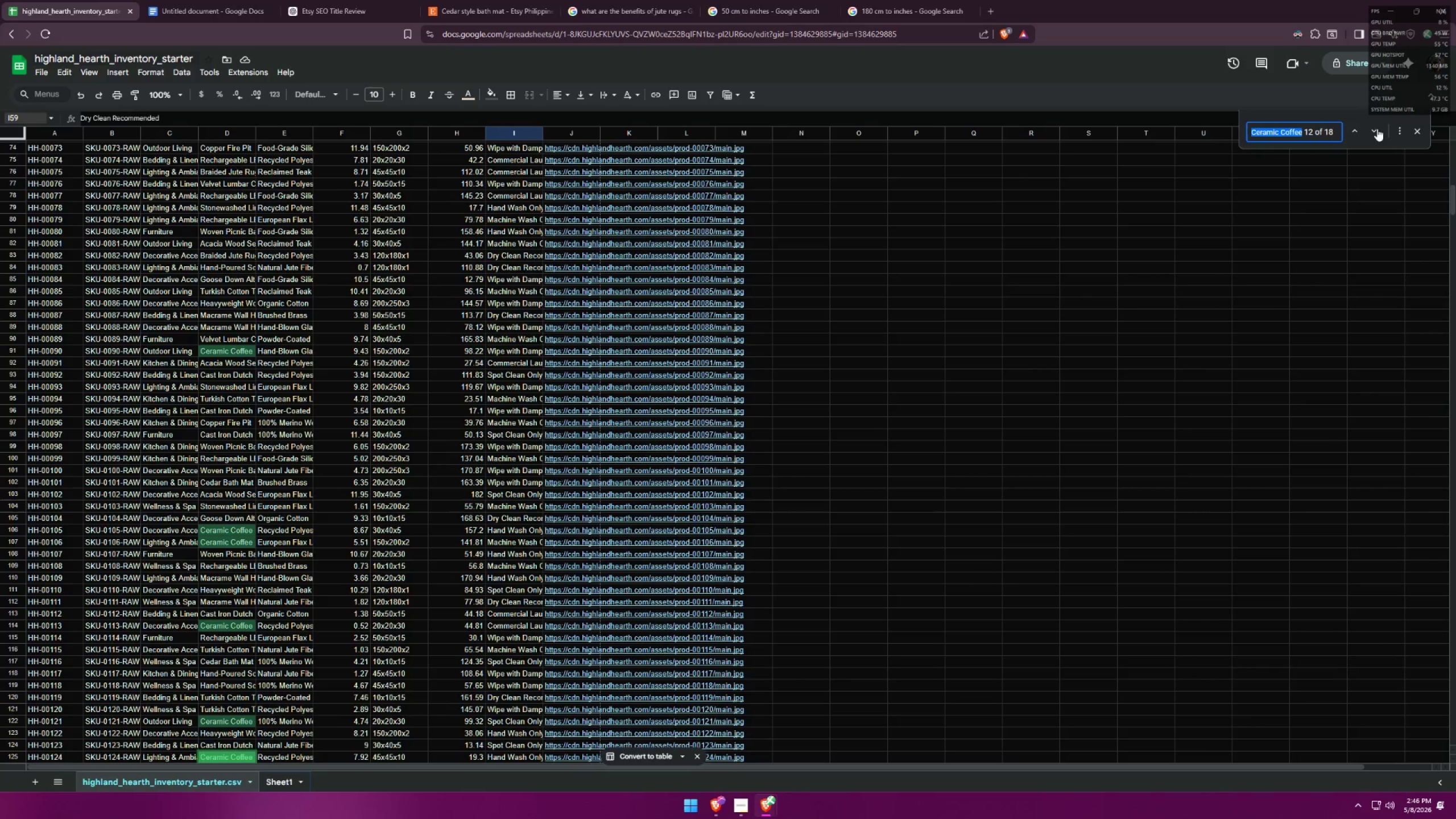 
left_click([1377, 129])
 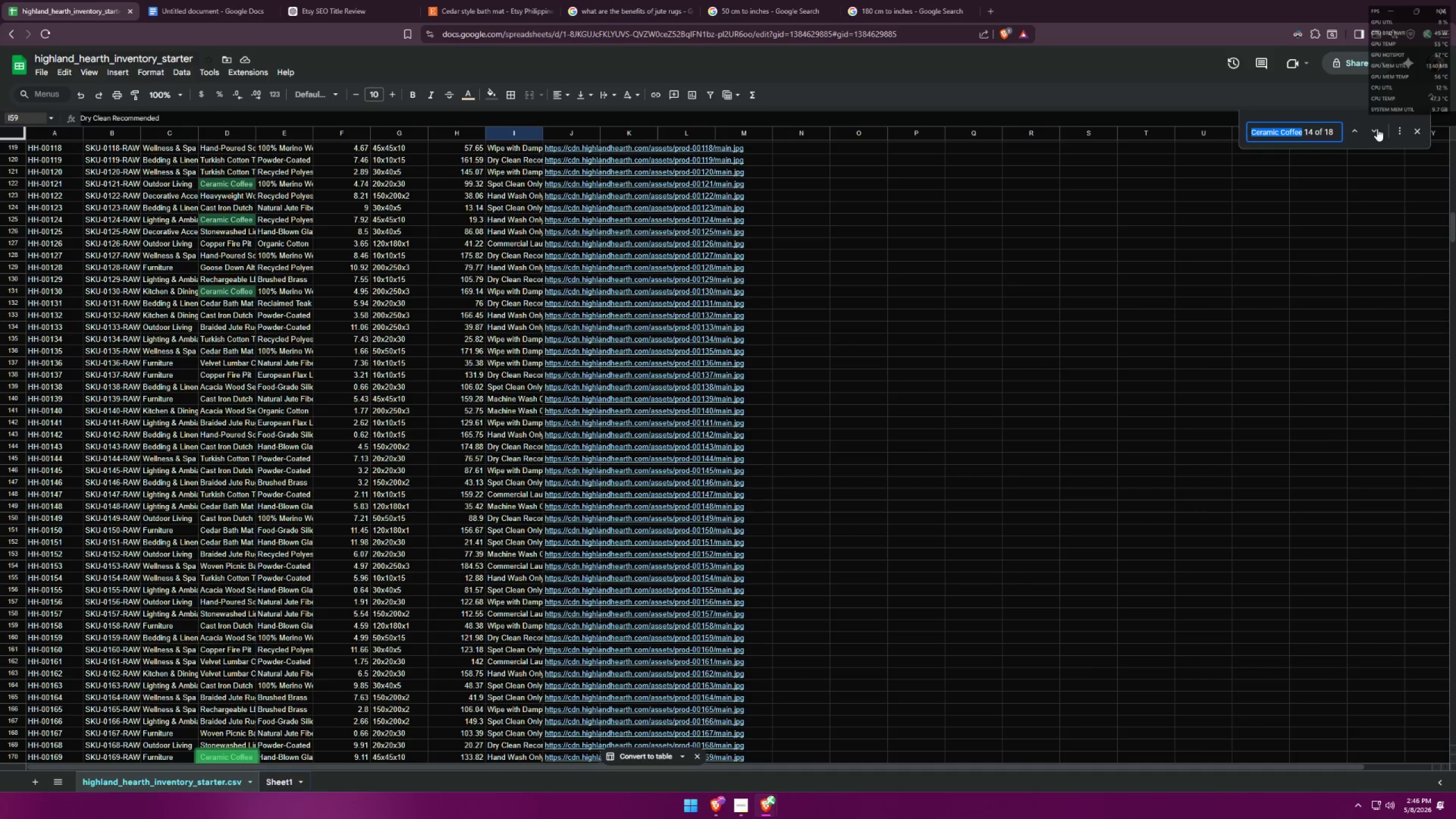 
double_click([1377, 129])
 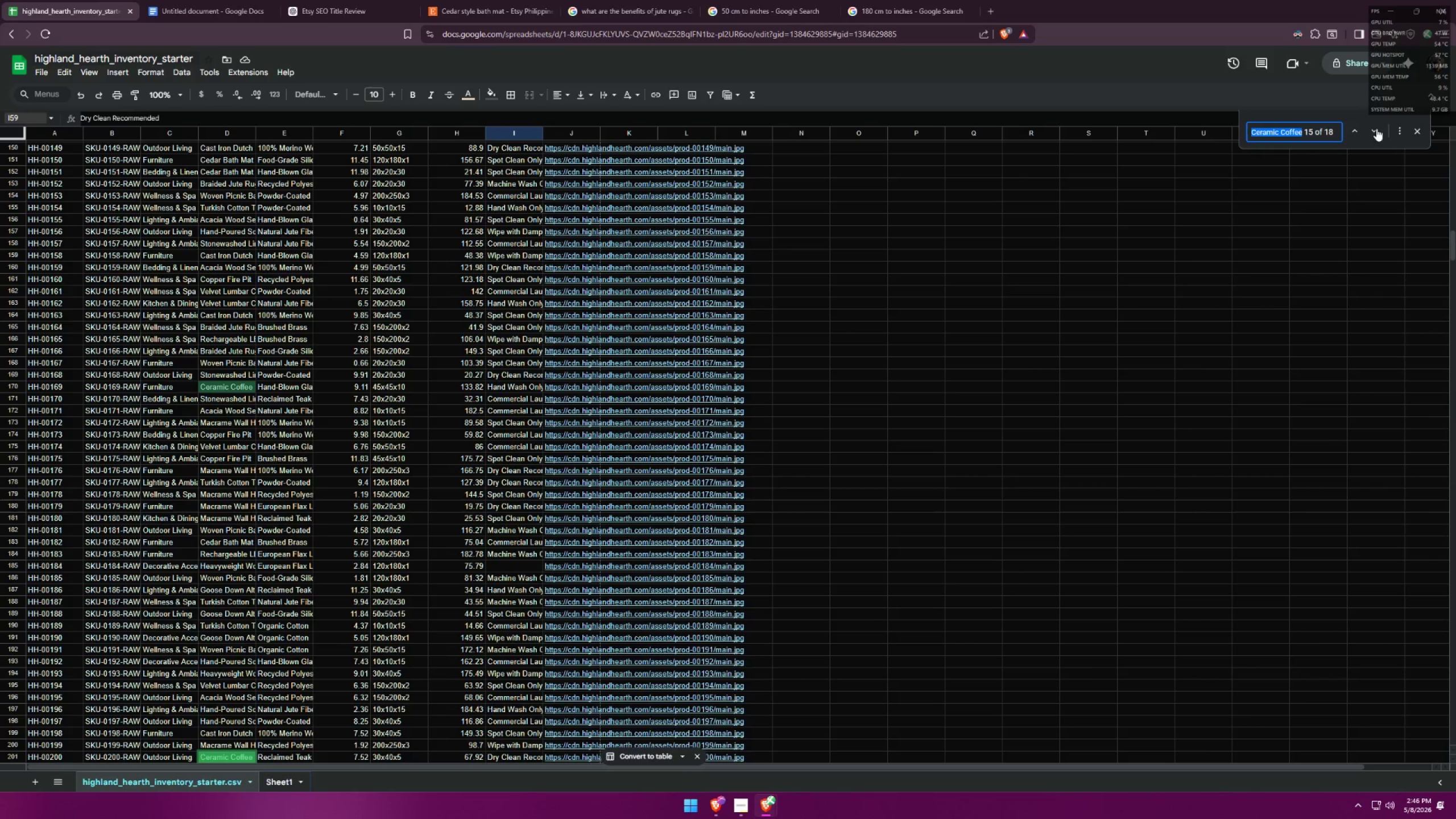 
wait(5.05)
 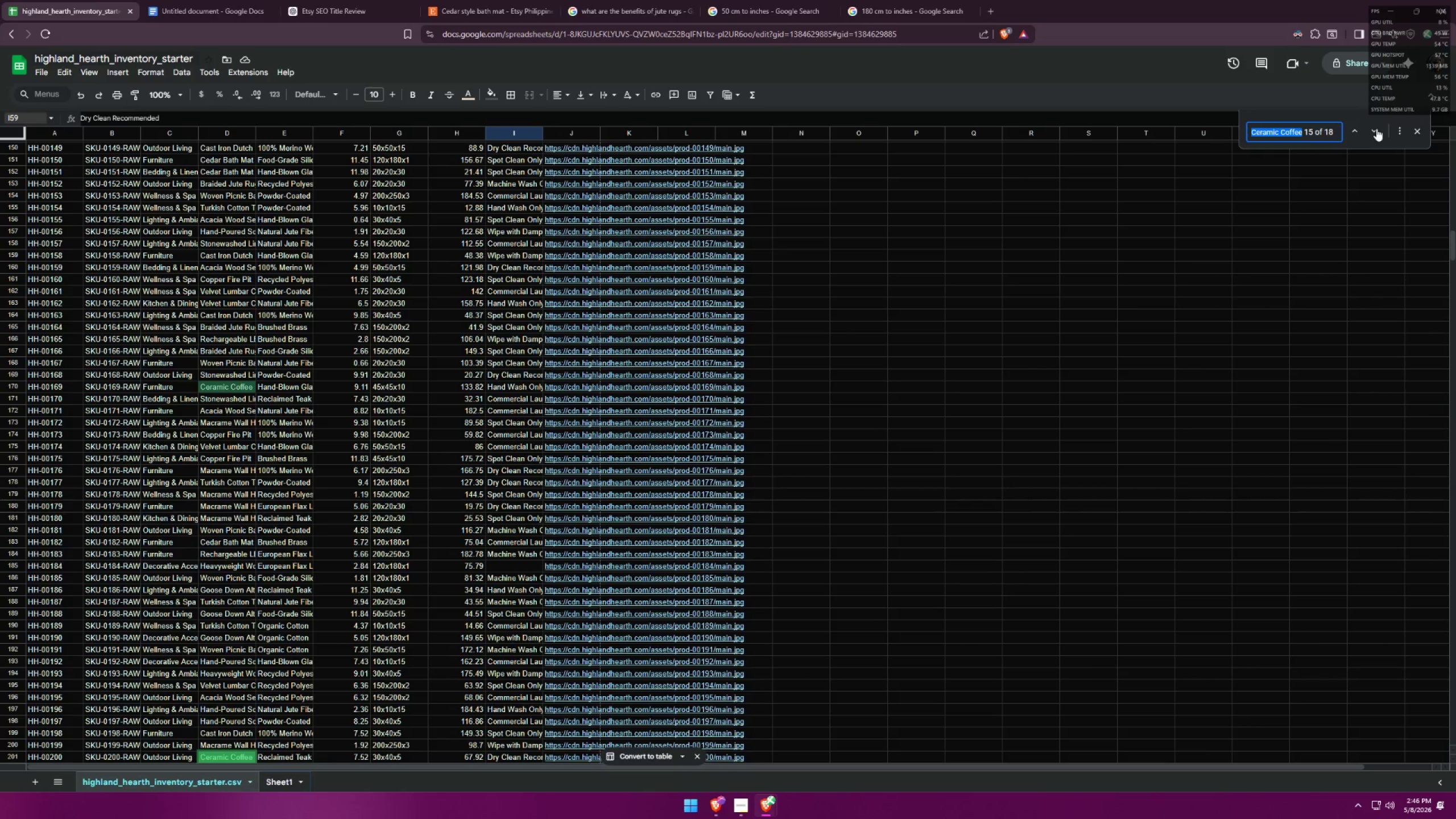 
left_click([1376, 129])
 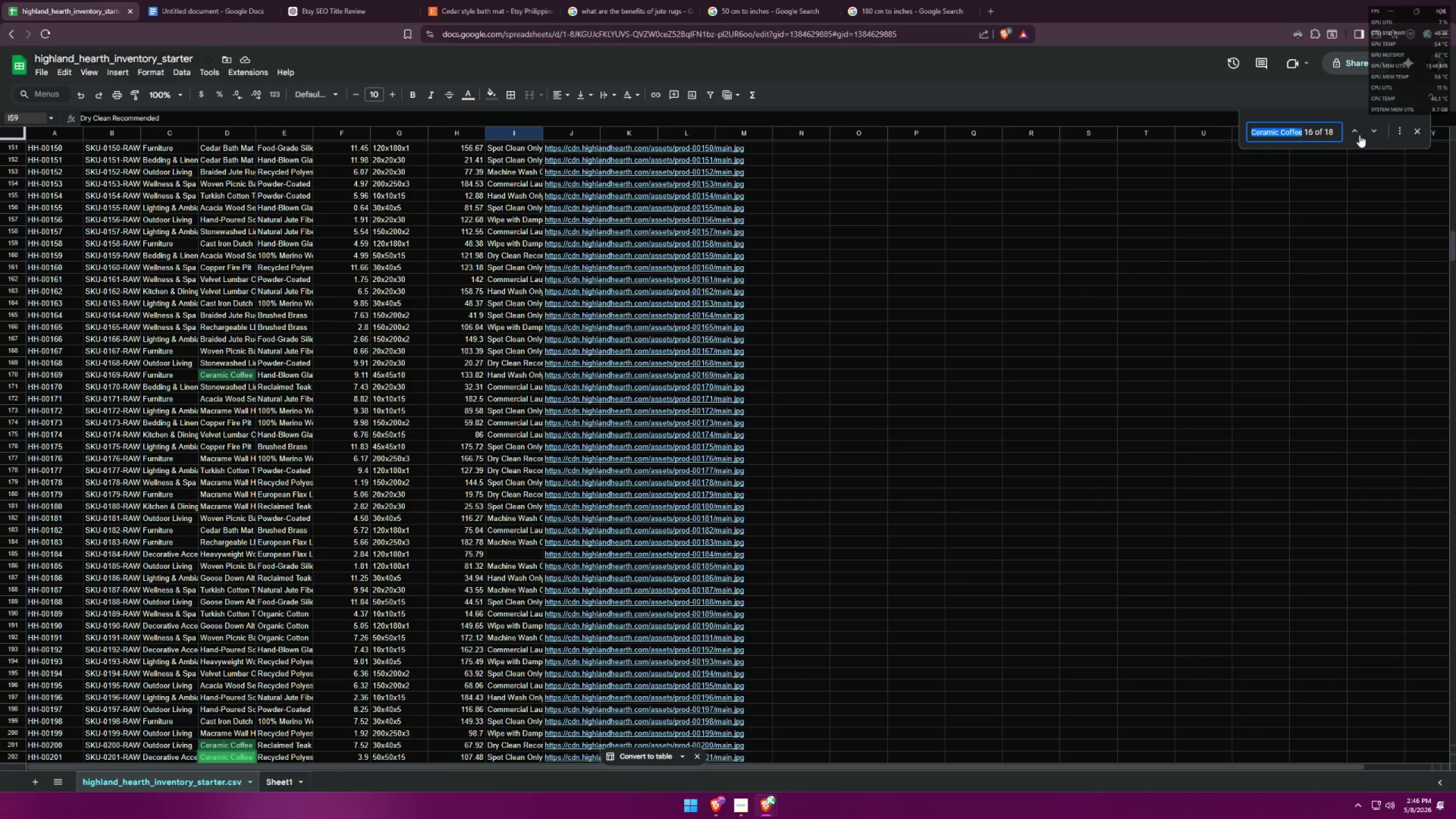 
left_click([1355, 131])
 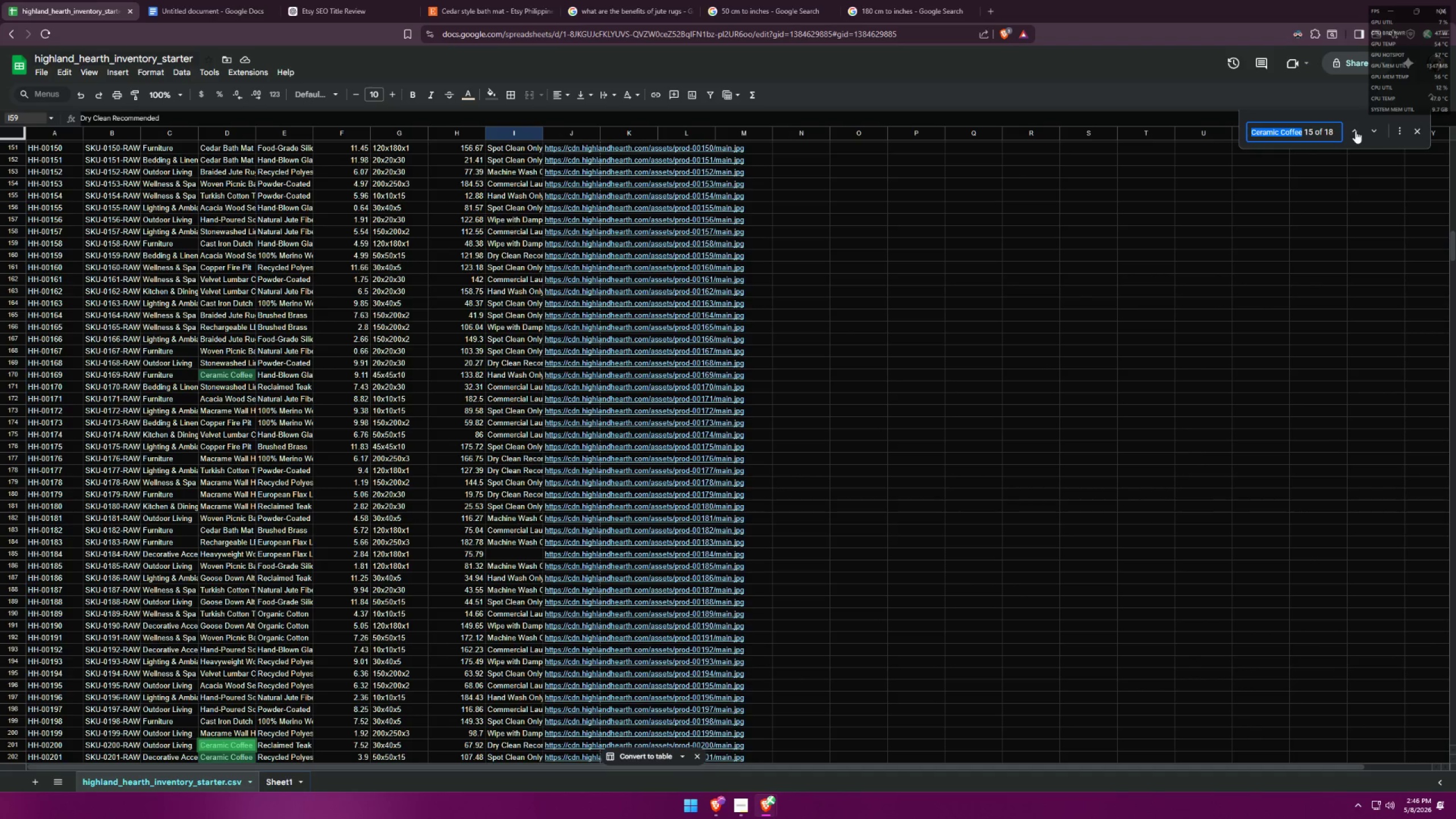 
scroll: coordinate [832, 553], scroll_direction: down, amount: 1.0
 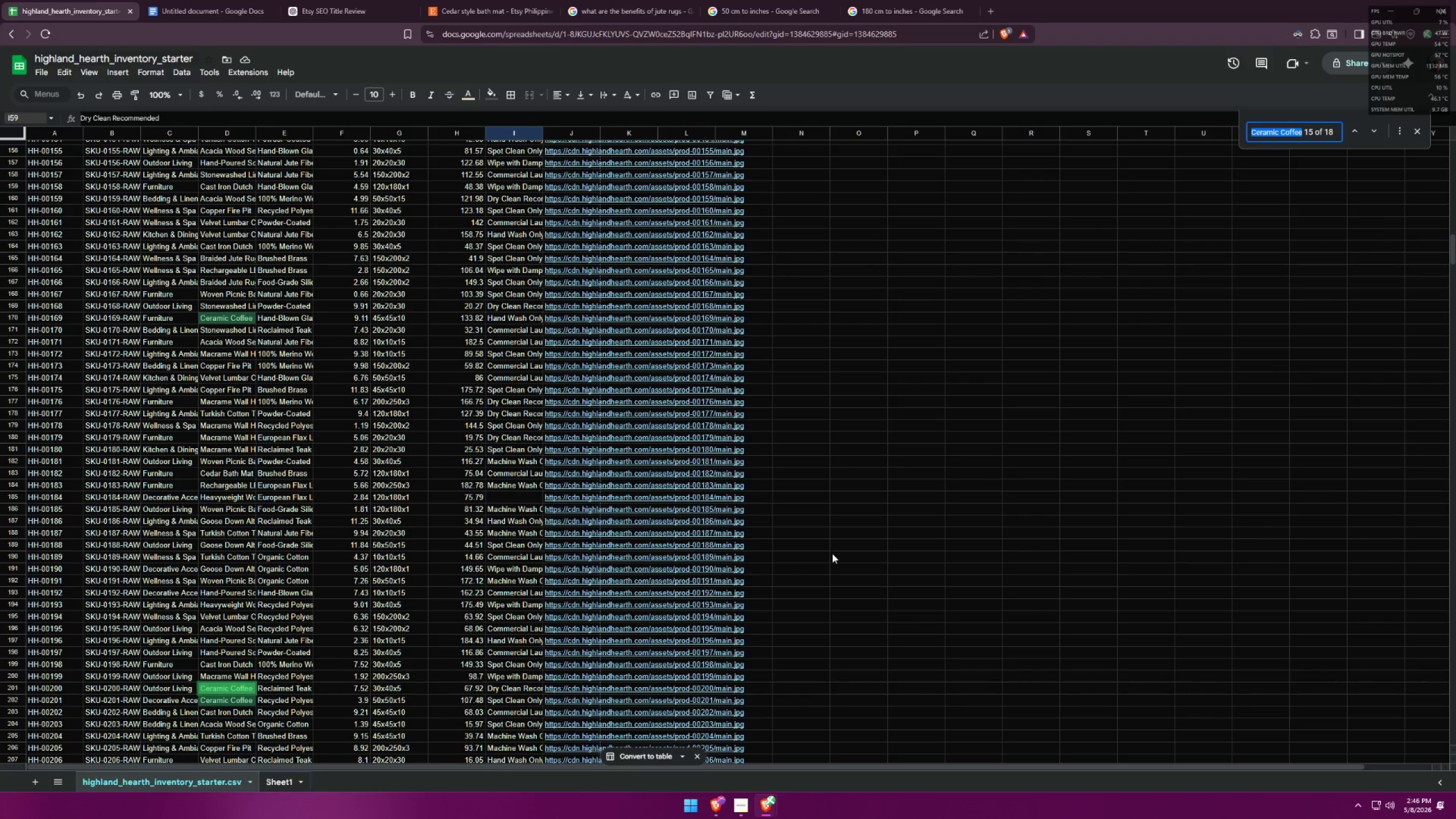 
wait(7.63)
 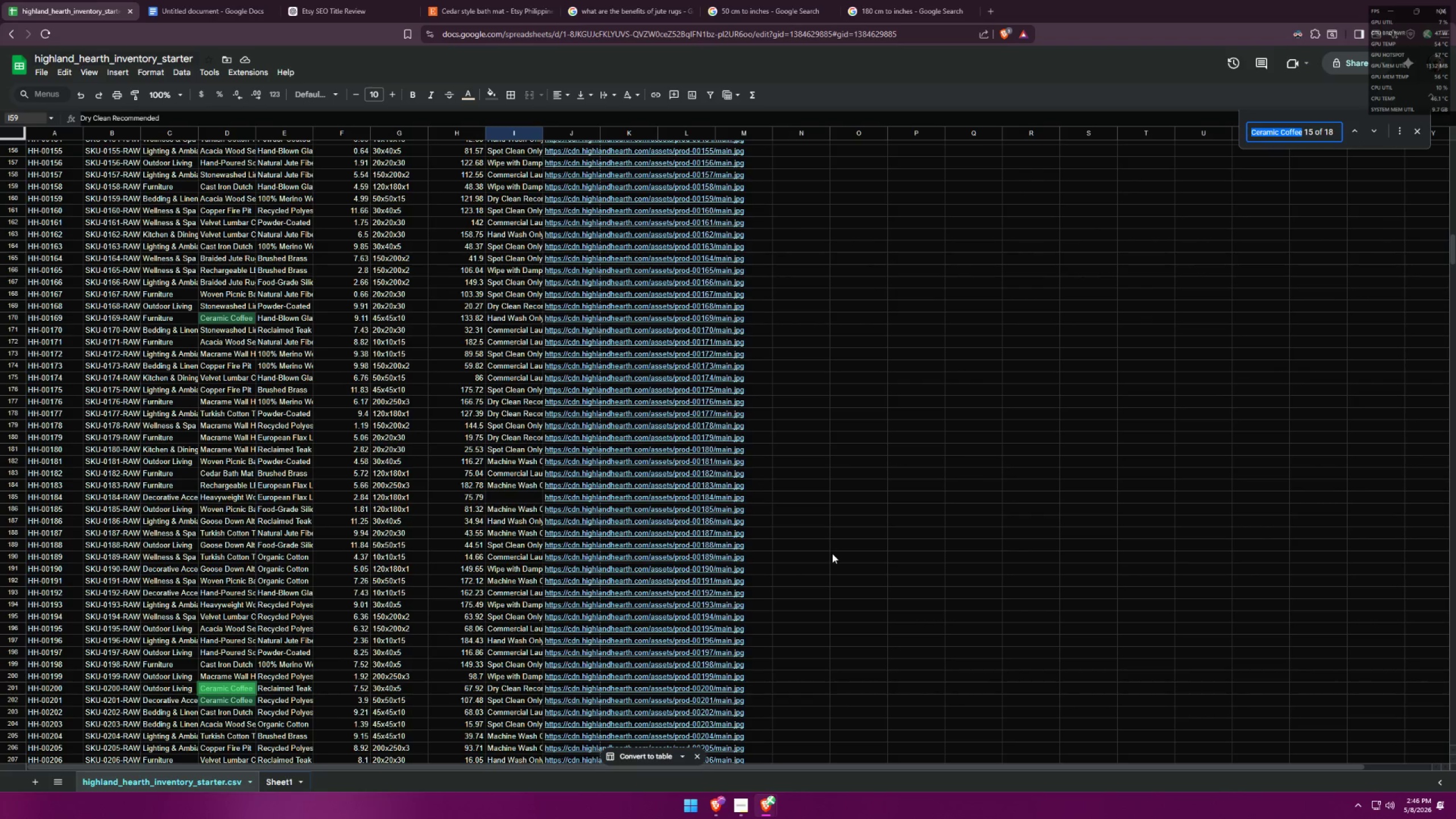 
left_click([647, 676])
 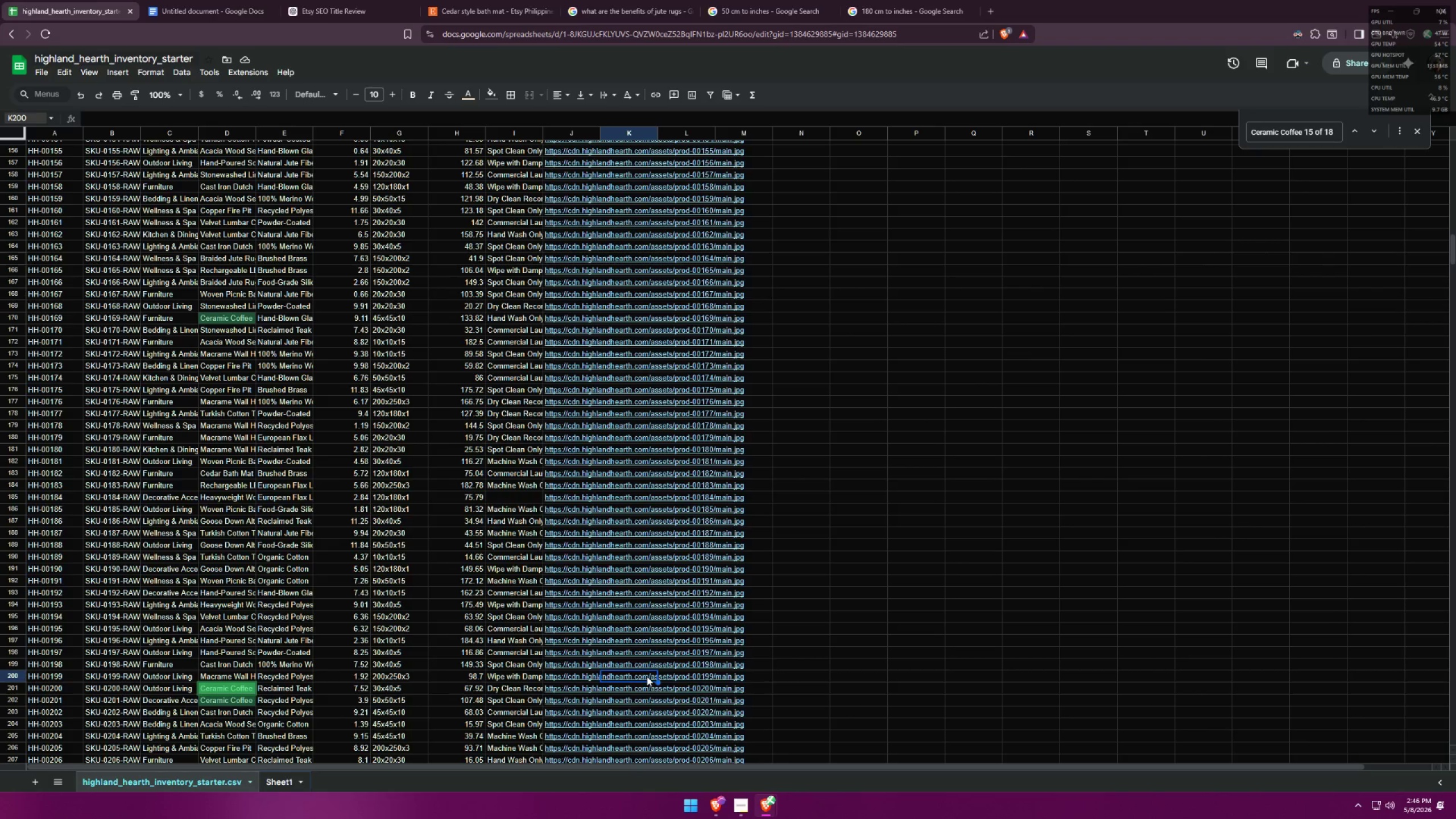 
right_click([647, 676])
 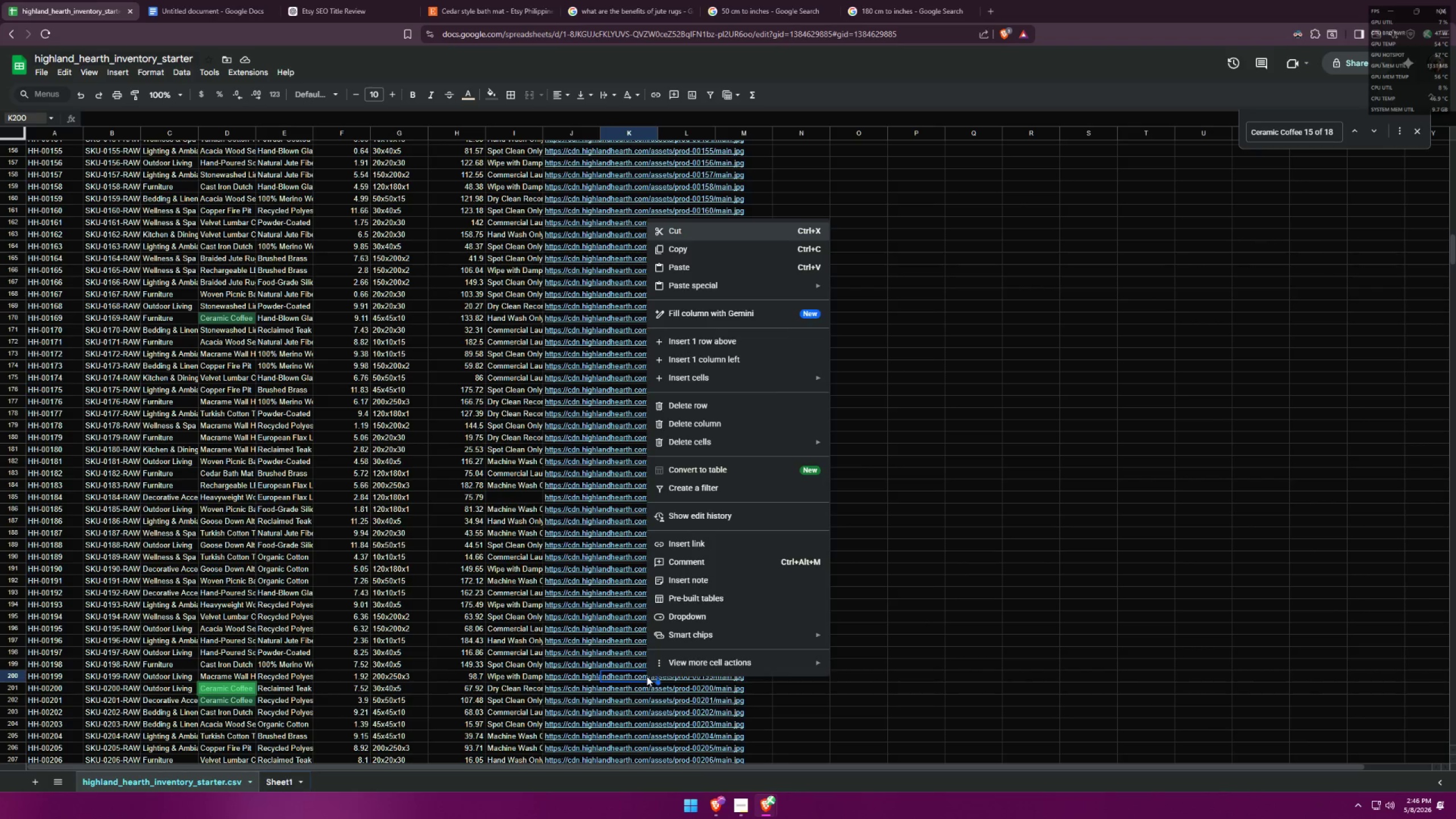 
double_click([645, 675])
 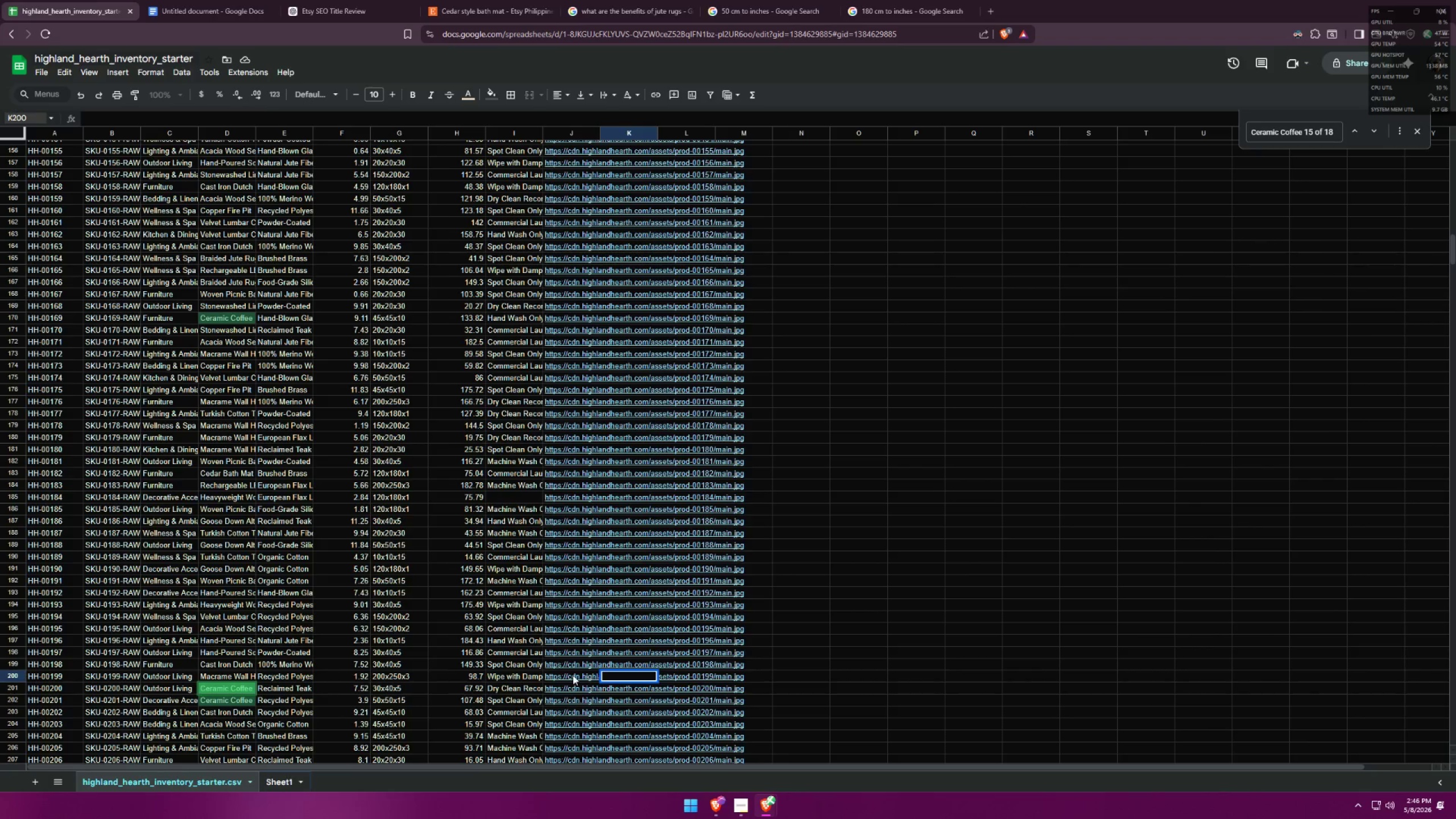 
triple_click([568, 675])
 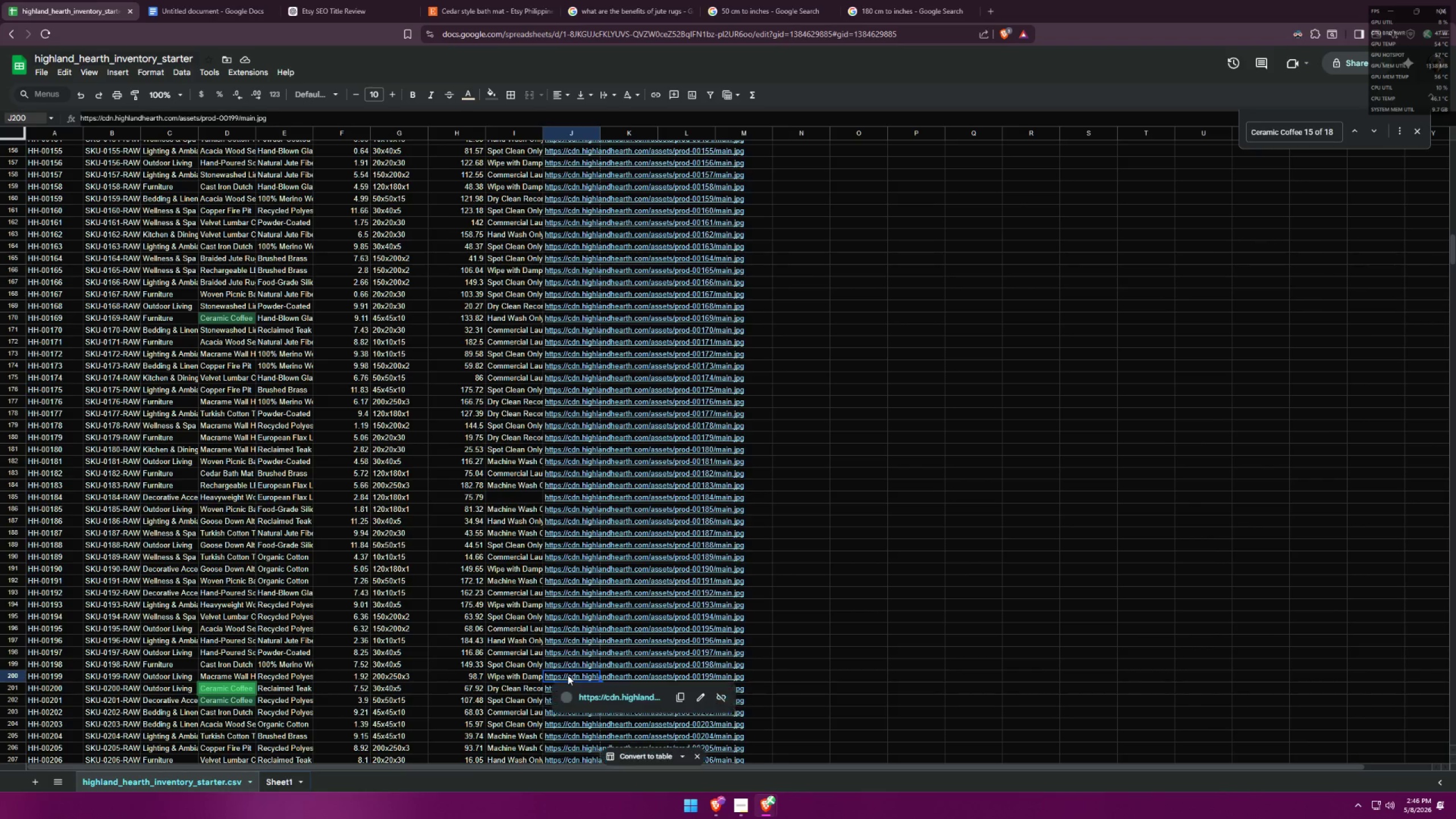 
triple_click([568, 675])
 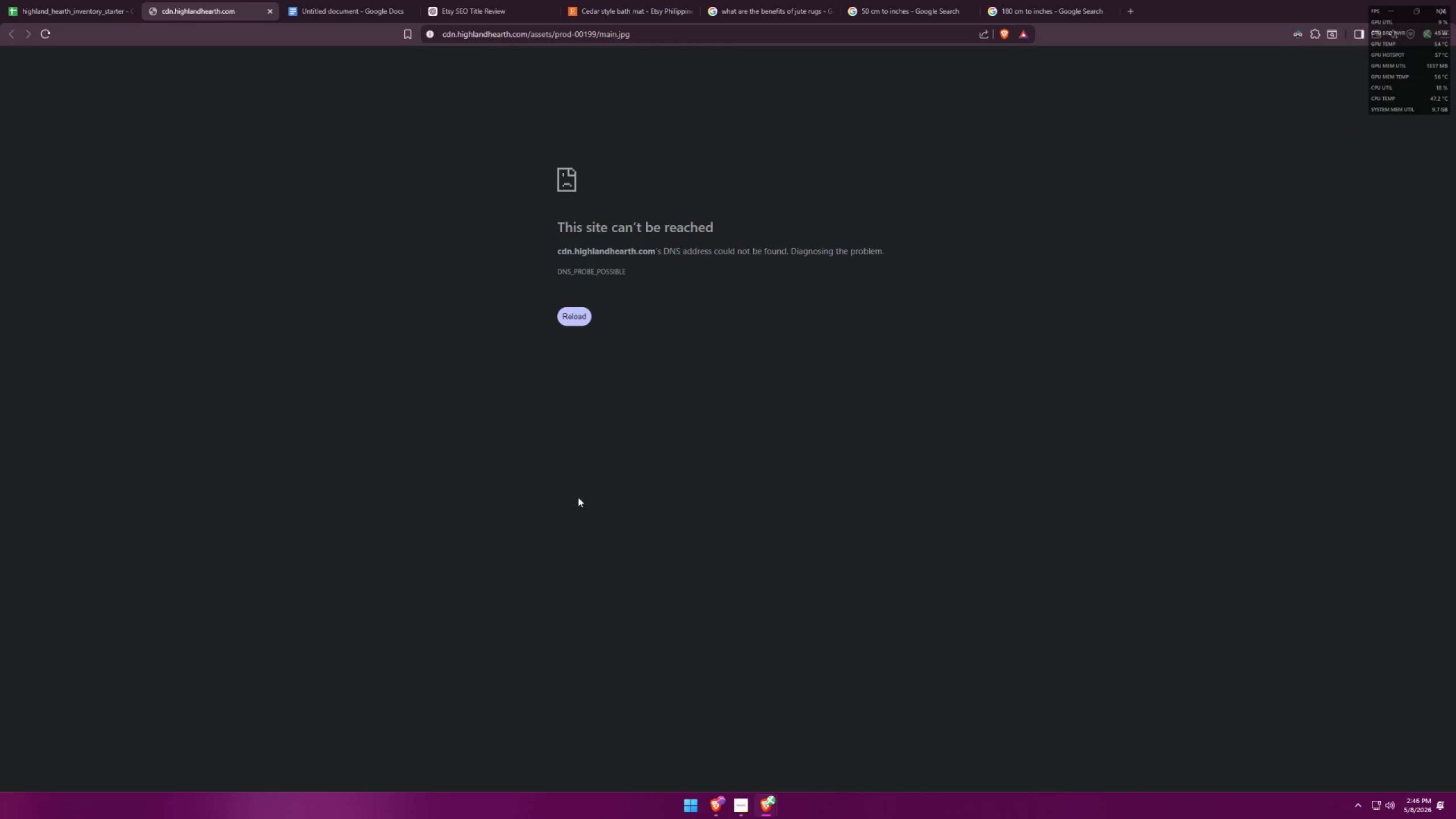 
double_click([575, 315])
 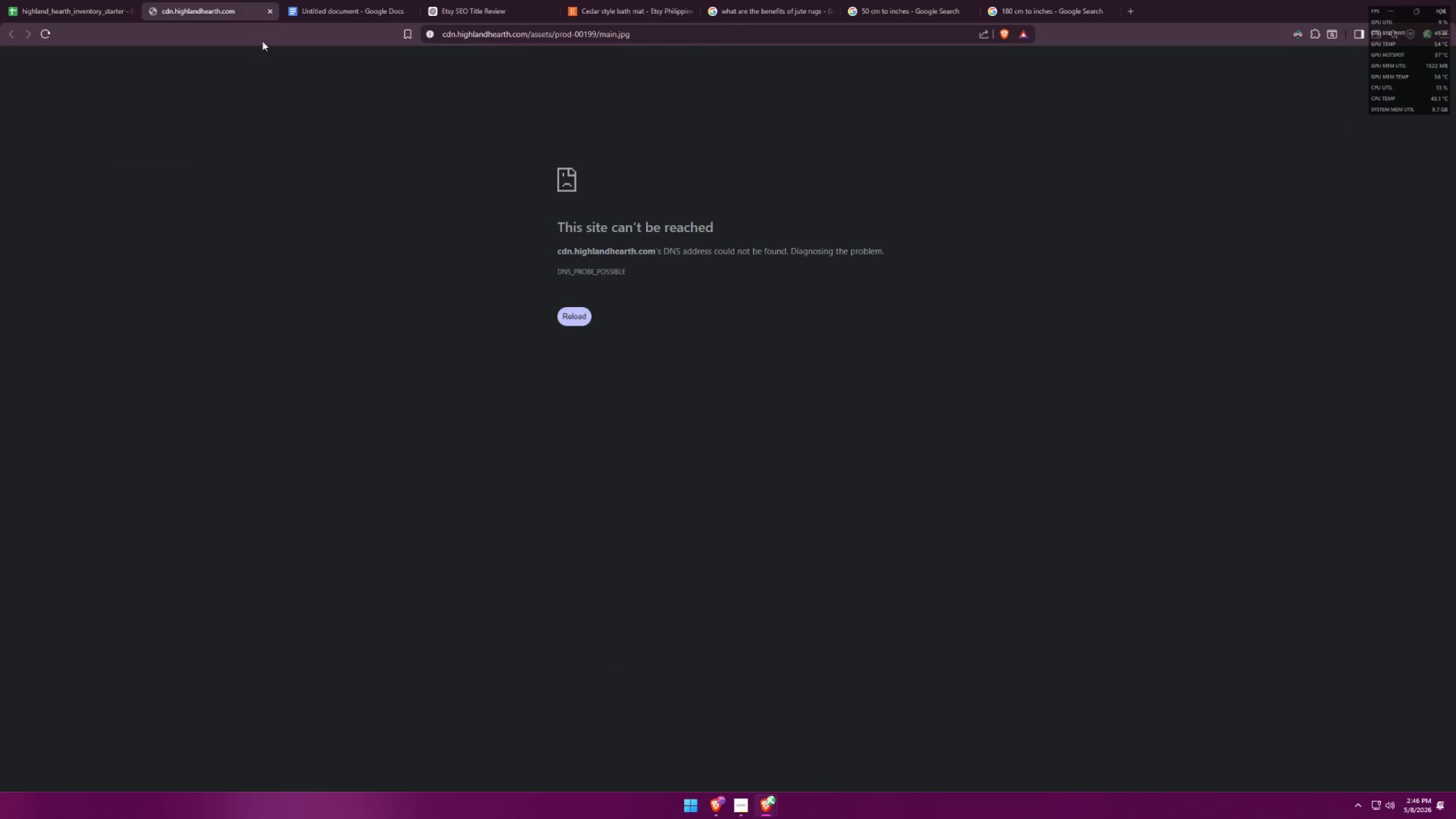 
left_click([268, 11])
 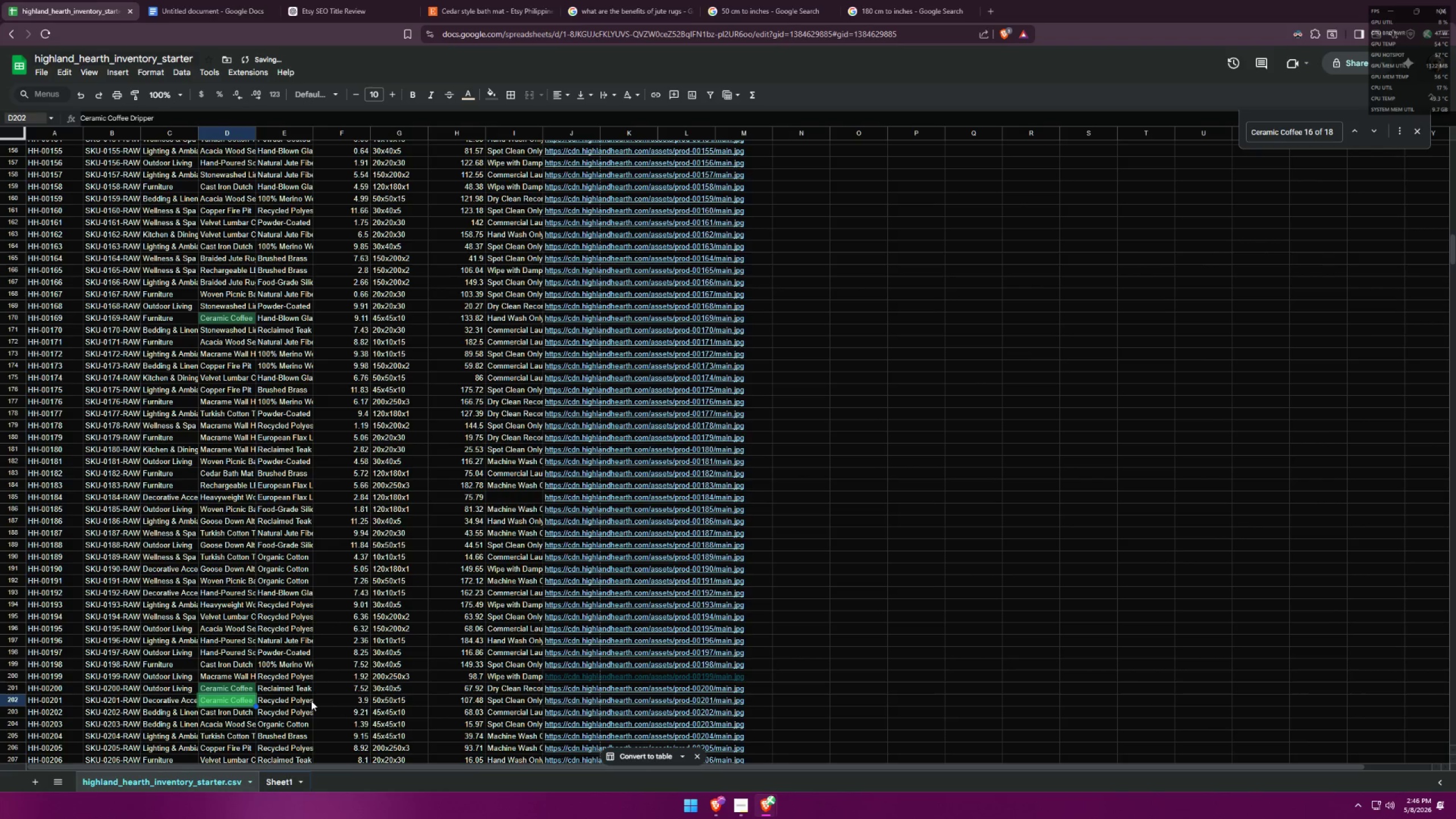 
key(Control+ControlLeft)
 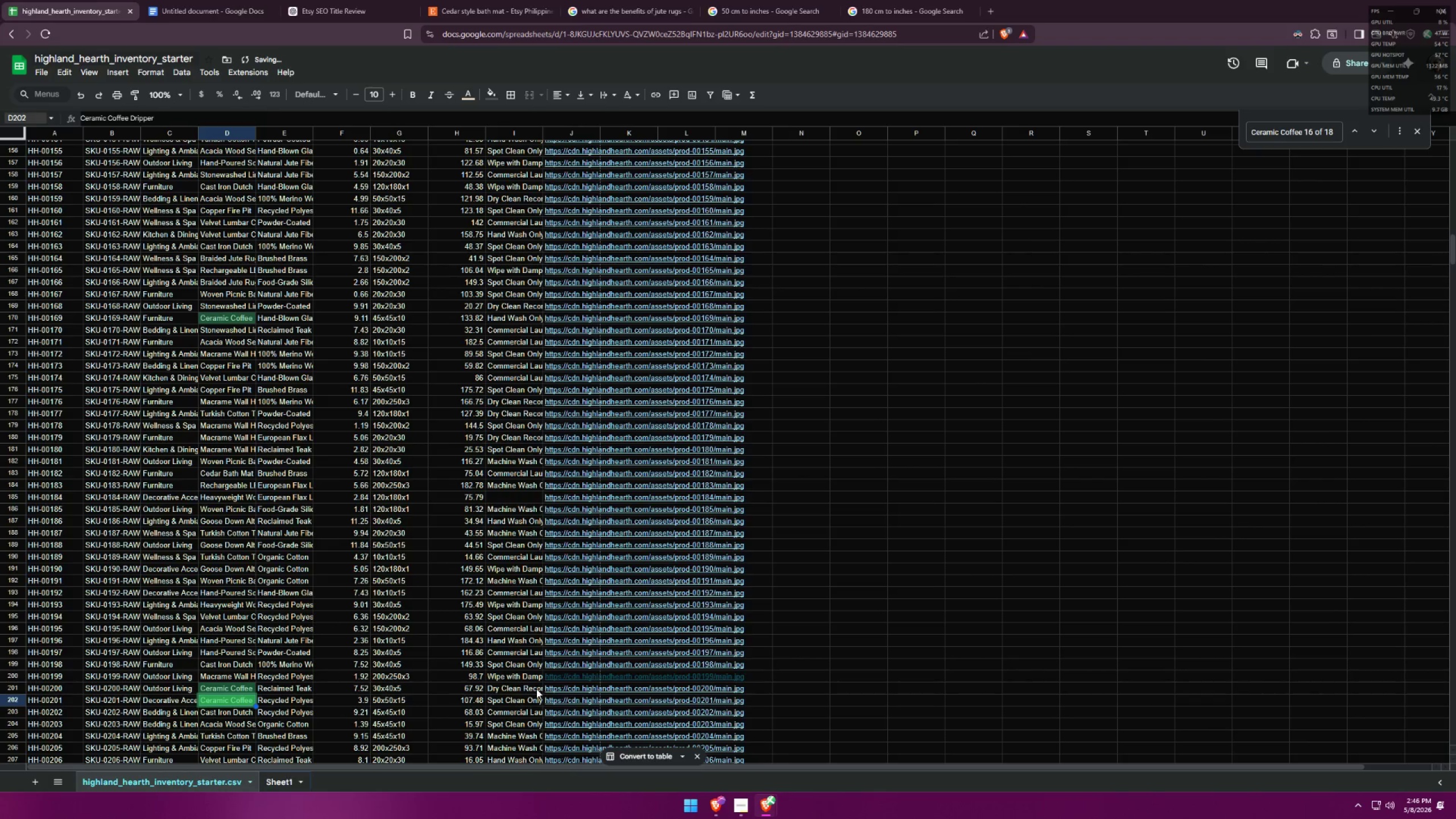 
key(Control+Z)
 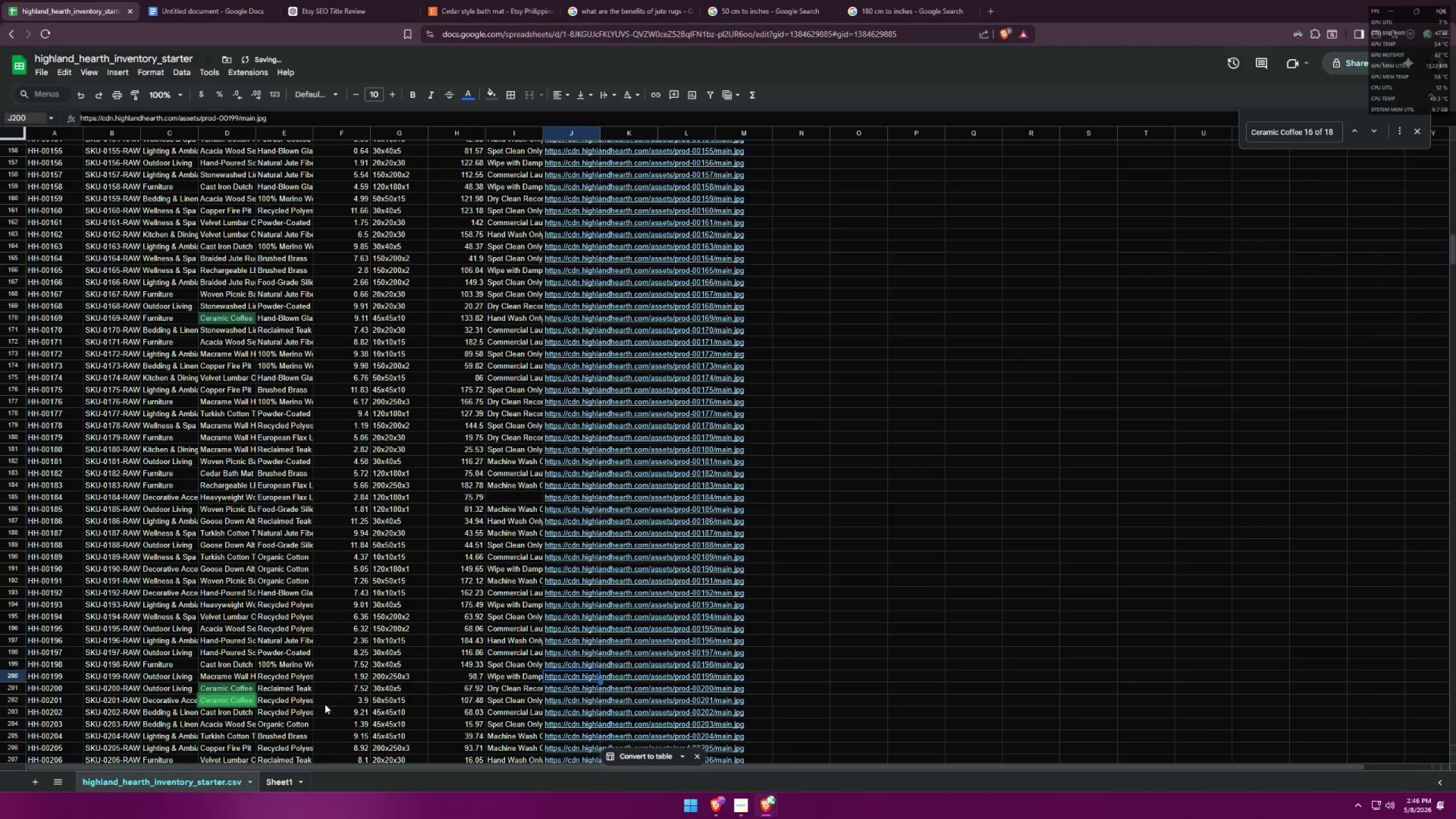 
left_click([239, 691])
 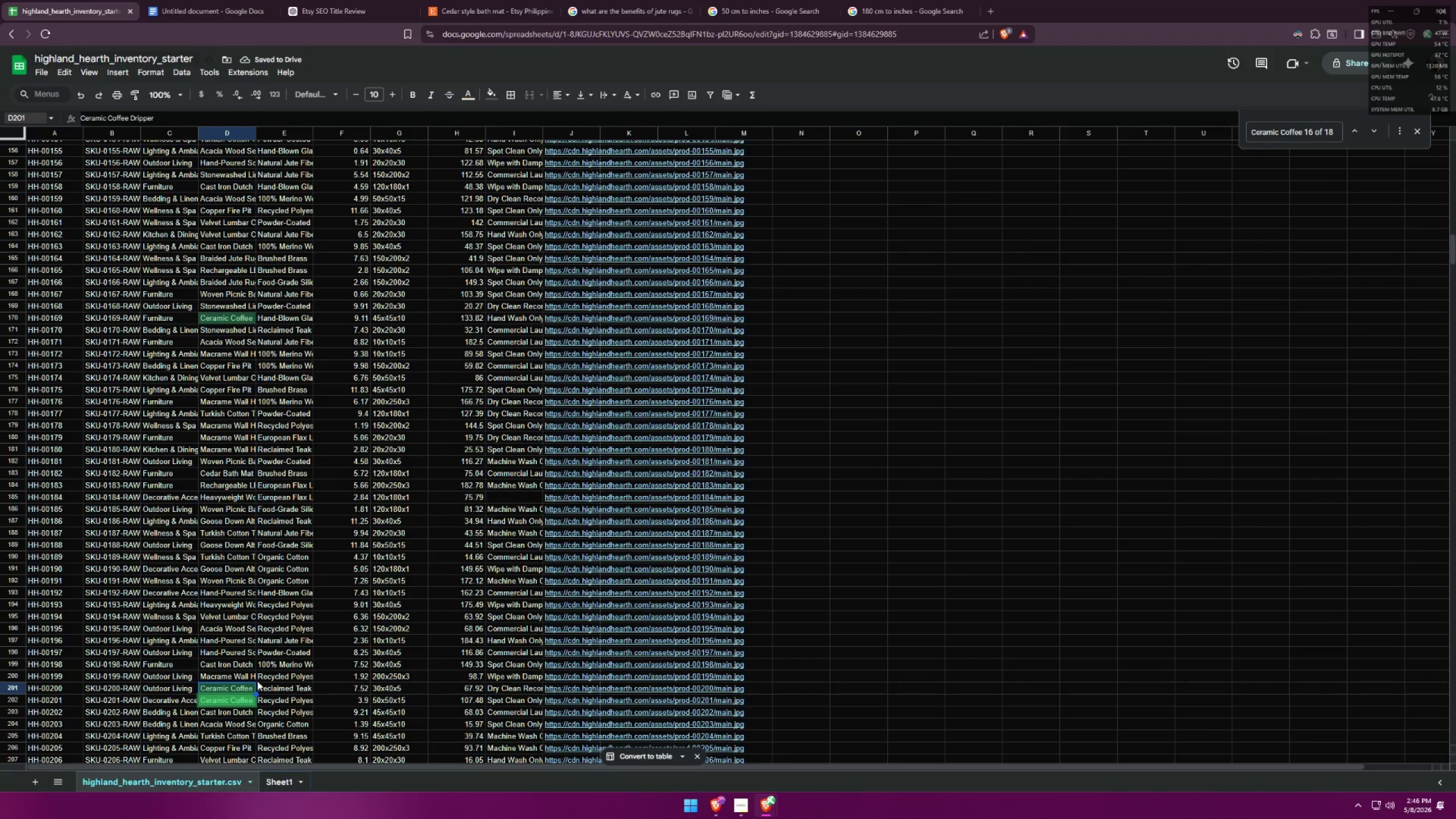 
key(Alt+AltLeft)
 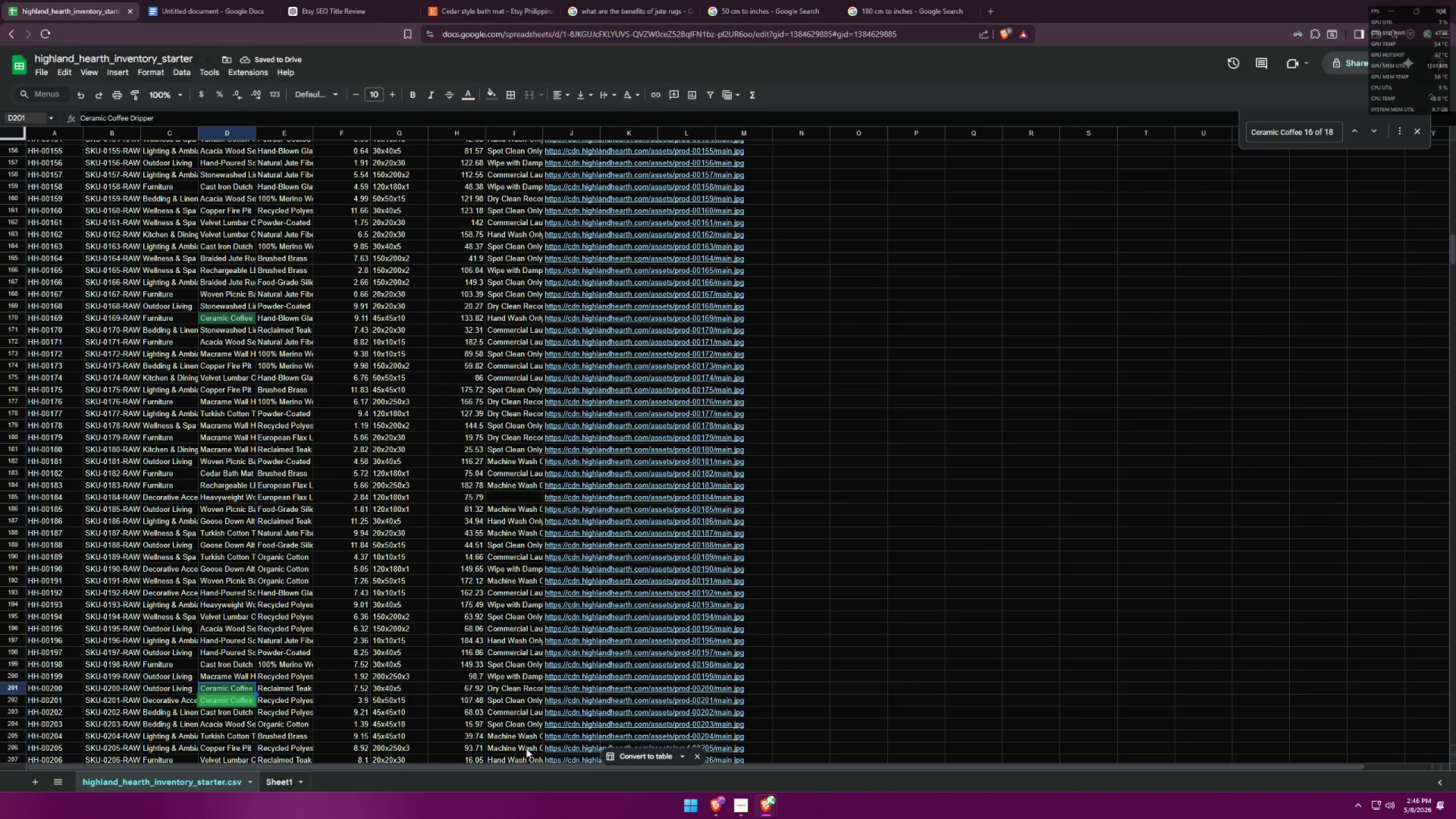 
key(Alt+Tab)
 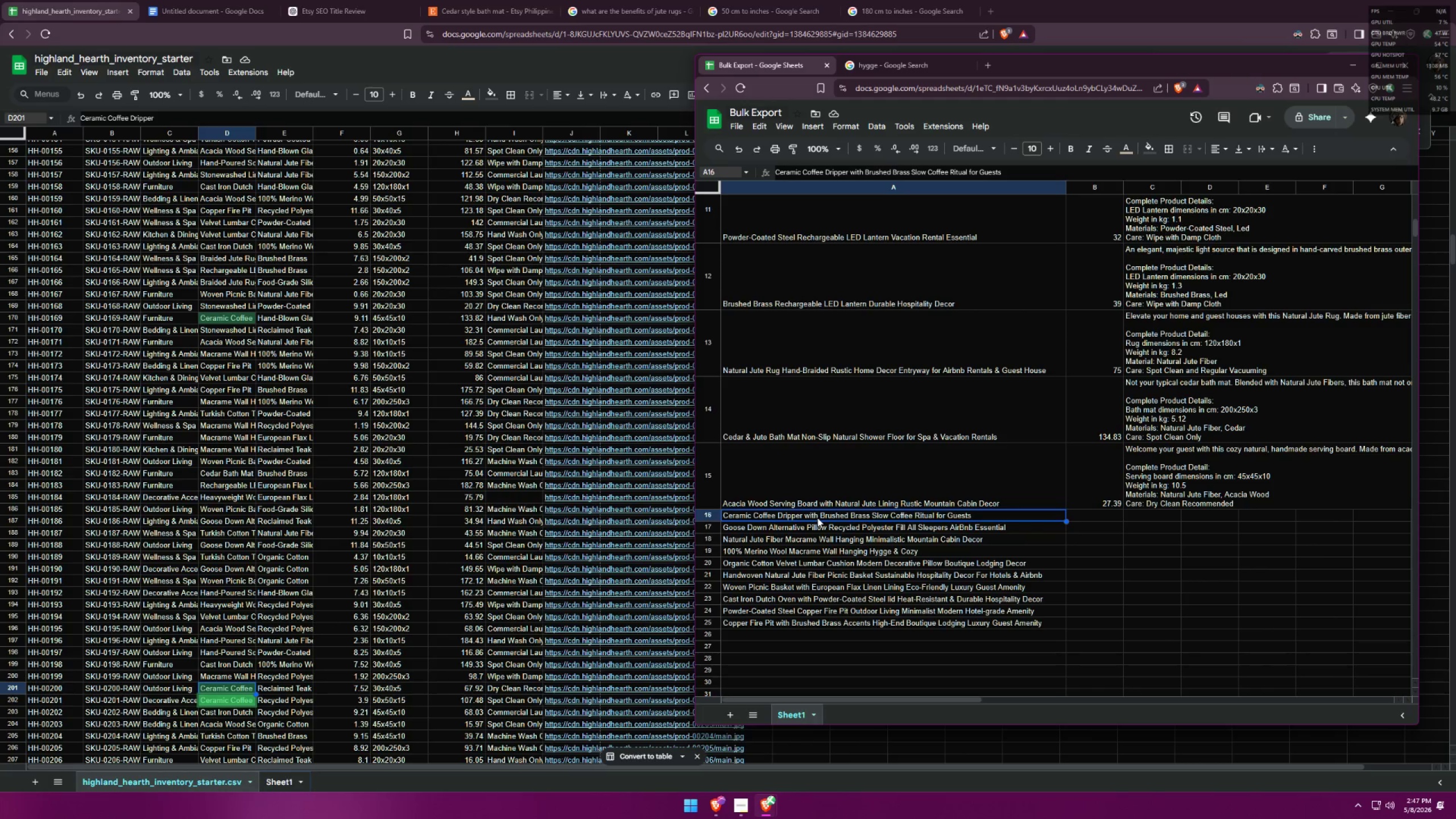 
wait(6.55)
 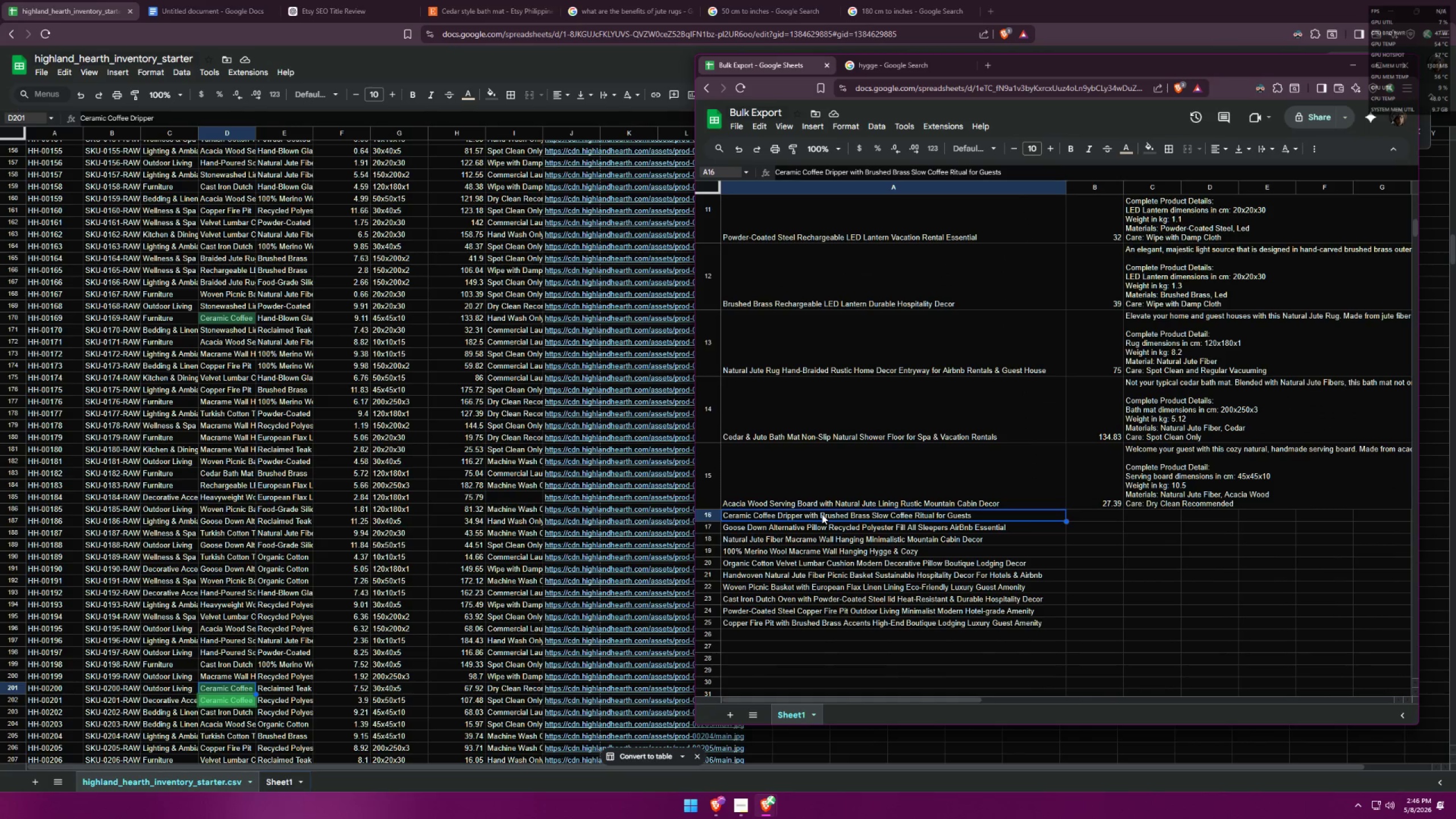 
left_click([296, 688])
 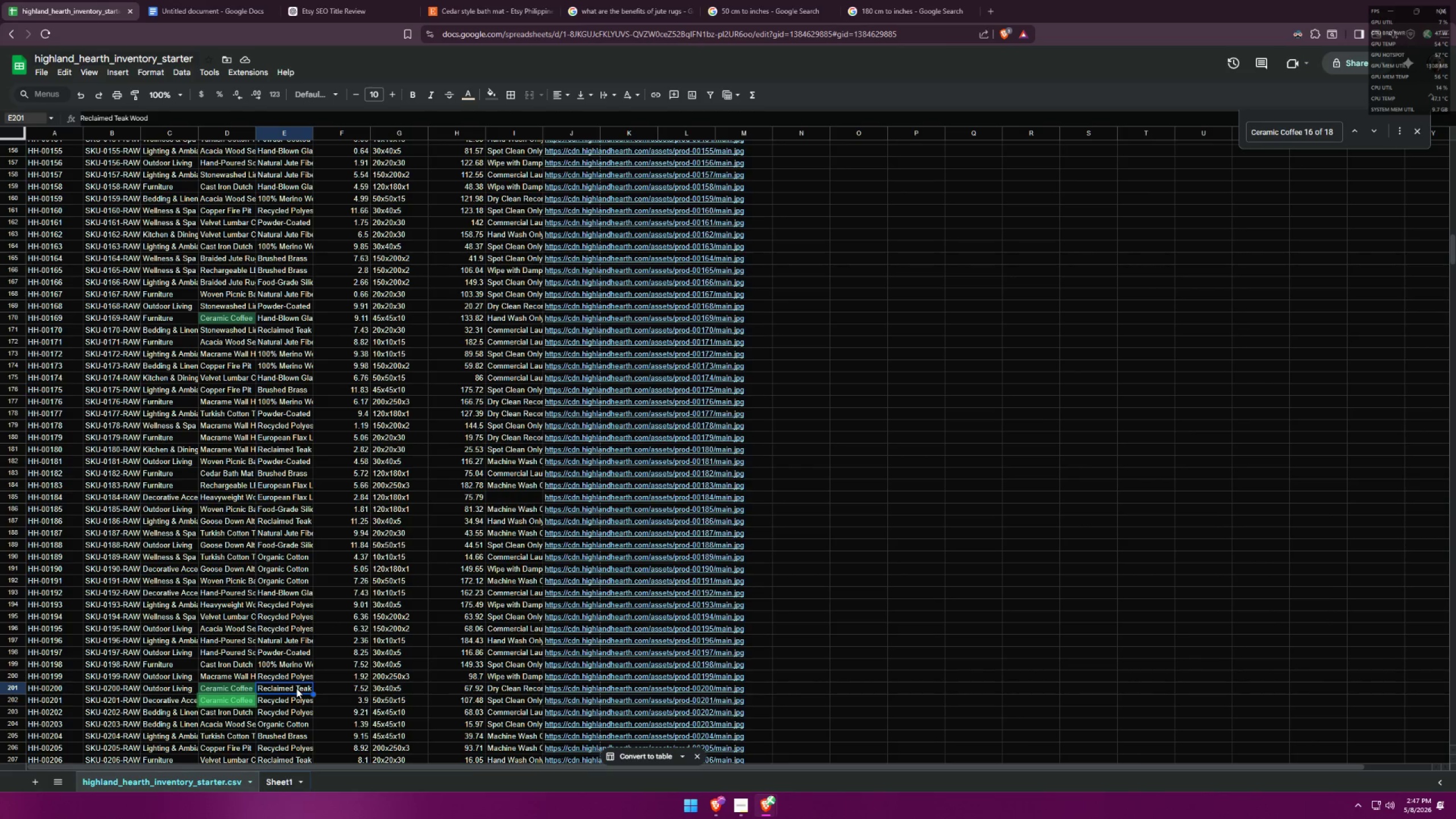 
key(Alt+AltLeft)
 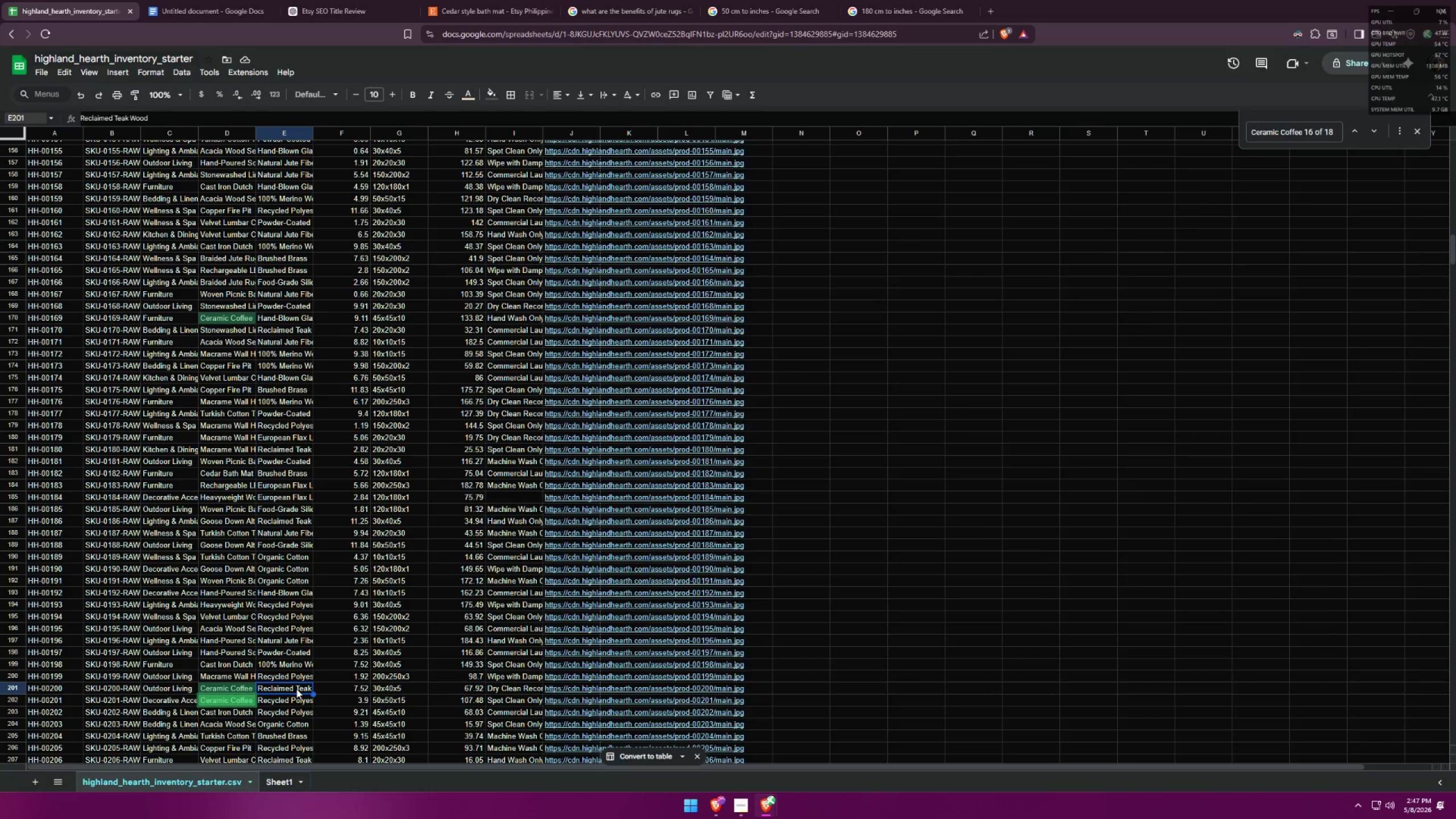 
key(Alt+Tab)
 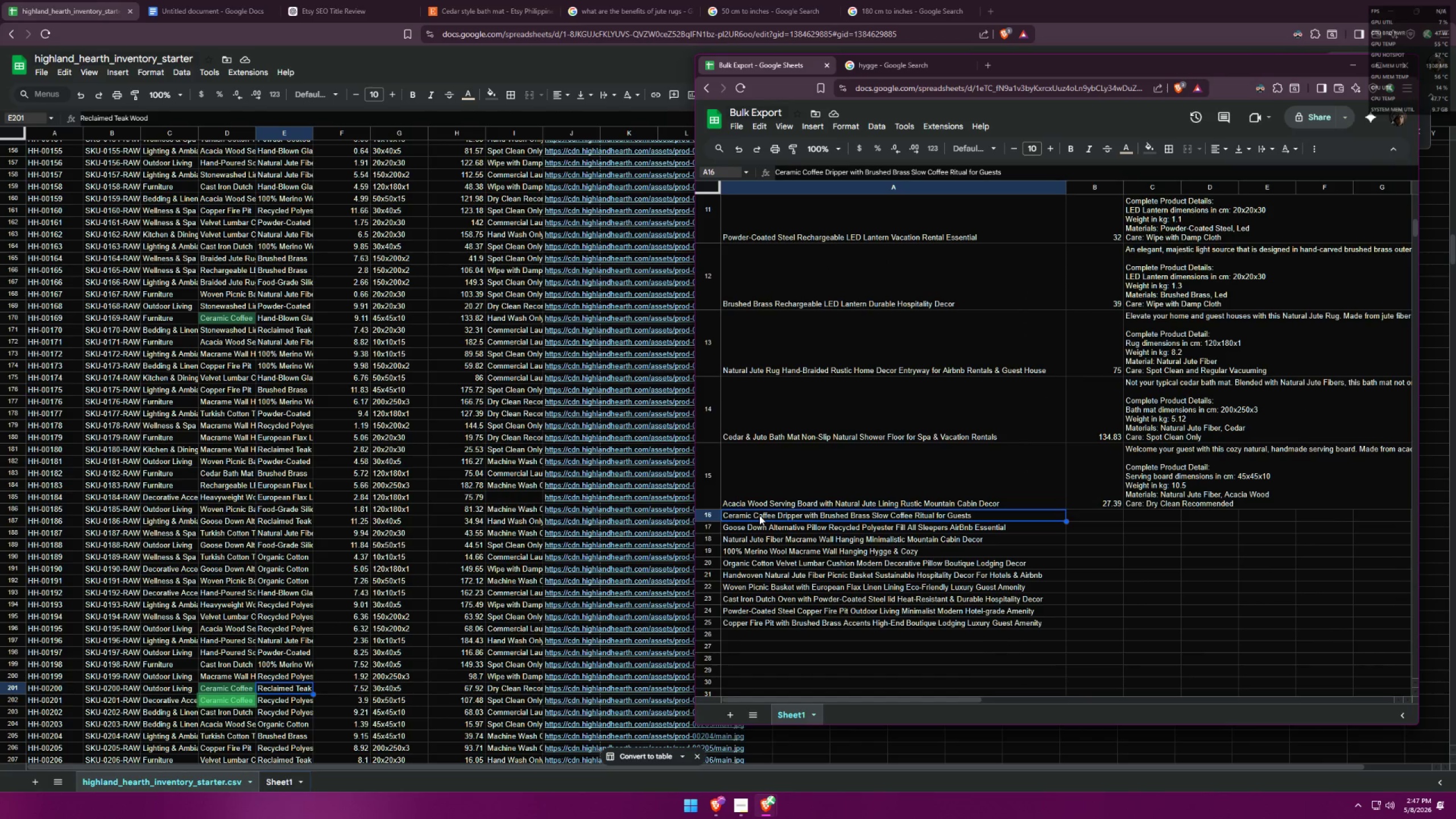 
wait(5.33)
 